 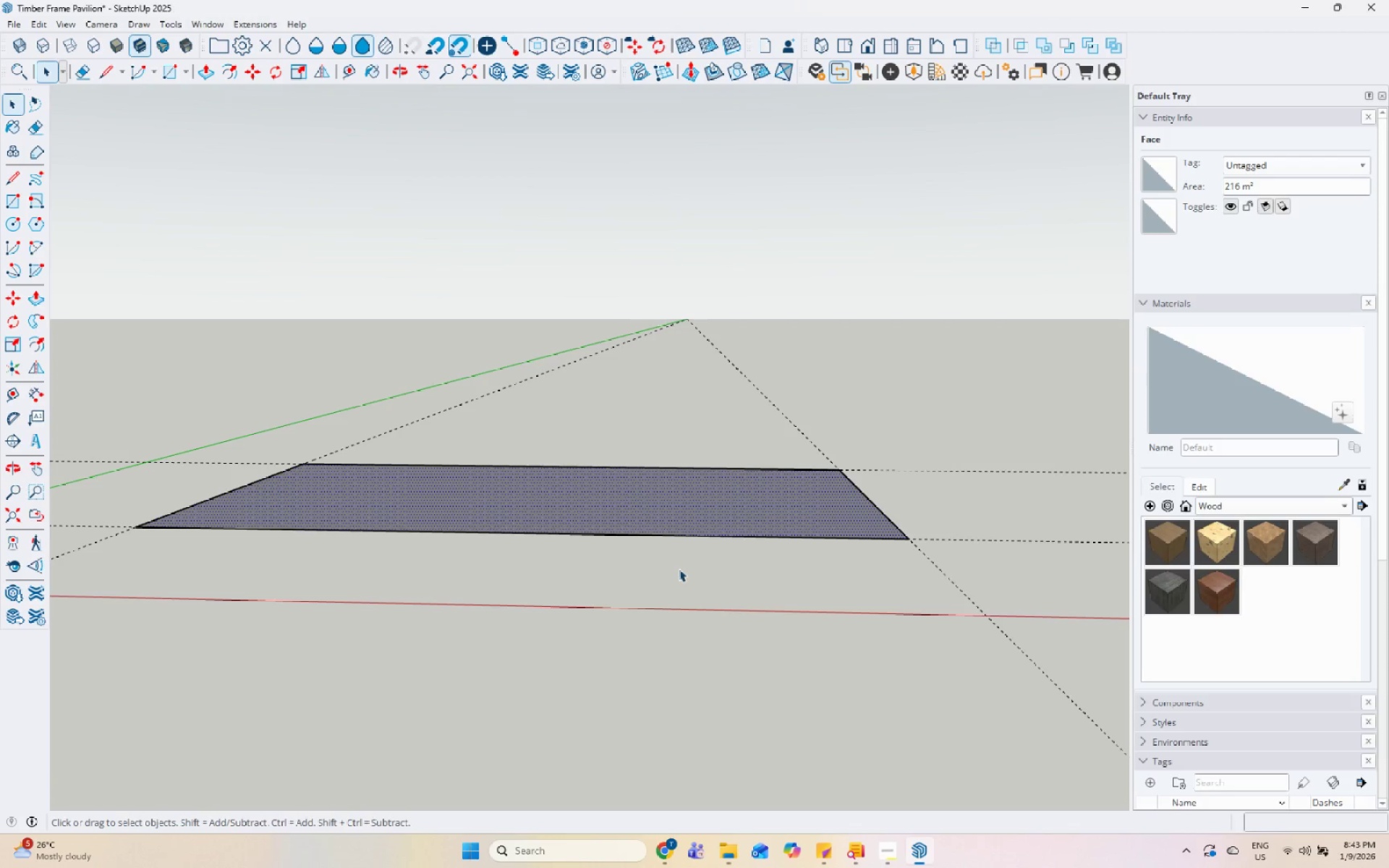 
scroll: coordinate [781, 576], scroll_direction: up, amount: 4.0
 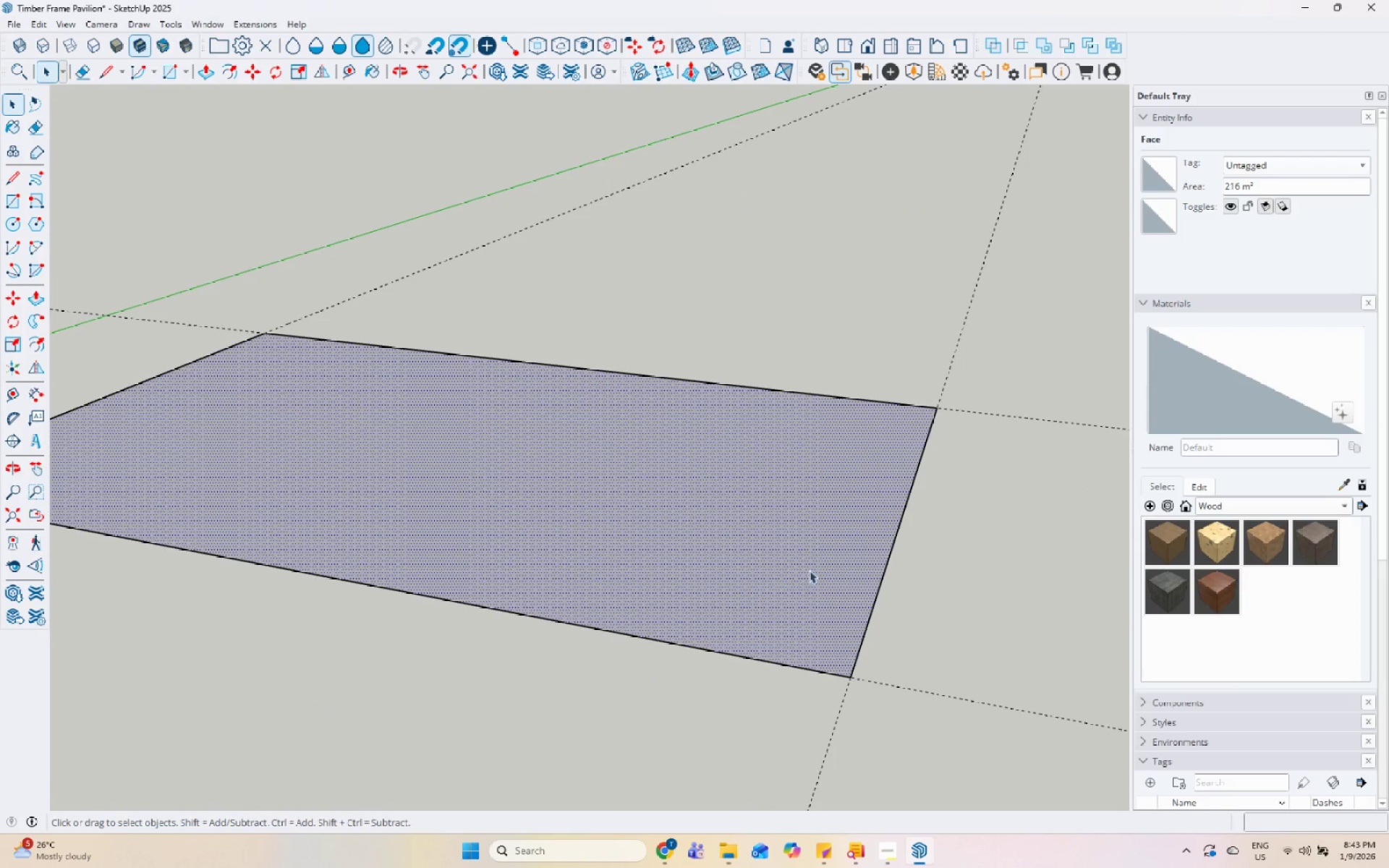 
key(P)
 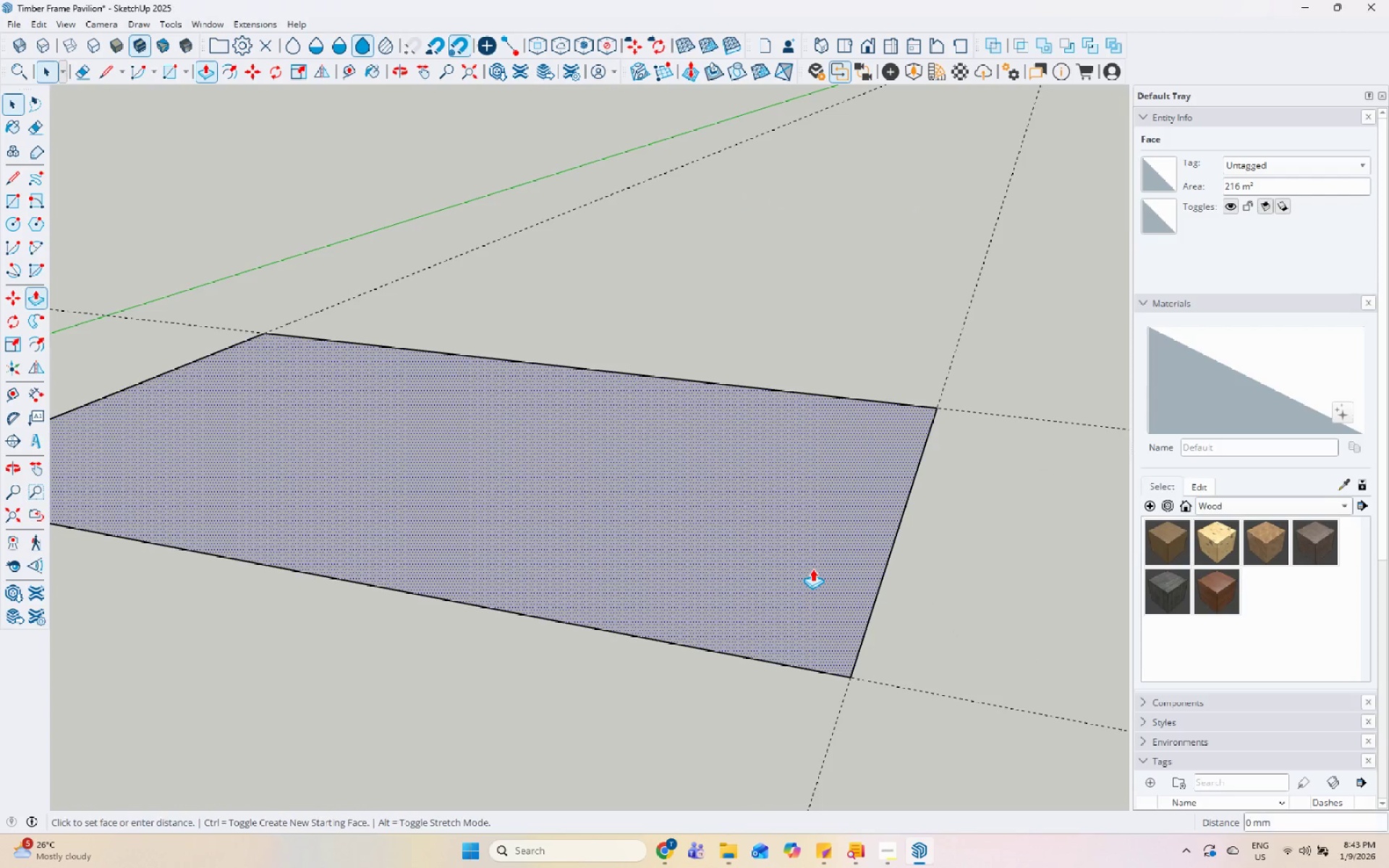 
left_click([812, 569])
 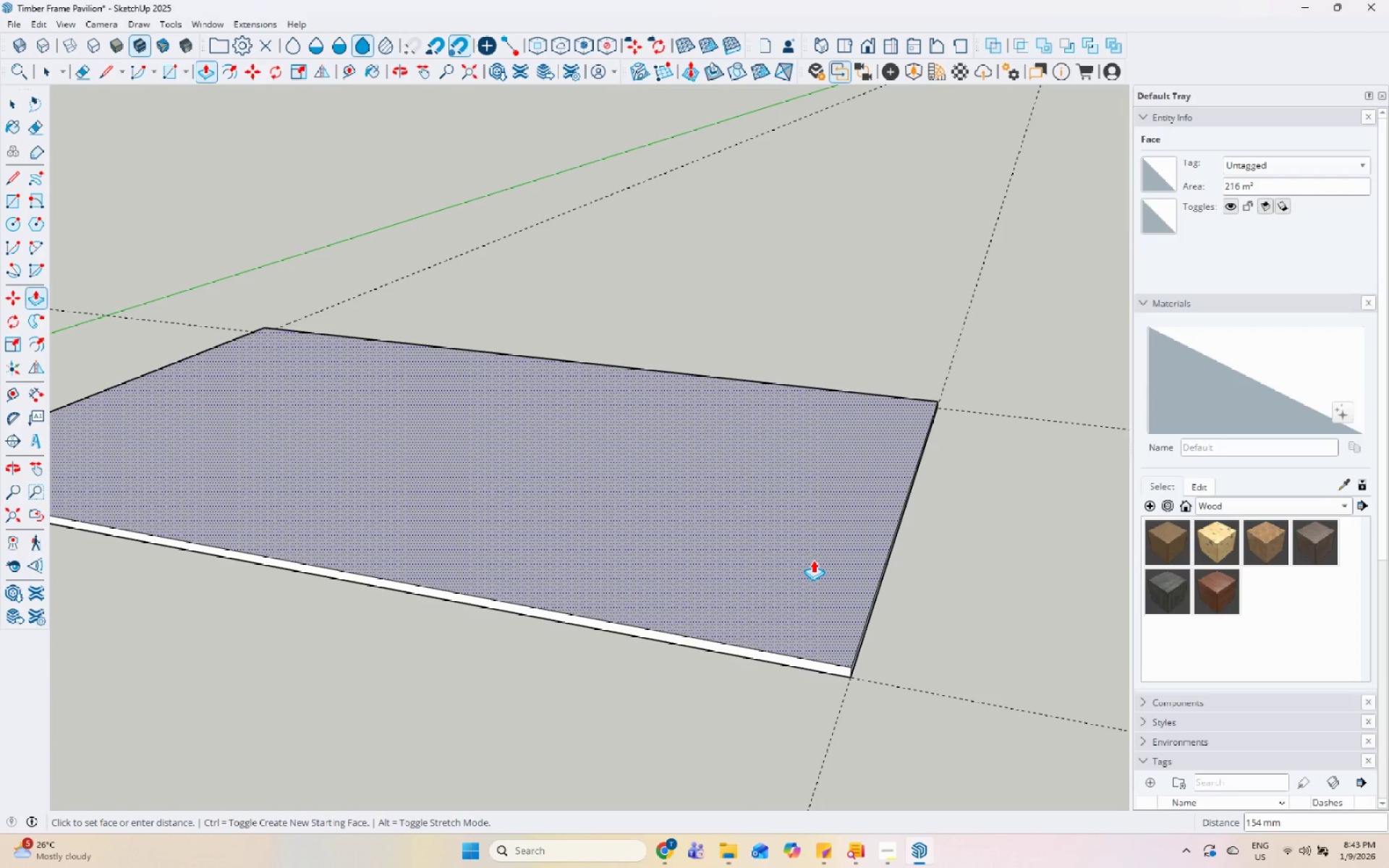 
key(Numpad2)
 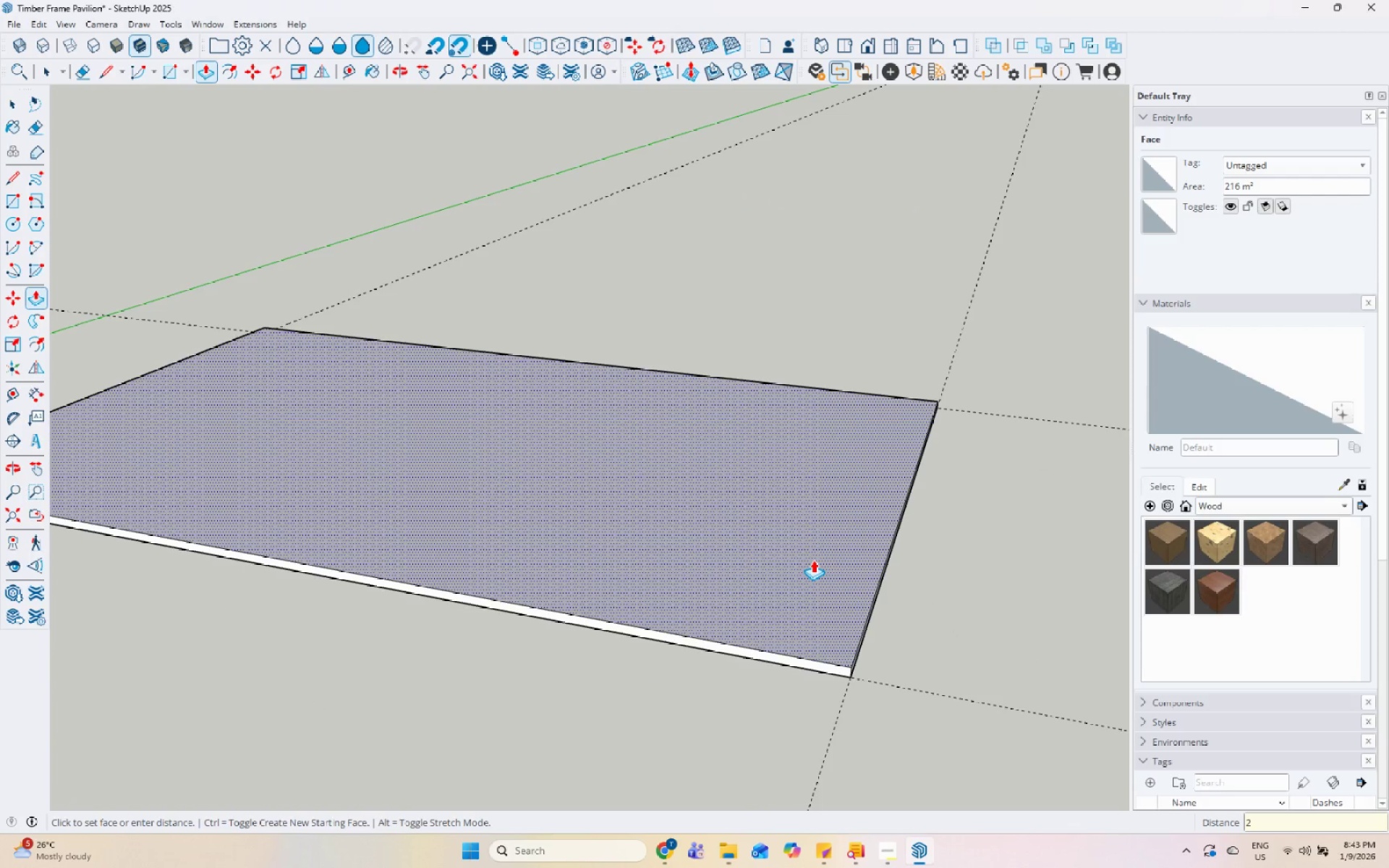 
key(Numpad0)
 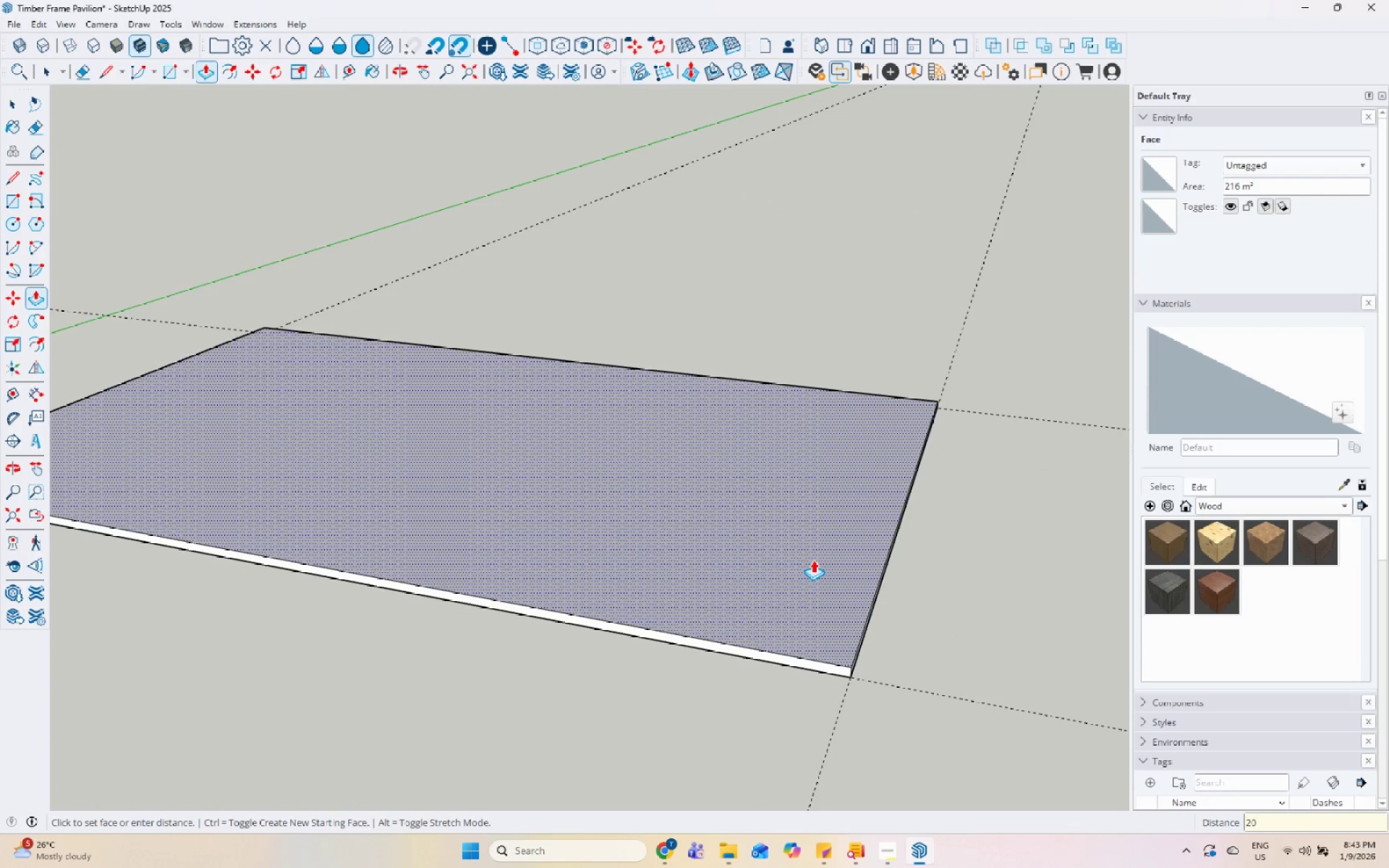 
key(Enter)
 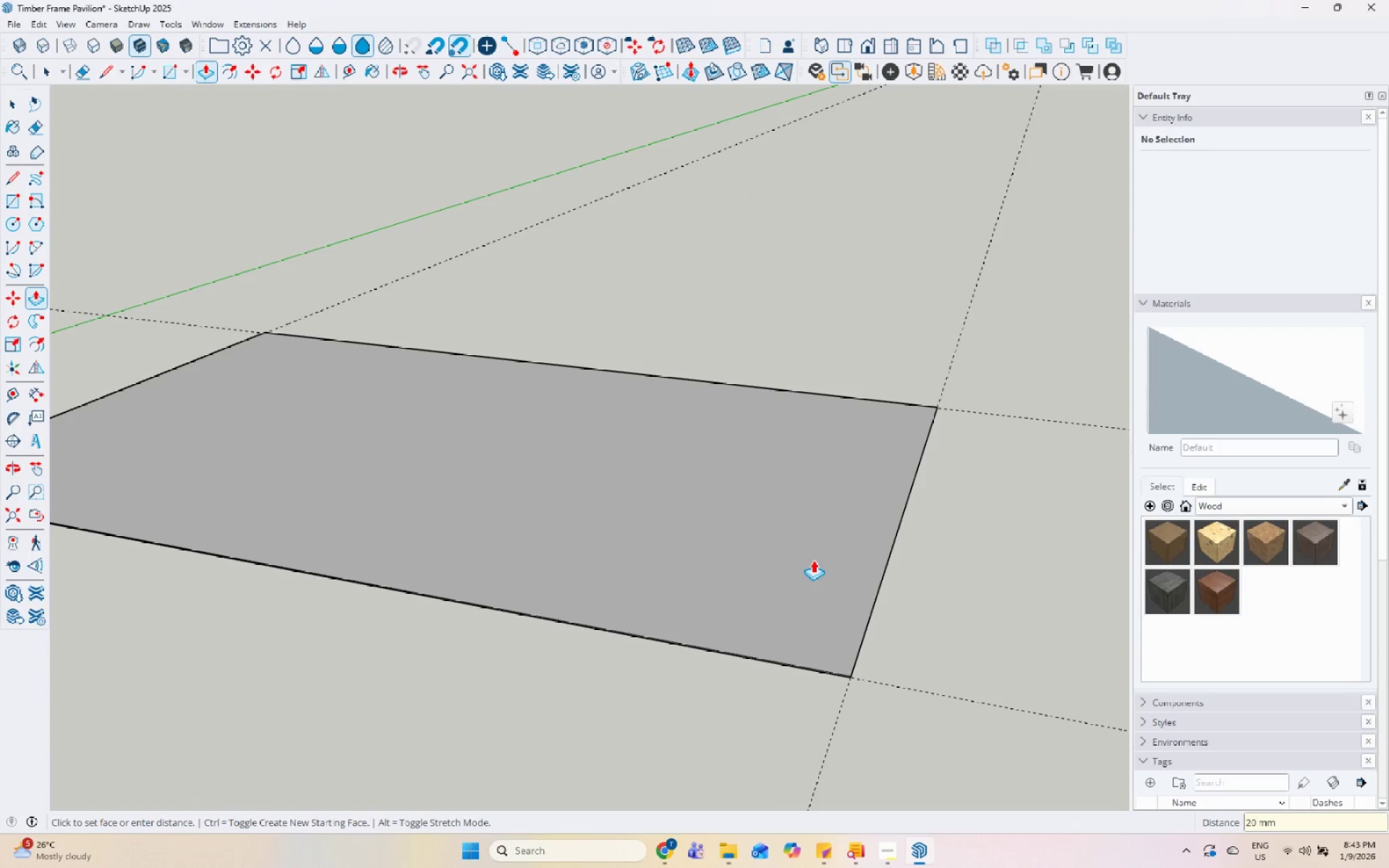 
key(Control+Z)
 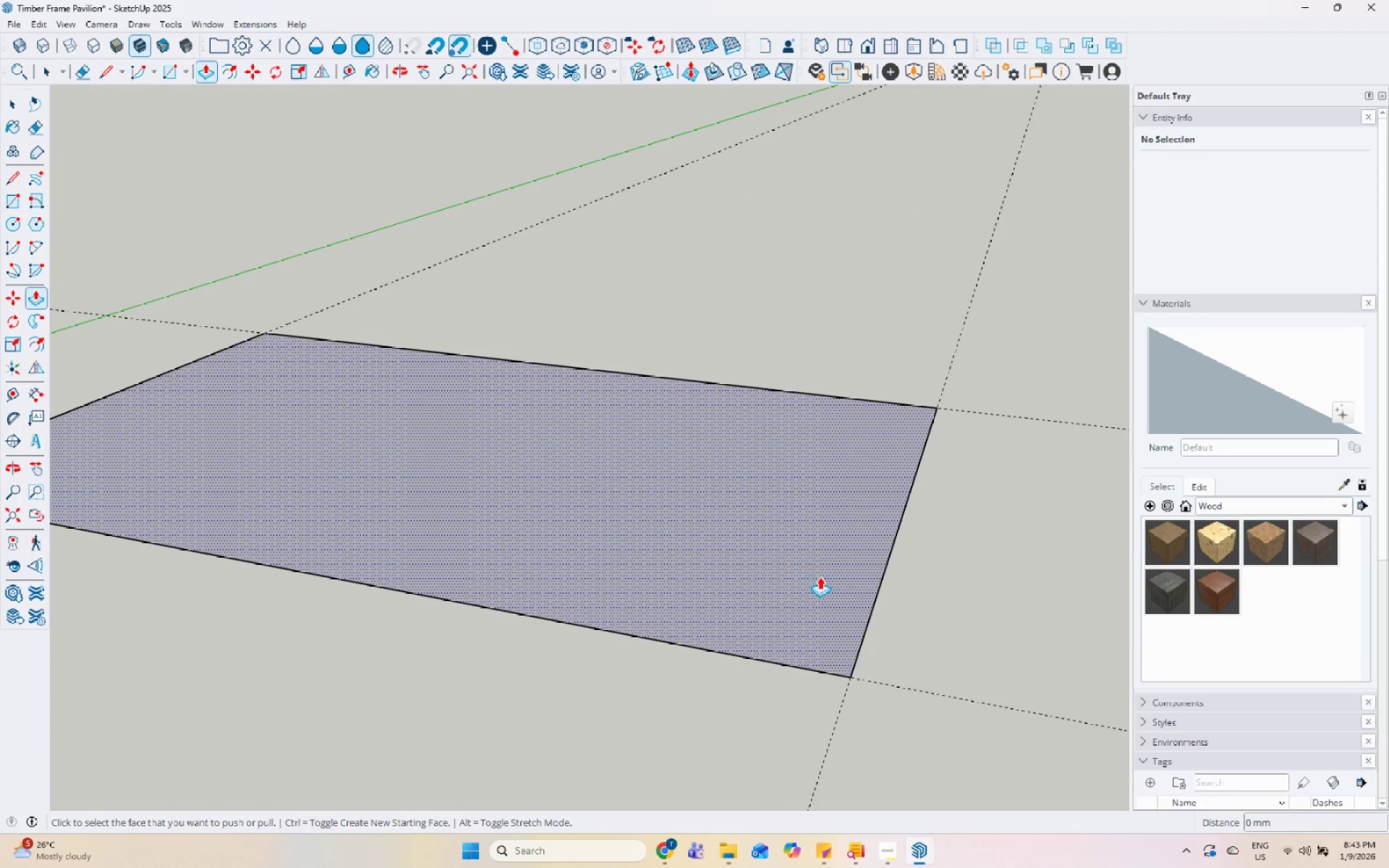 
left_click([820, 576])
 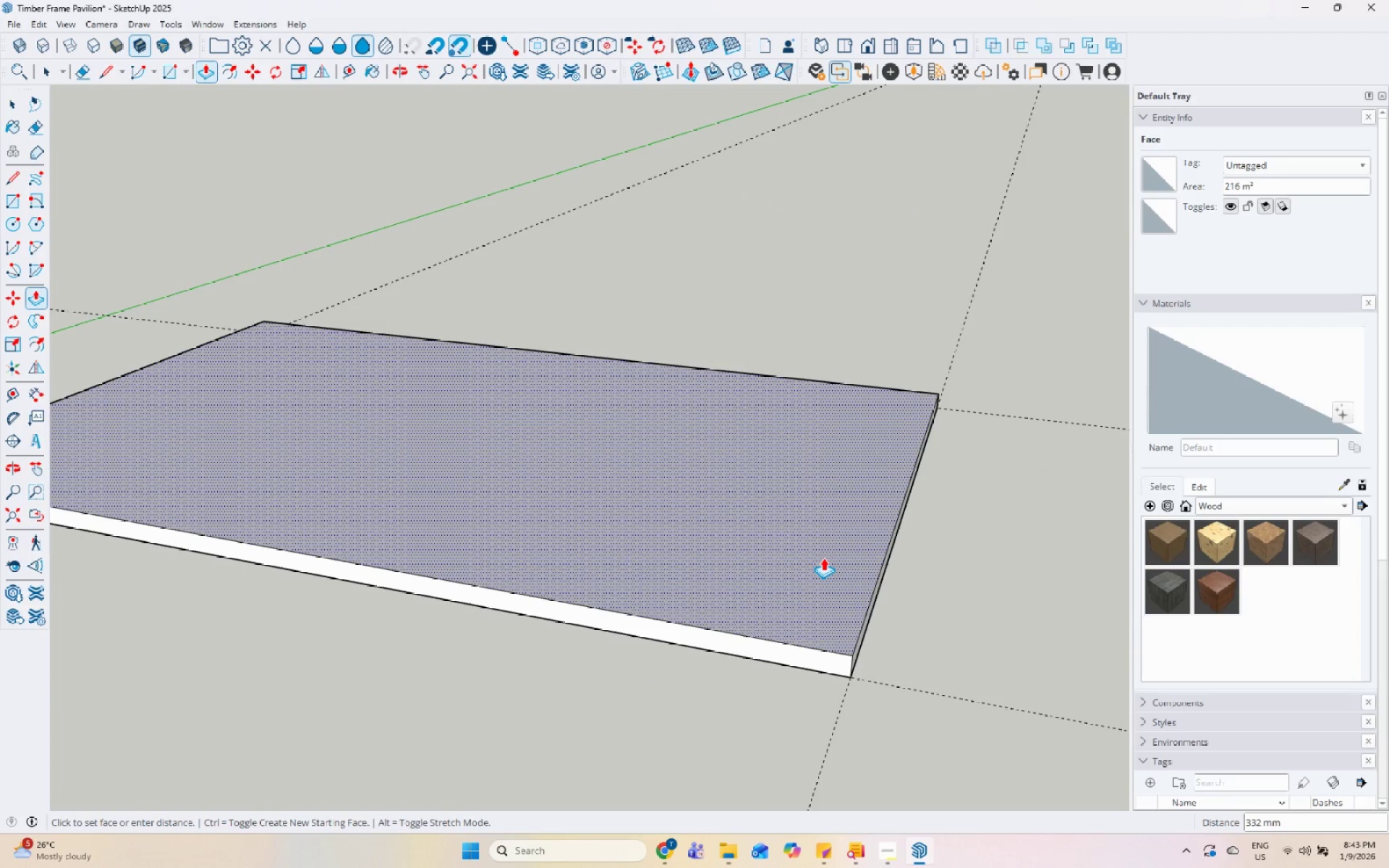 
key(Numpad1)
 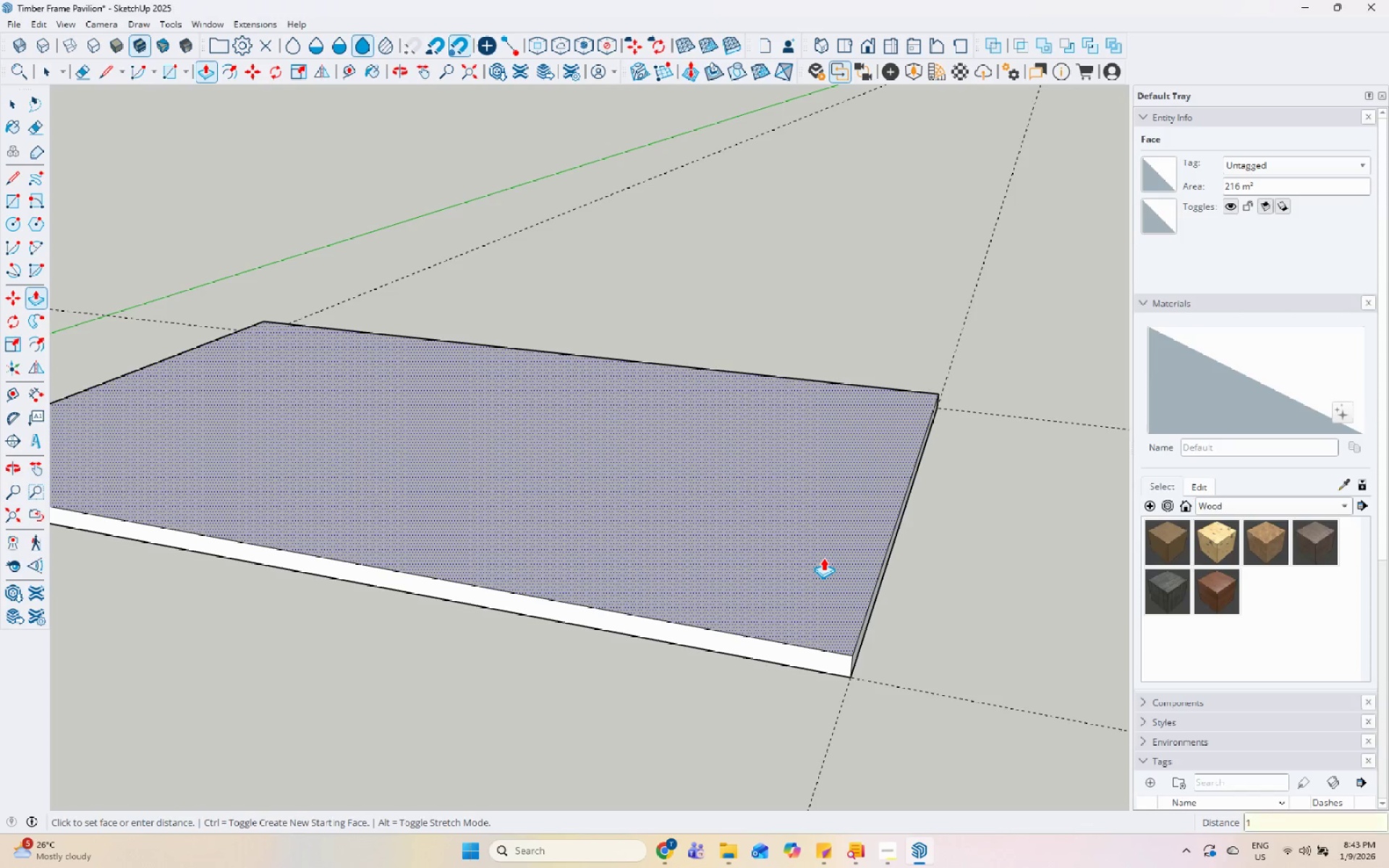 
key(Numpad0)
 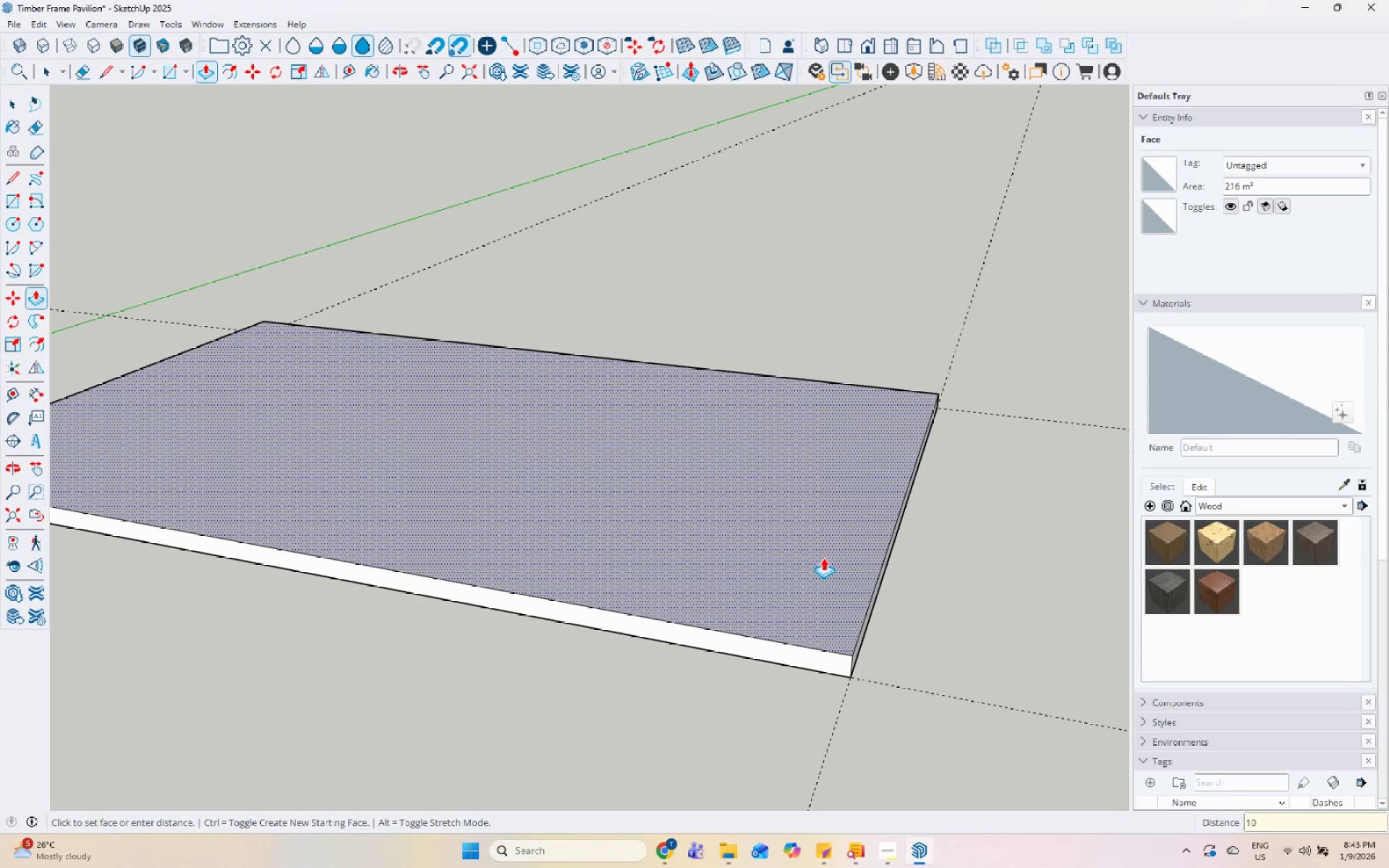 
key(Numpad0)
 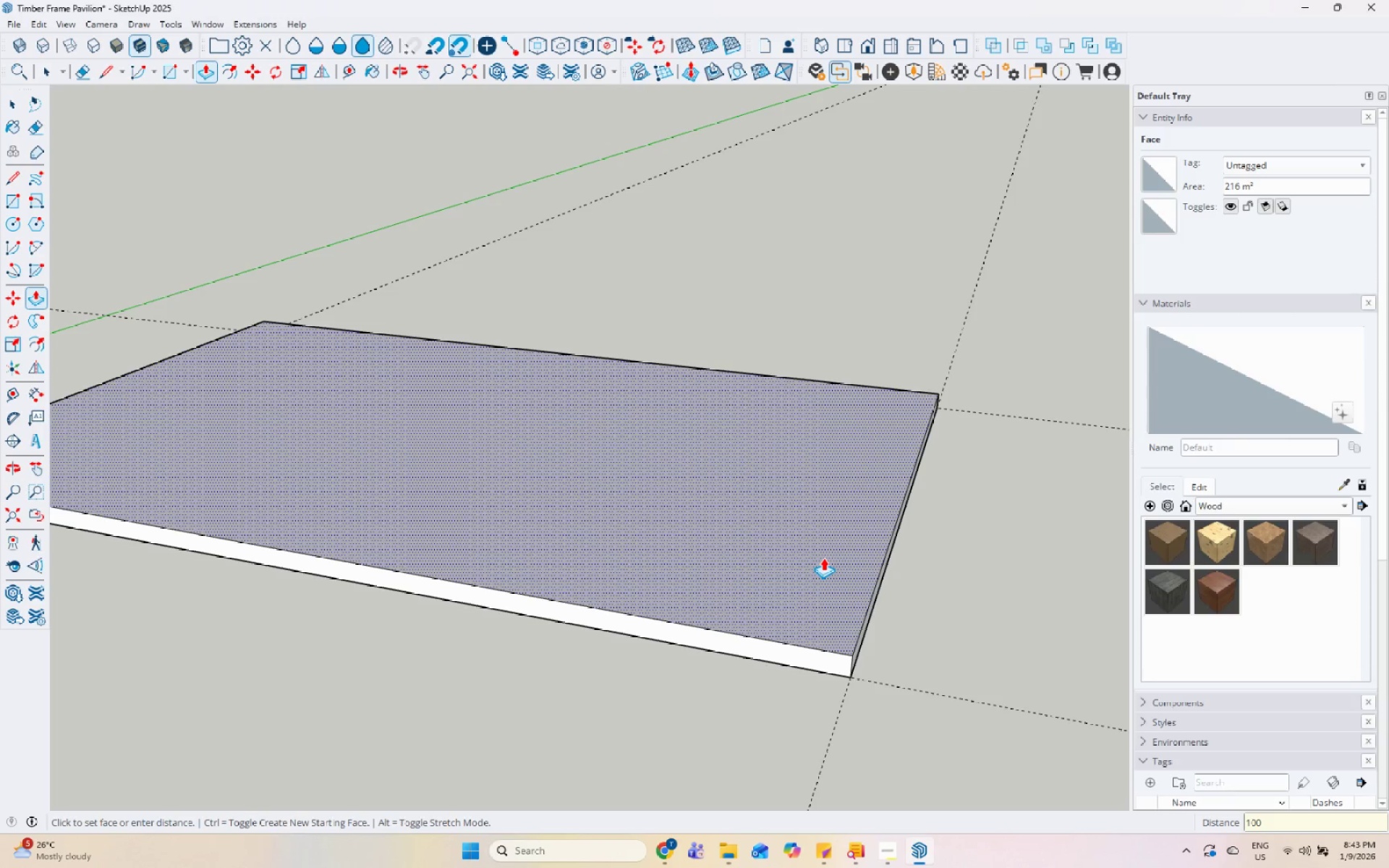 
key(Enter)
 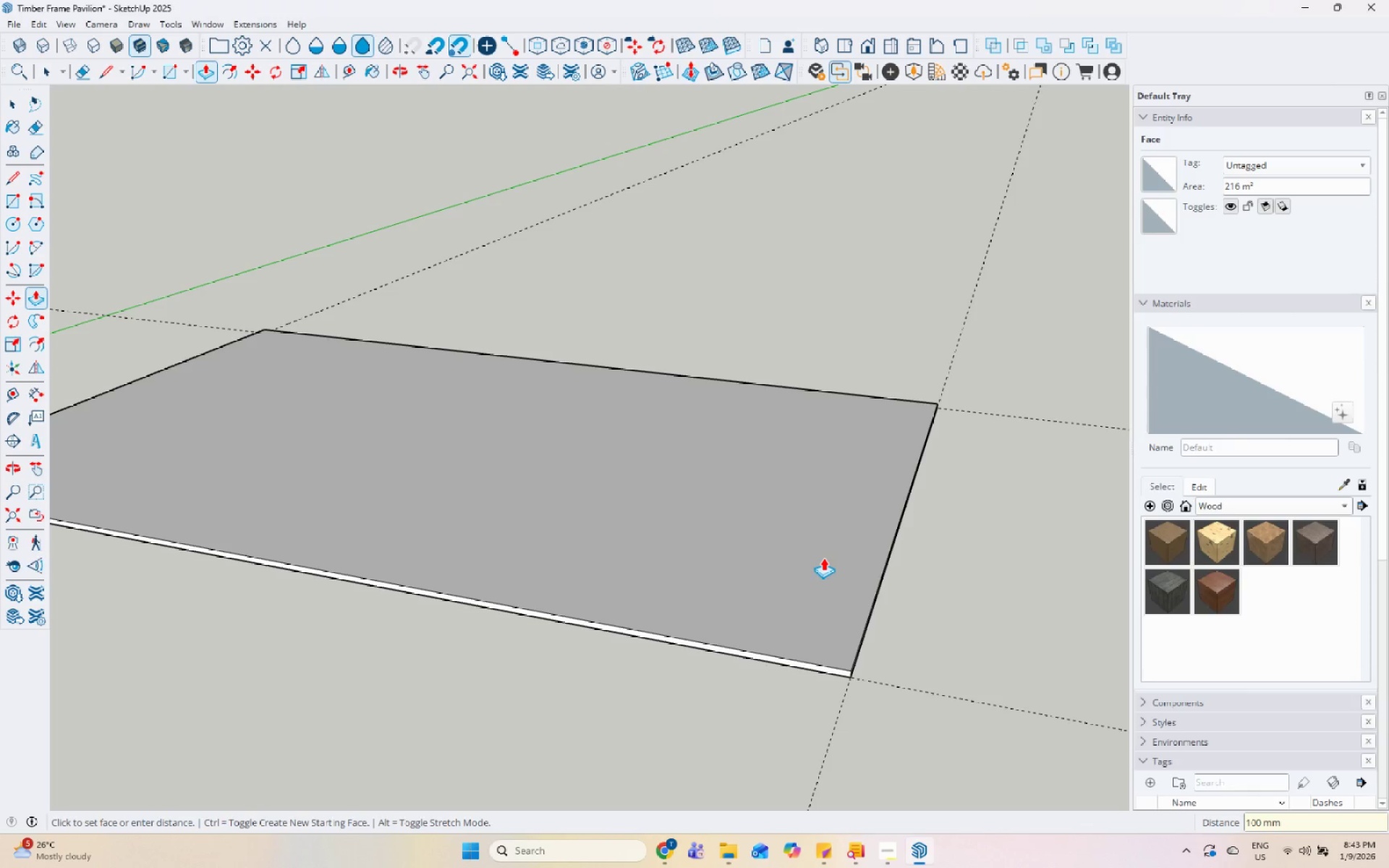 
key(Space)
 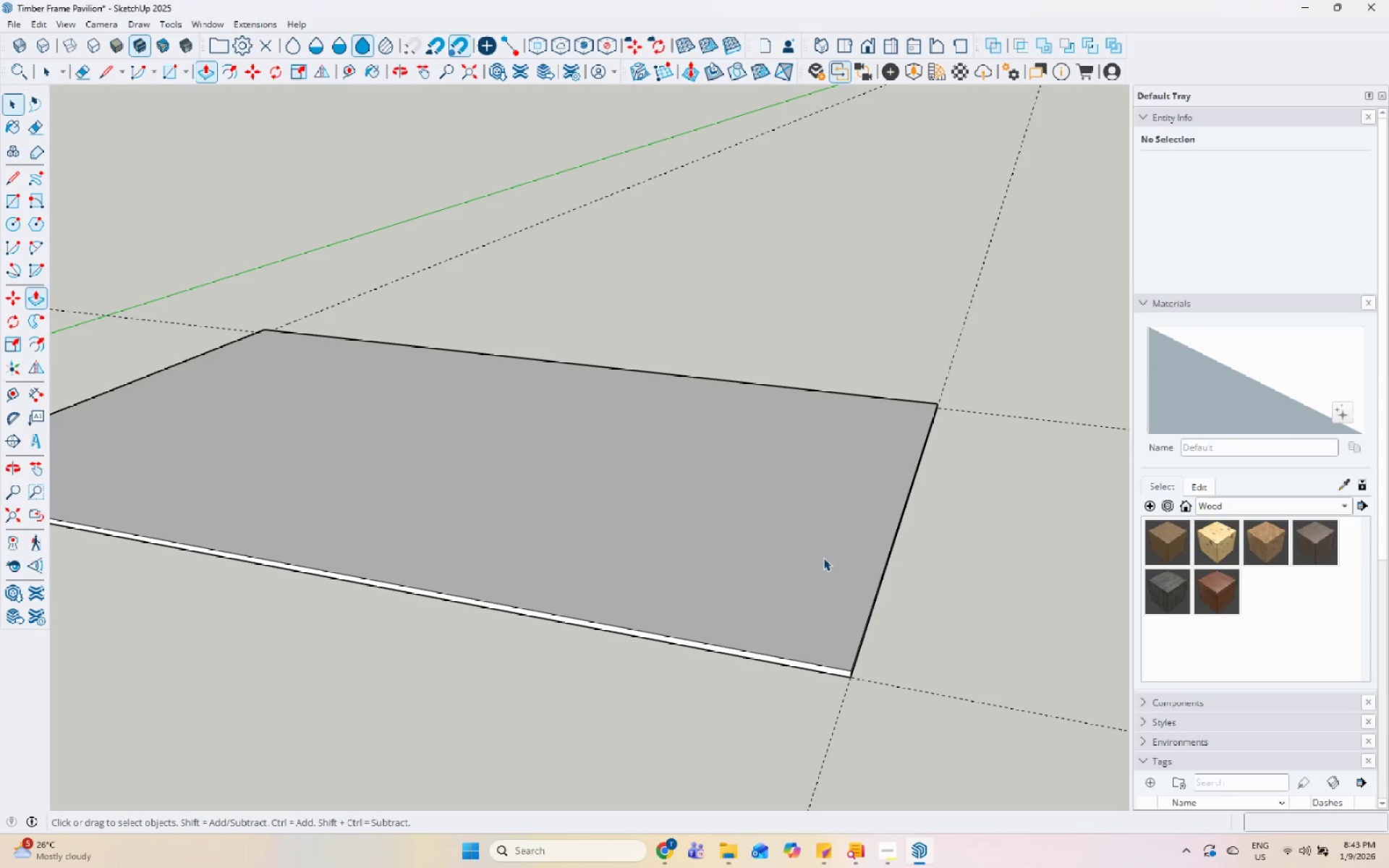 
left_click([819, 558])
 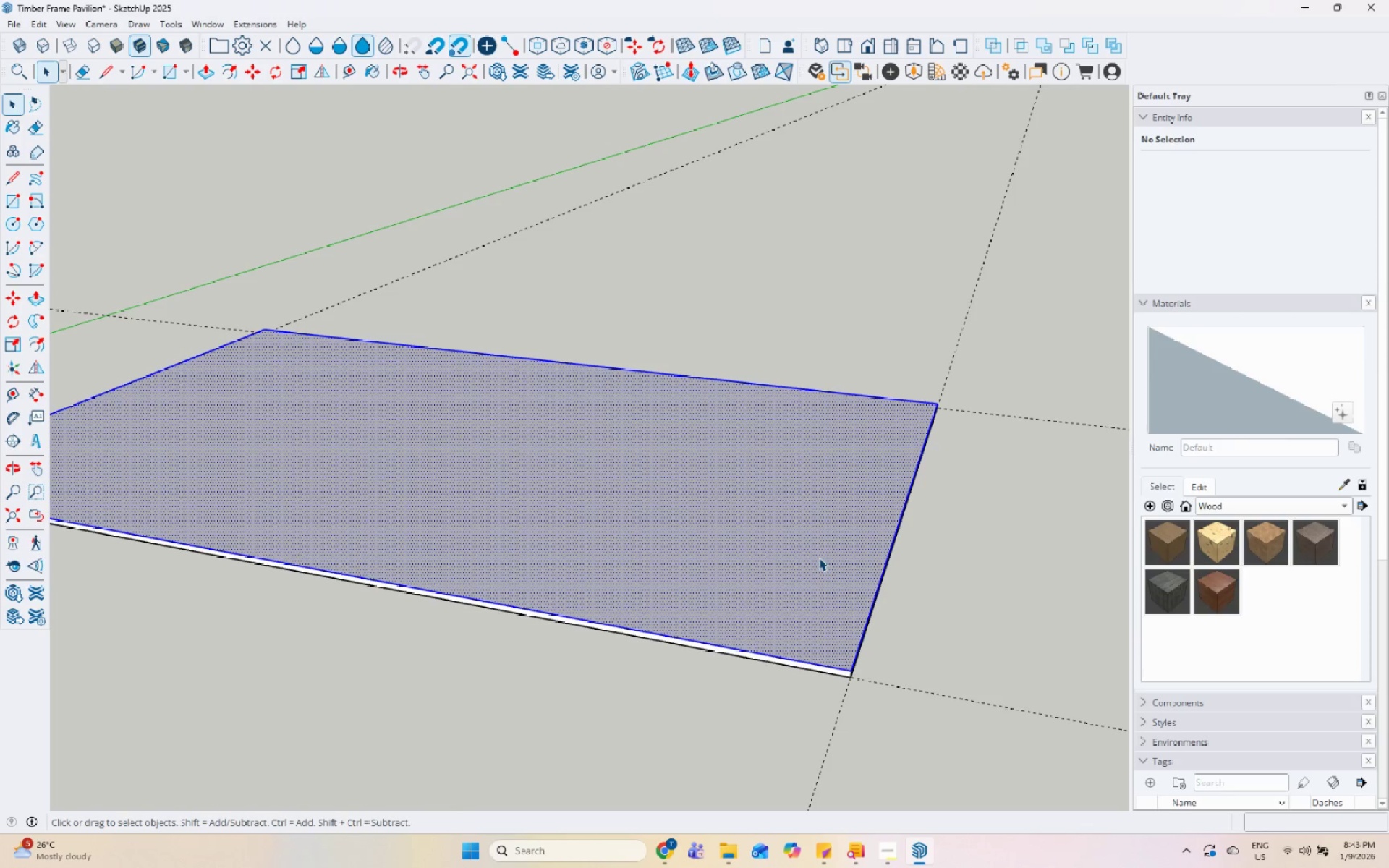 
triple_click([818, 558])
 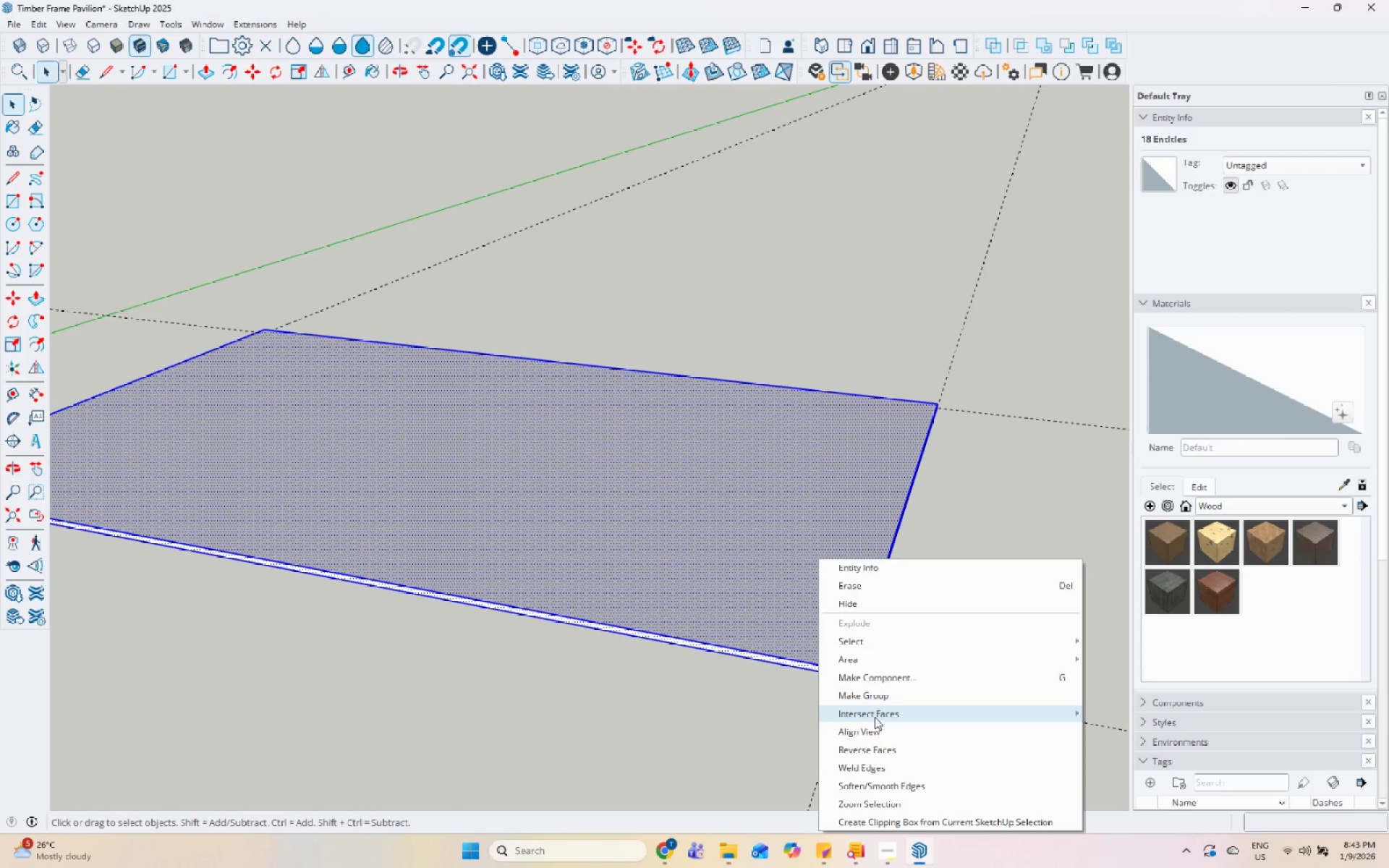 
left_click([883, 702])
 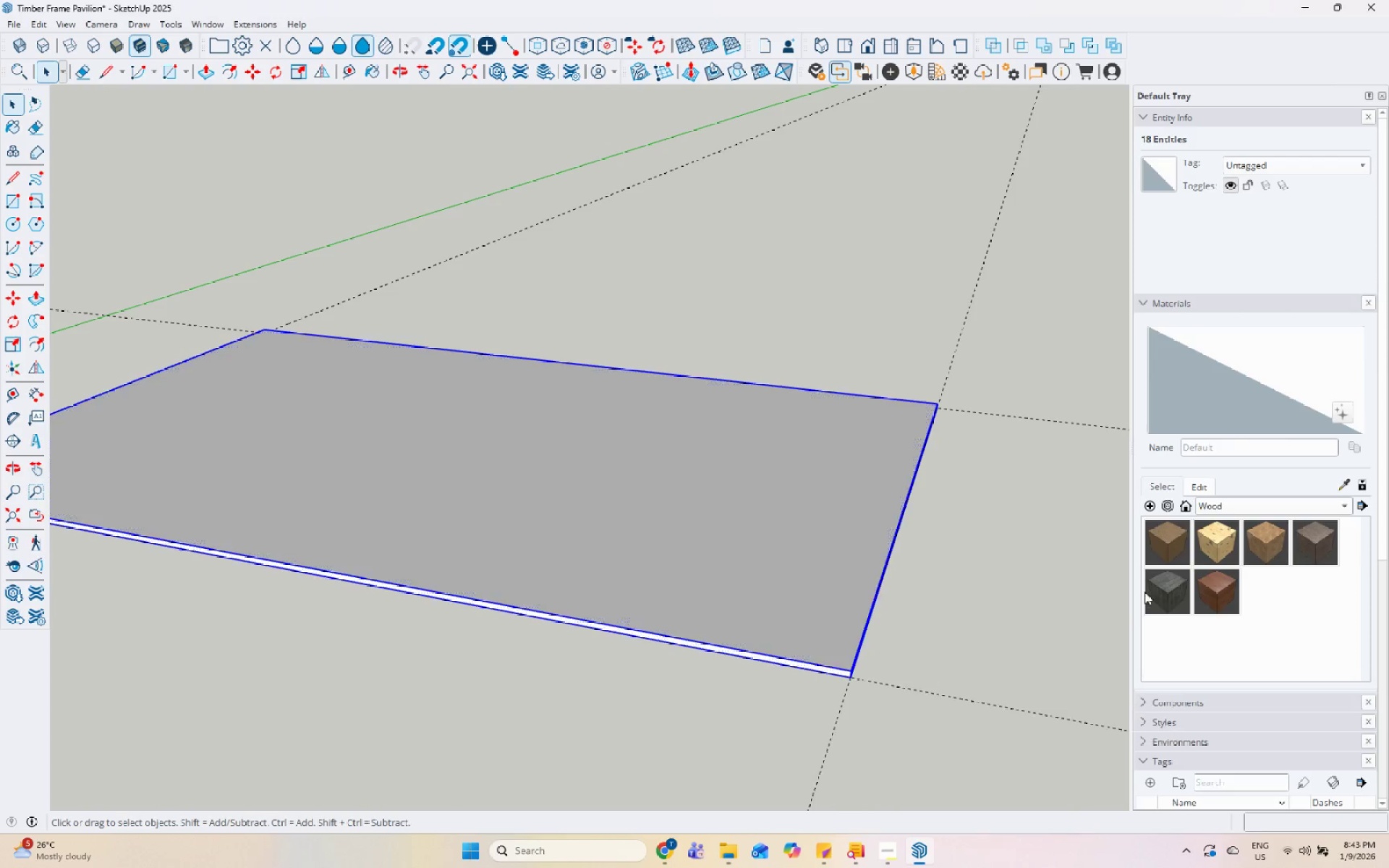 
scroll: coordinate [1181, 628], scroll_direction: down, amount: 7.0
 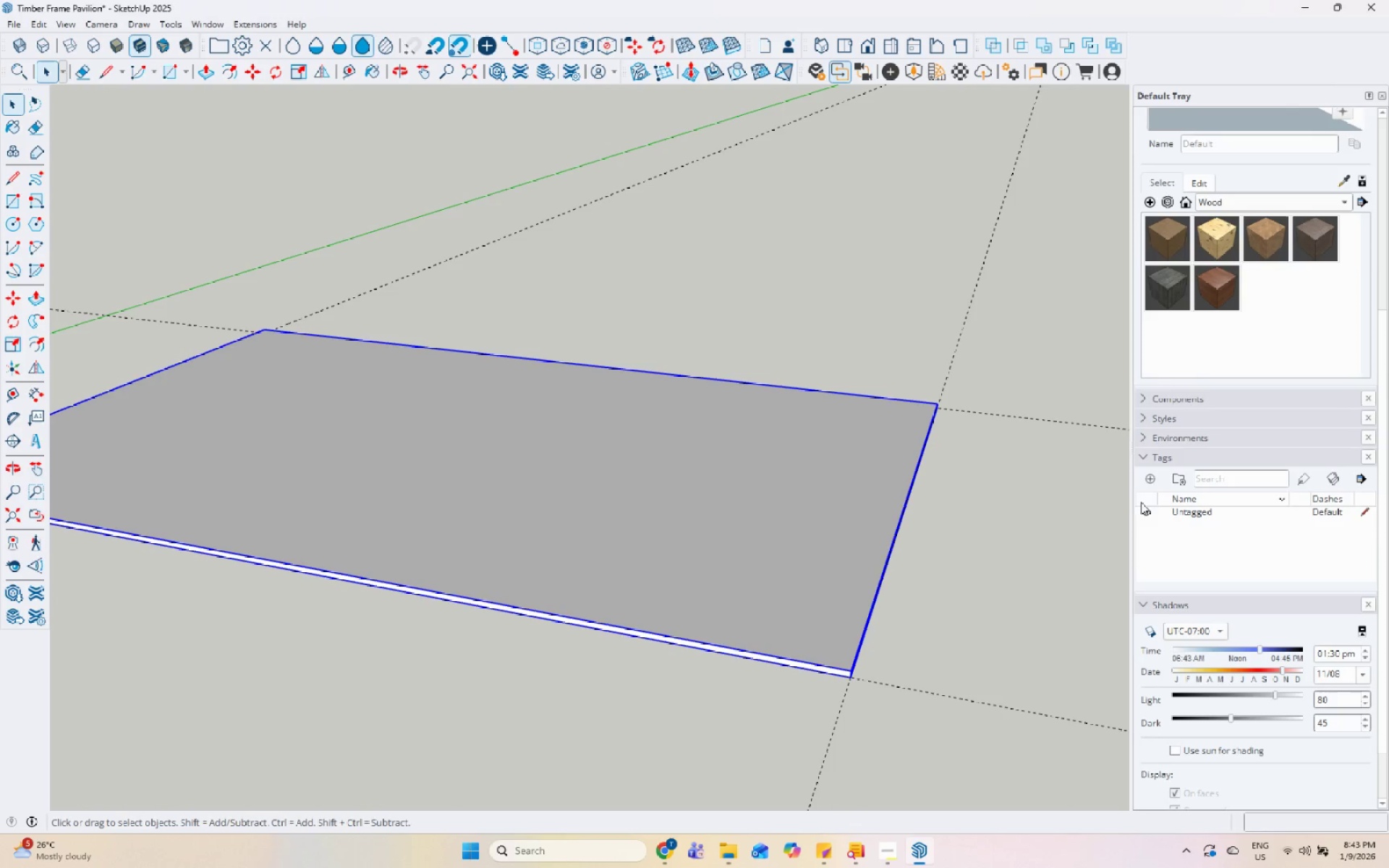 
left_click([1151, 484])
 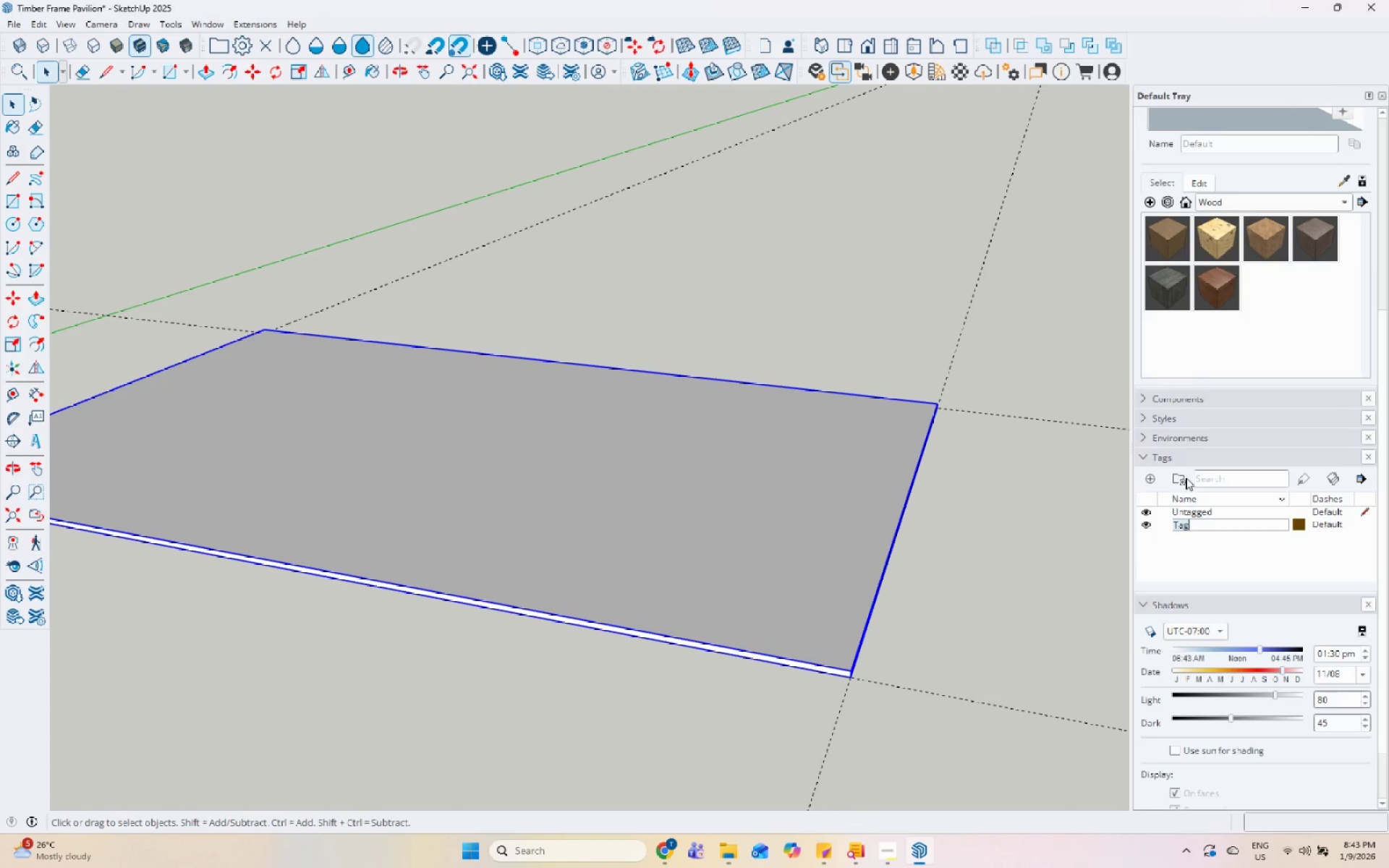 
type(Base)
 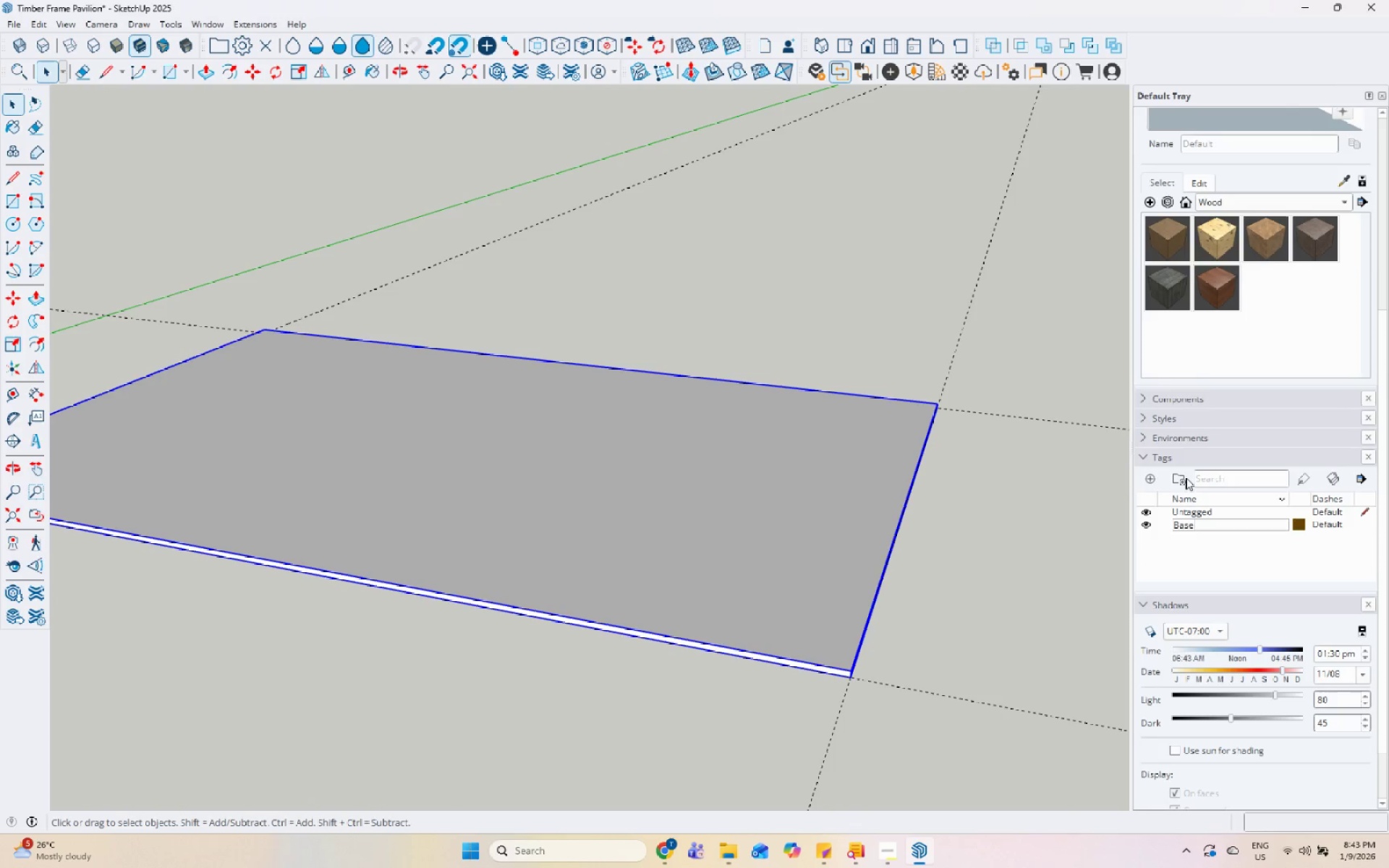 
key(Enter)
 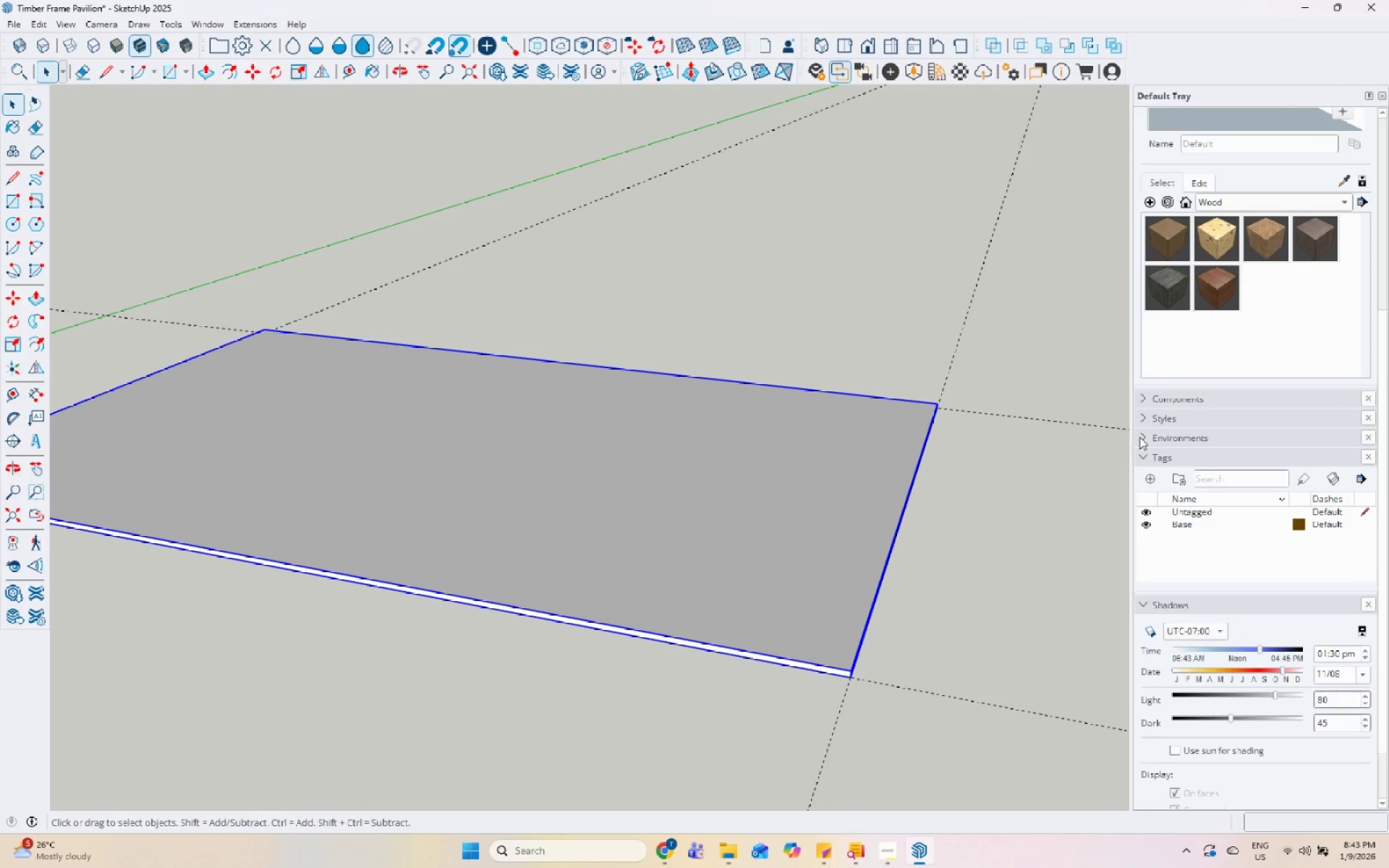 
scroll: coordinate [923, 521], scroll_direction: down, amount: 9.0
 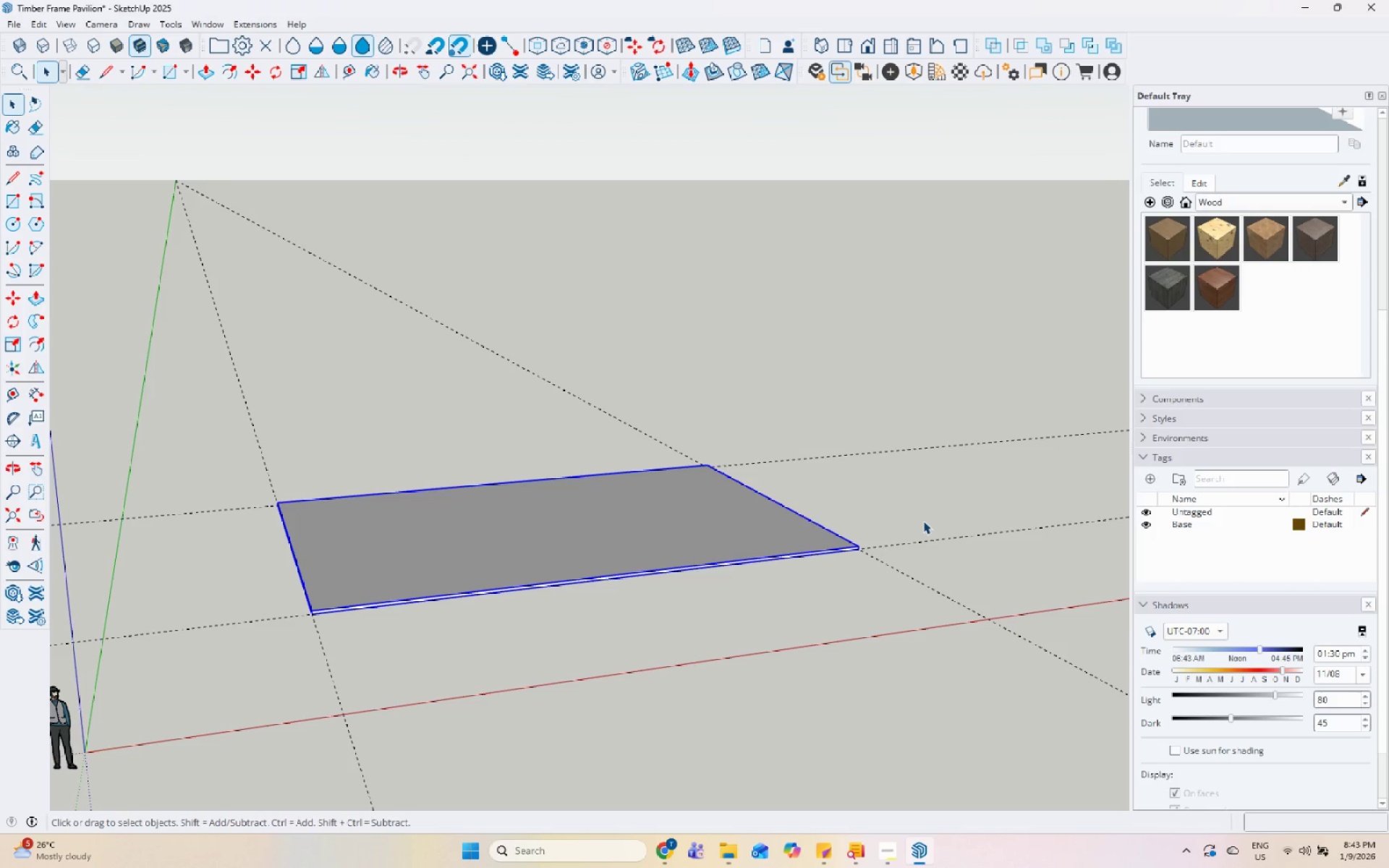 
wait(8.87)
 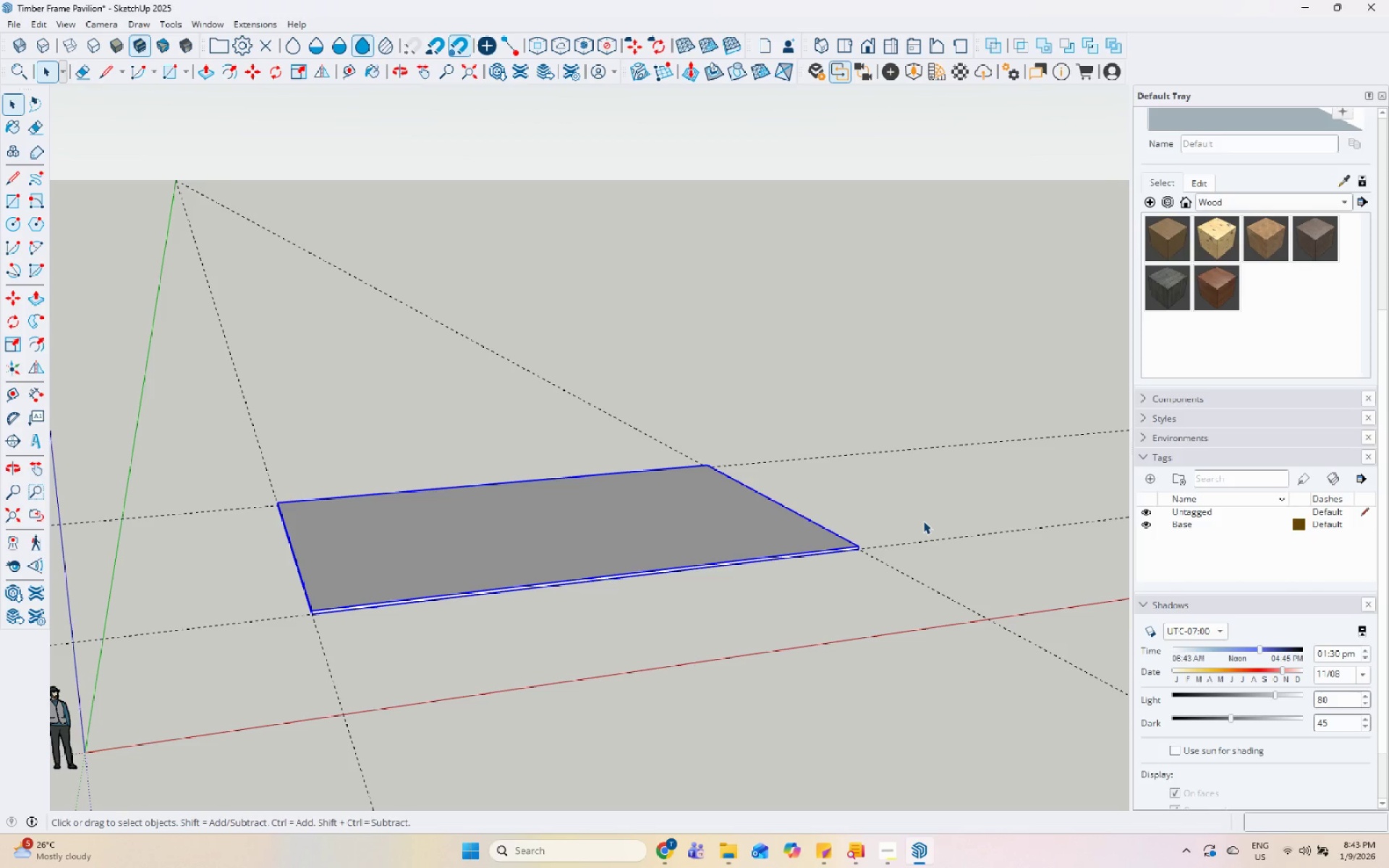 
scroll: coordinate [538, 527], scroll_direction: up, amount: 5.0
 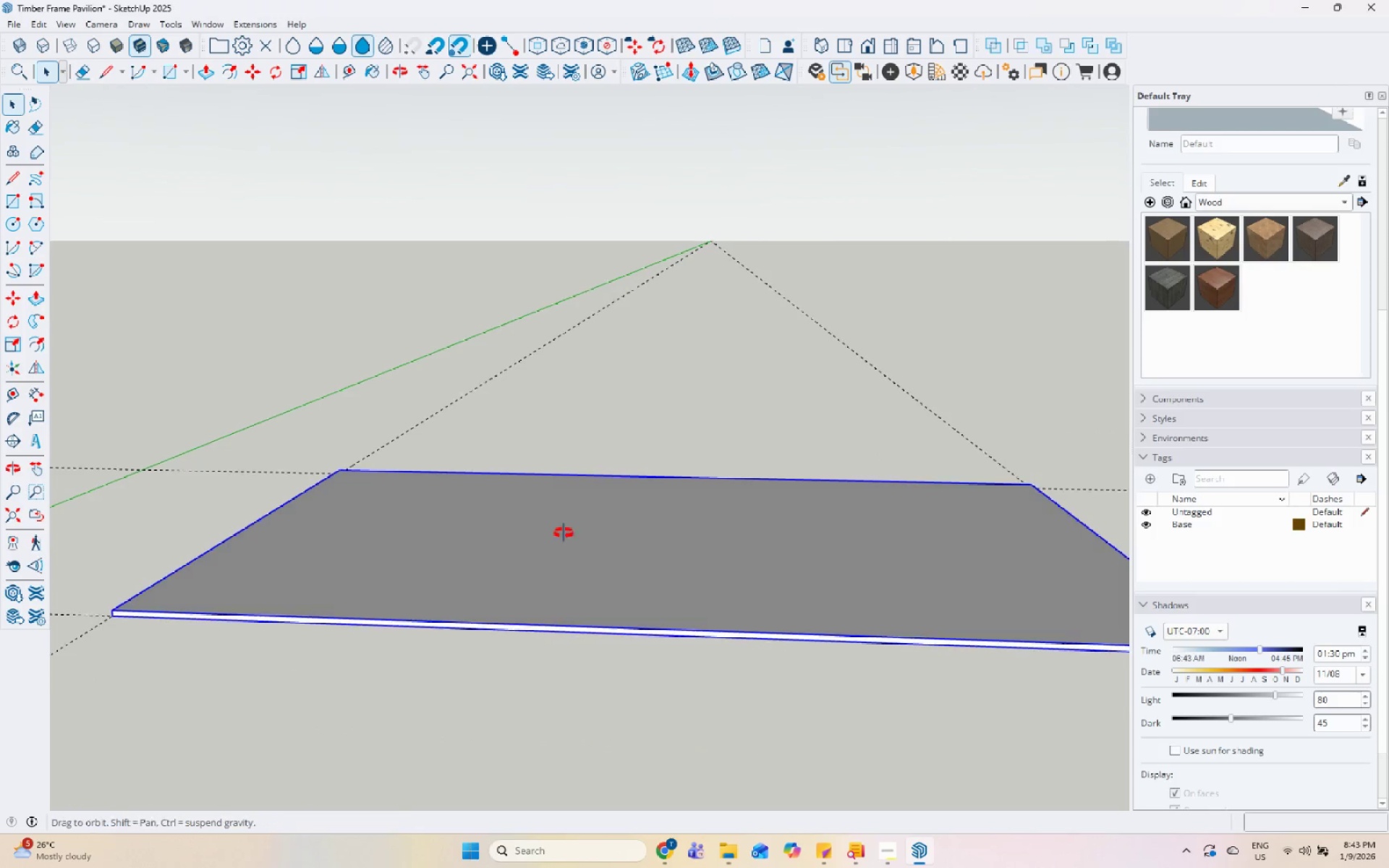 
scroll: coordinate [495, 600], scroll_direction: down, amount: 10.0
 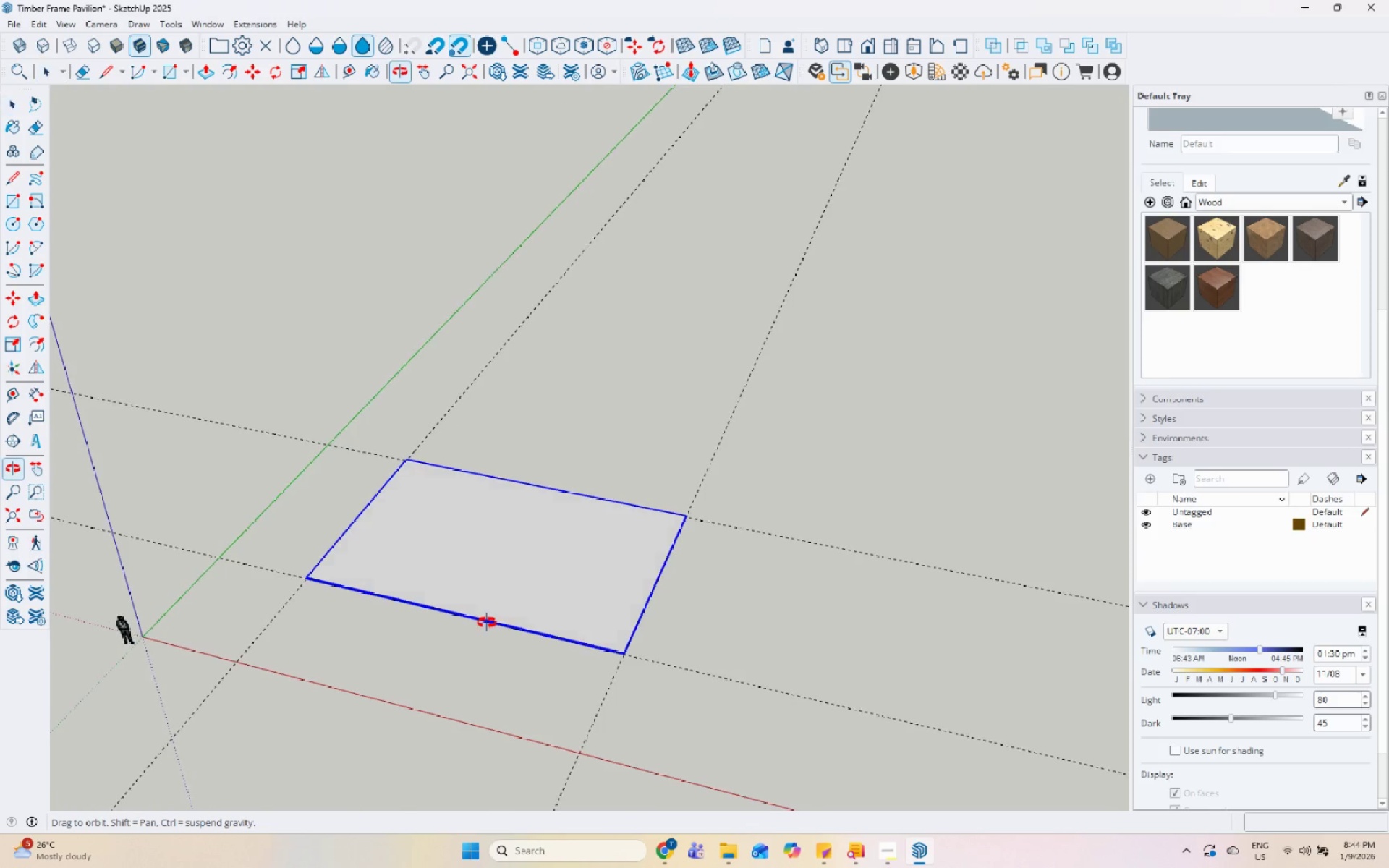 
scroll: coordinate [364, 558], scroll_direction: up, amount: 6.0
 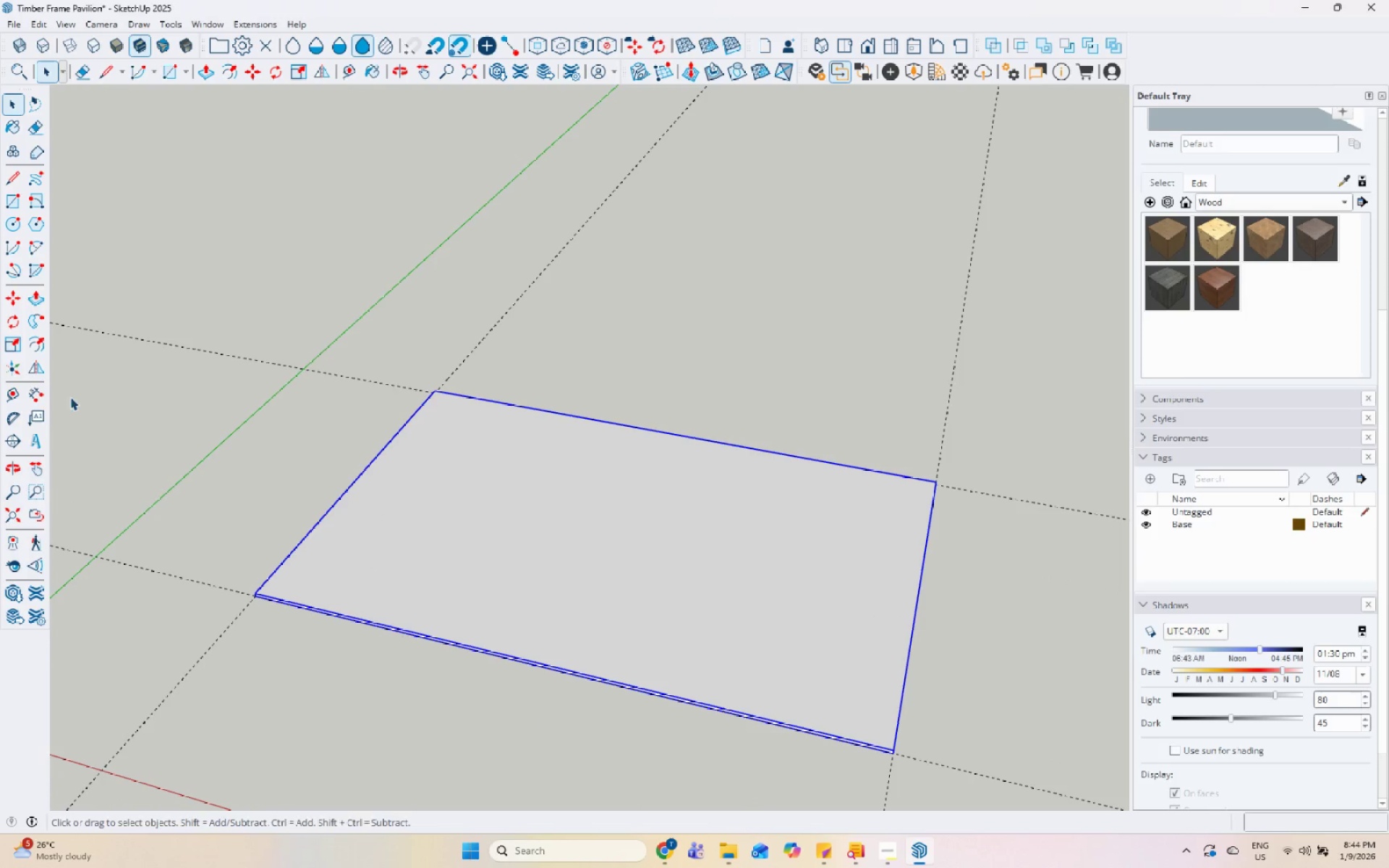 
left_click([21, 400])
 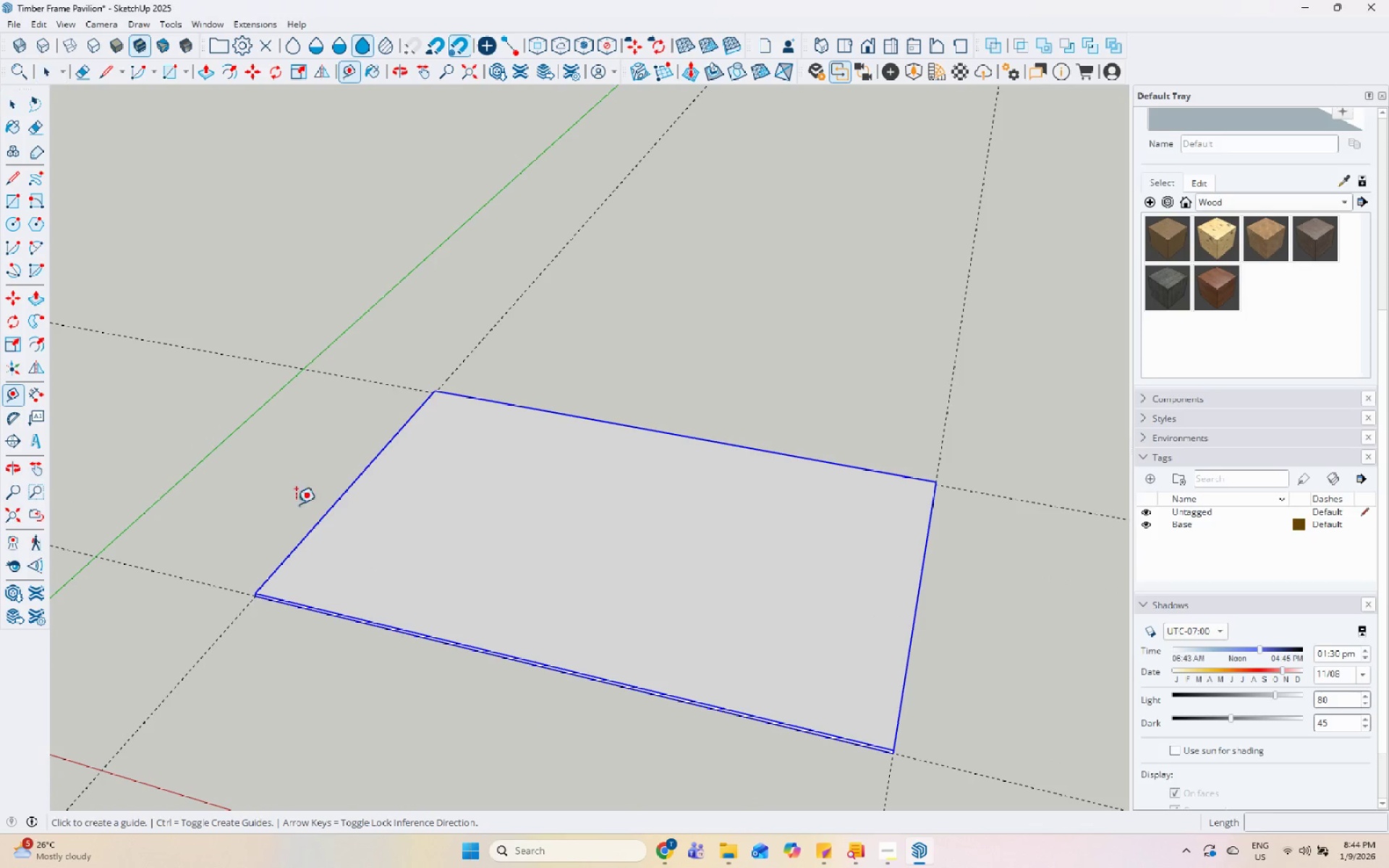 
scroll: coordinate [347, 527], scroll_direction: up, amount: 6.0
 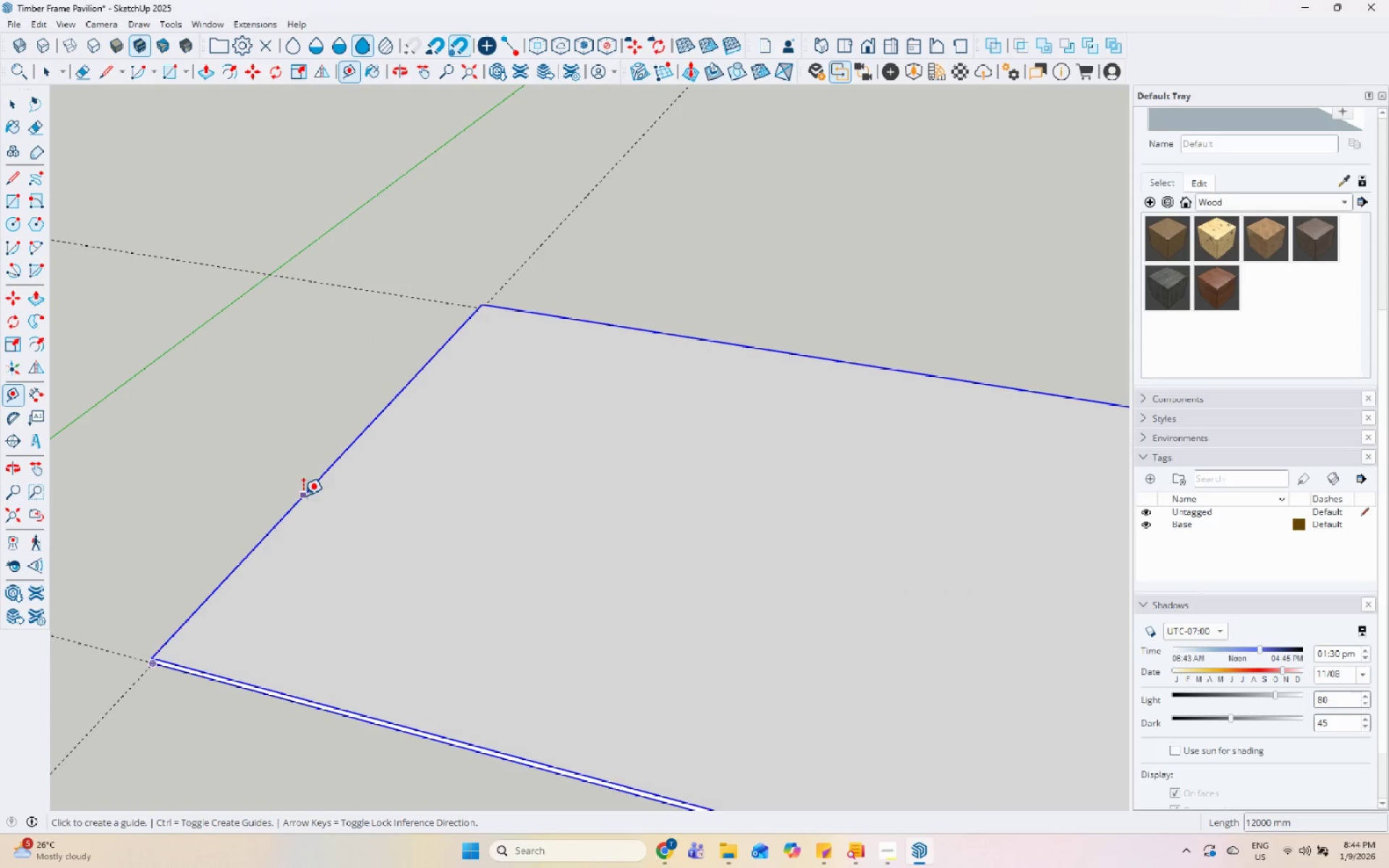 
left_click_drag(start_coordinate=[302, 495], to_coordinate=[309, 500])
 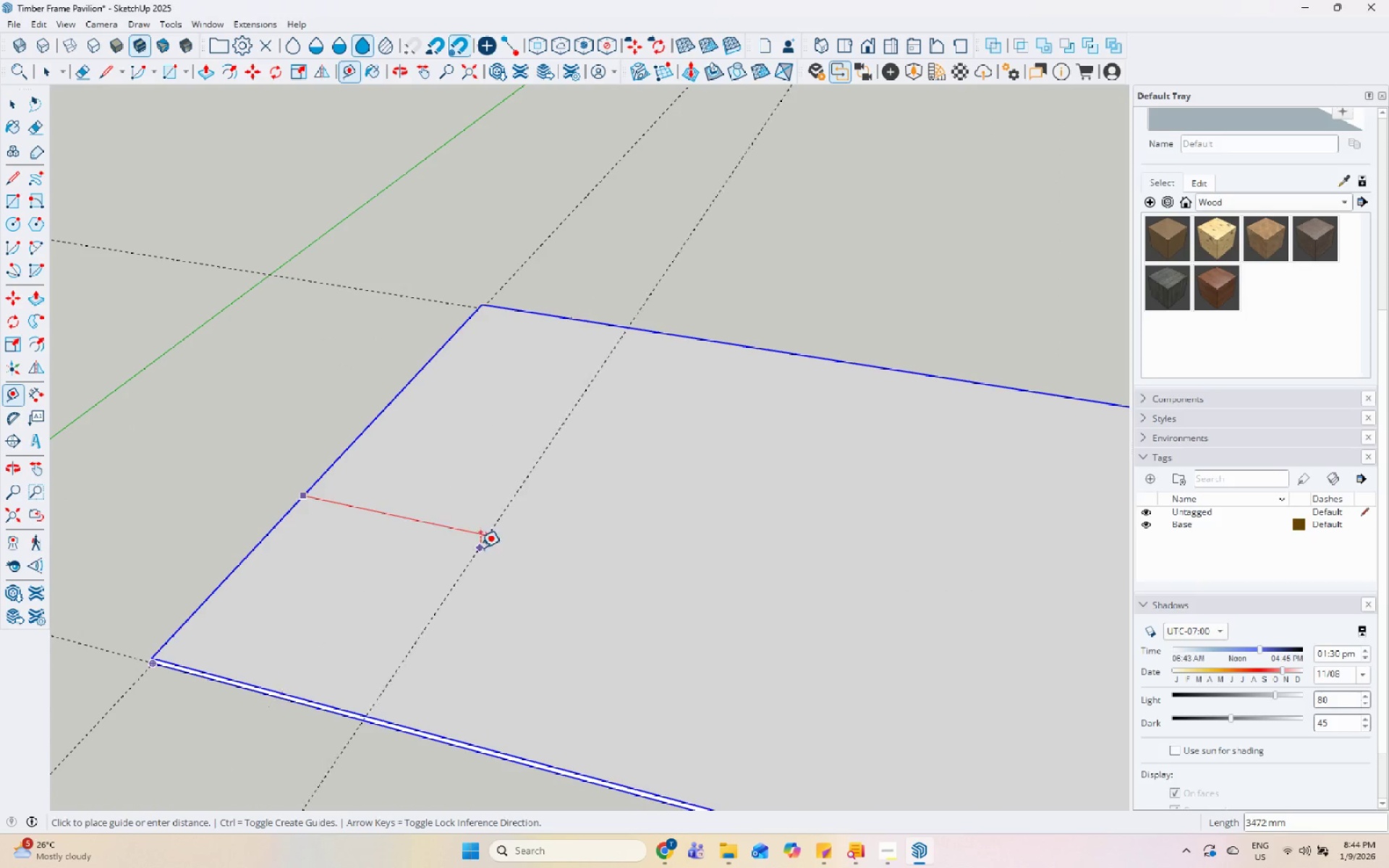 
scroll: coordinate [336, 502], scroll_direction: down, amount: 11.0
 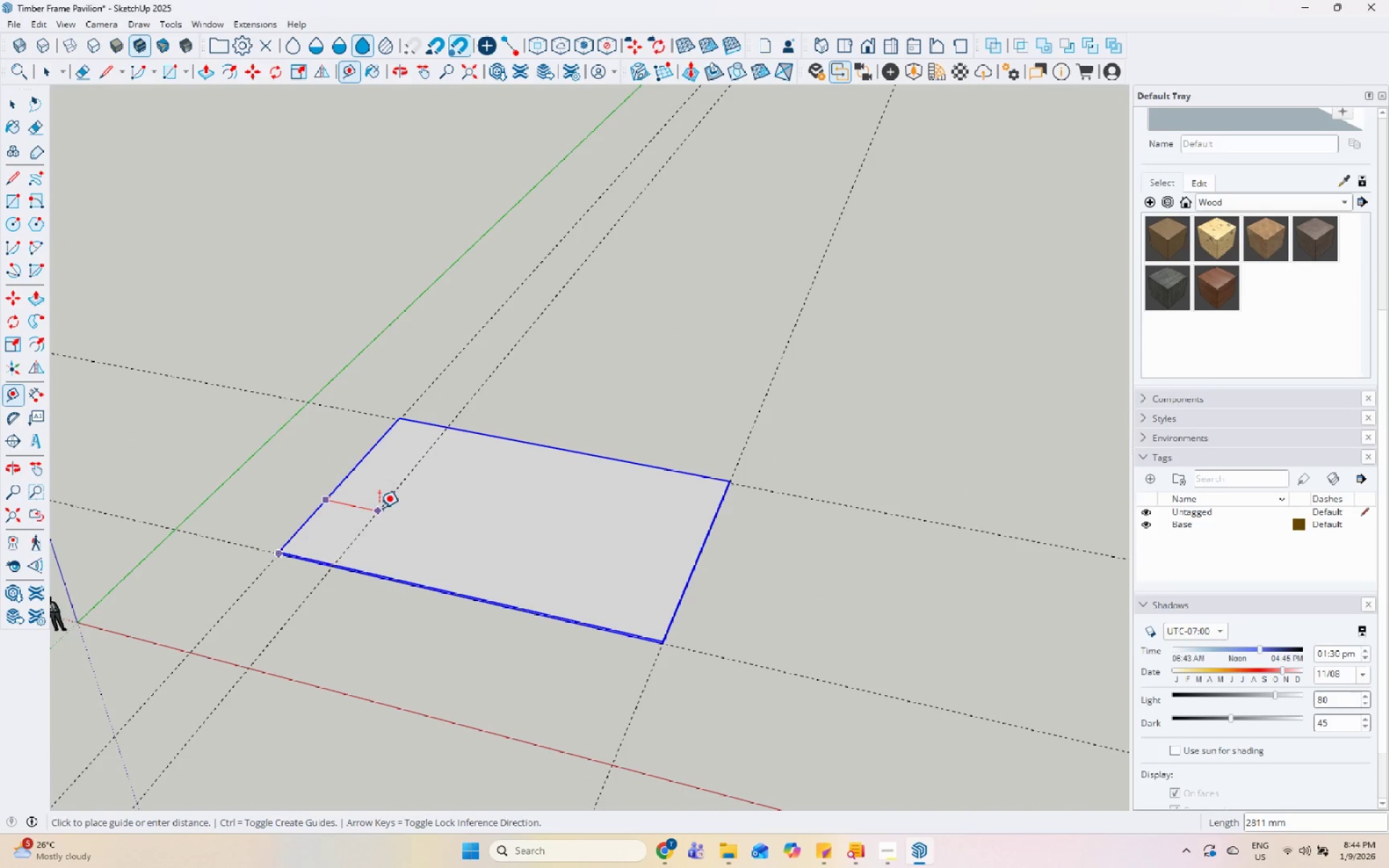 
key(Escape)
 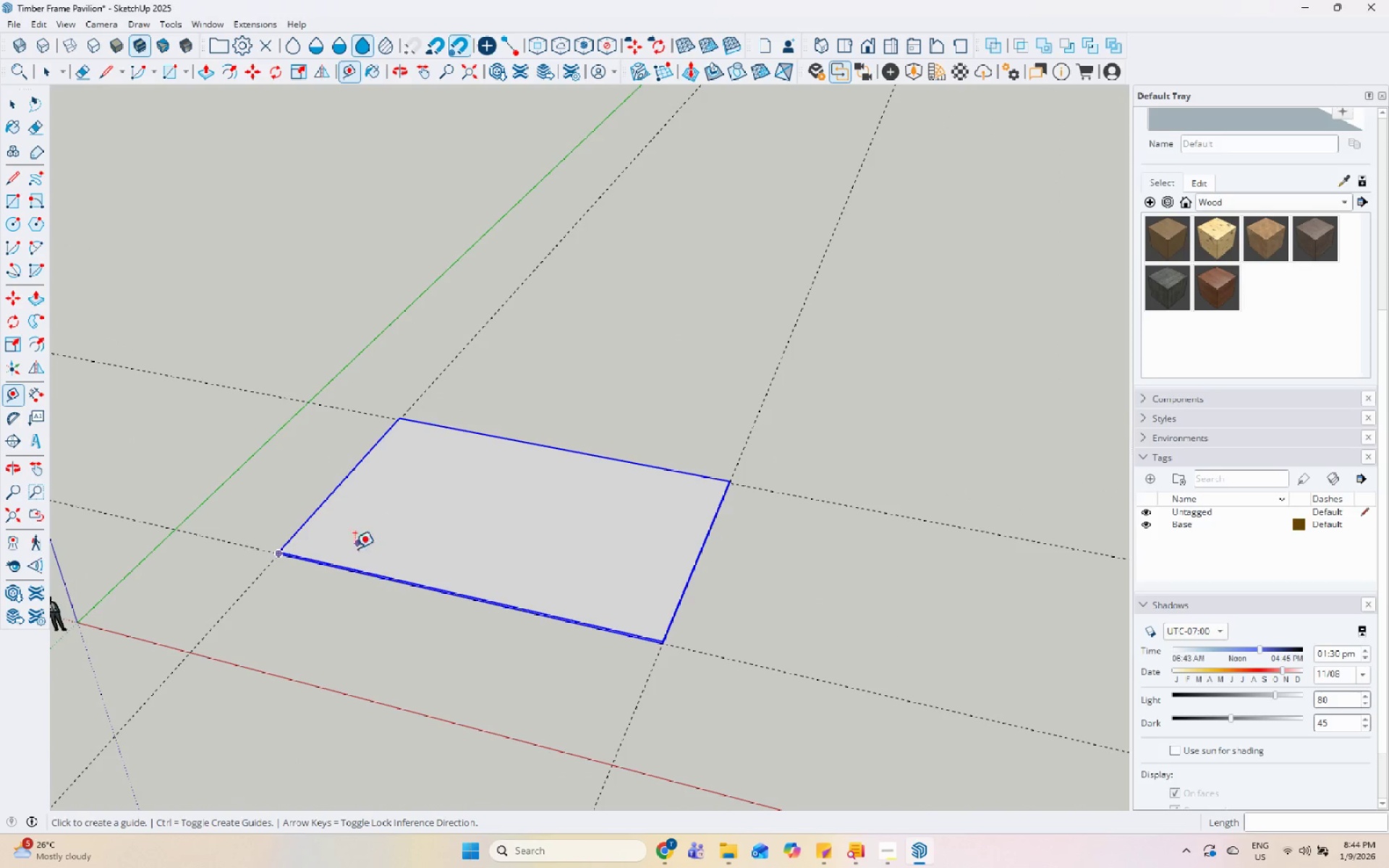 
scroll: coordinate [416, 608], scroll_direction: down, amount: 4.0
 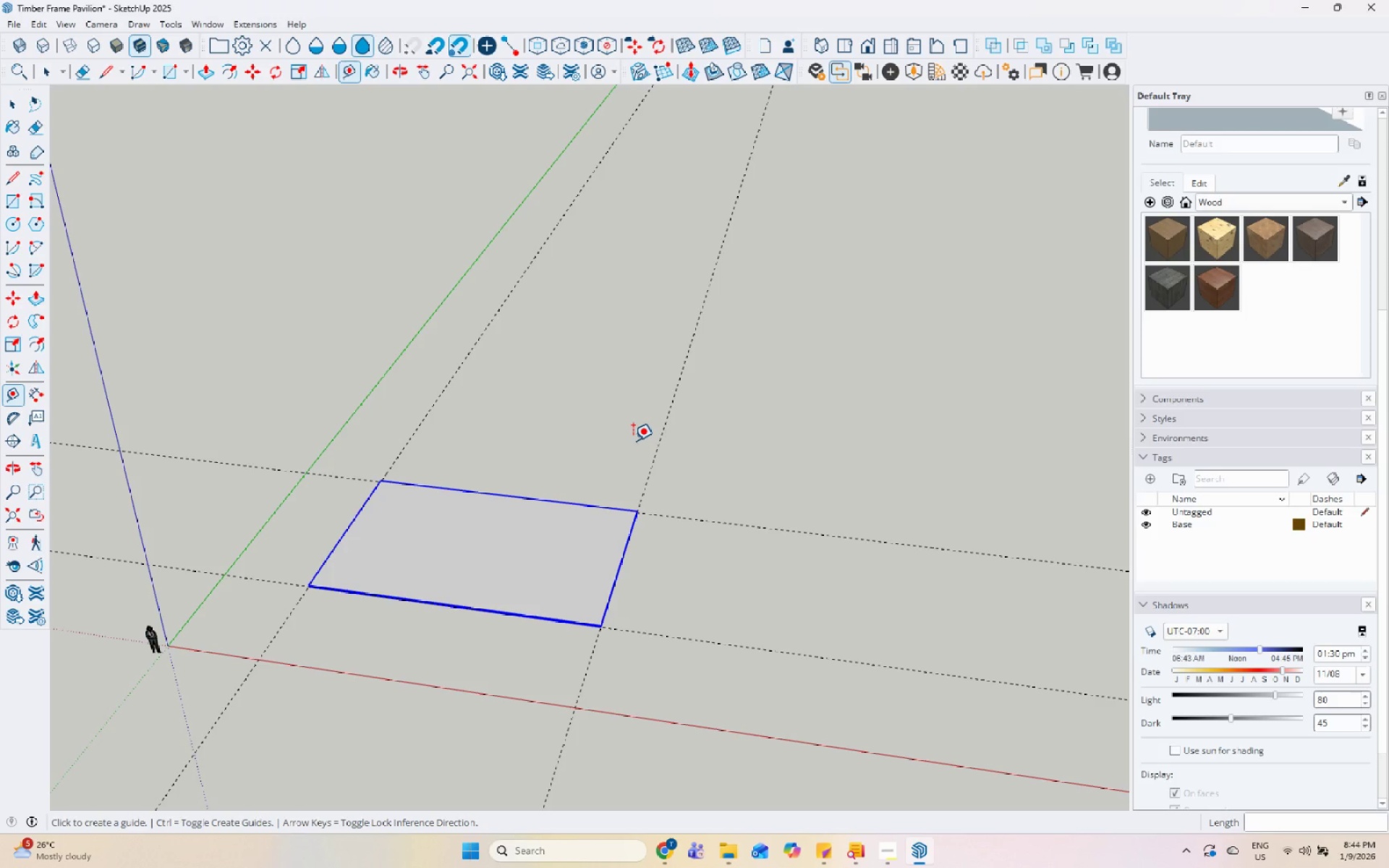 
wait(10.11)
 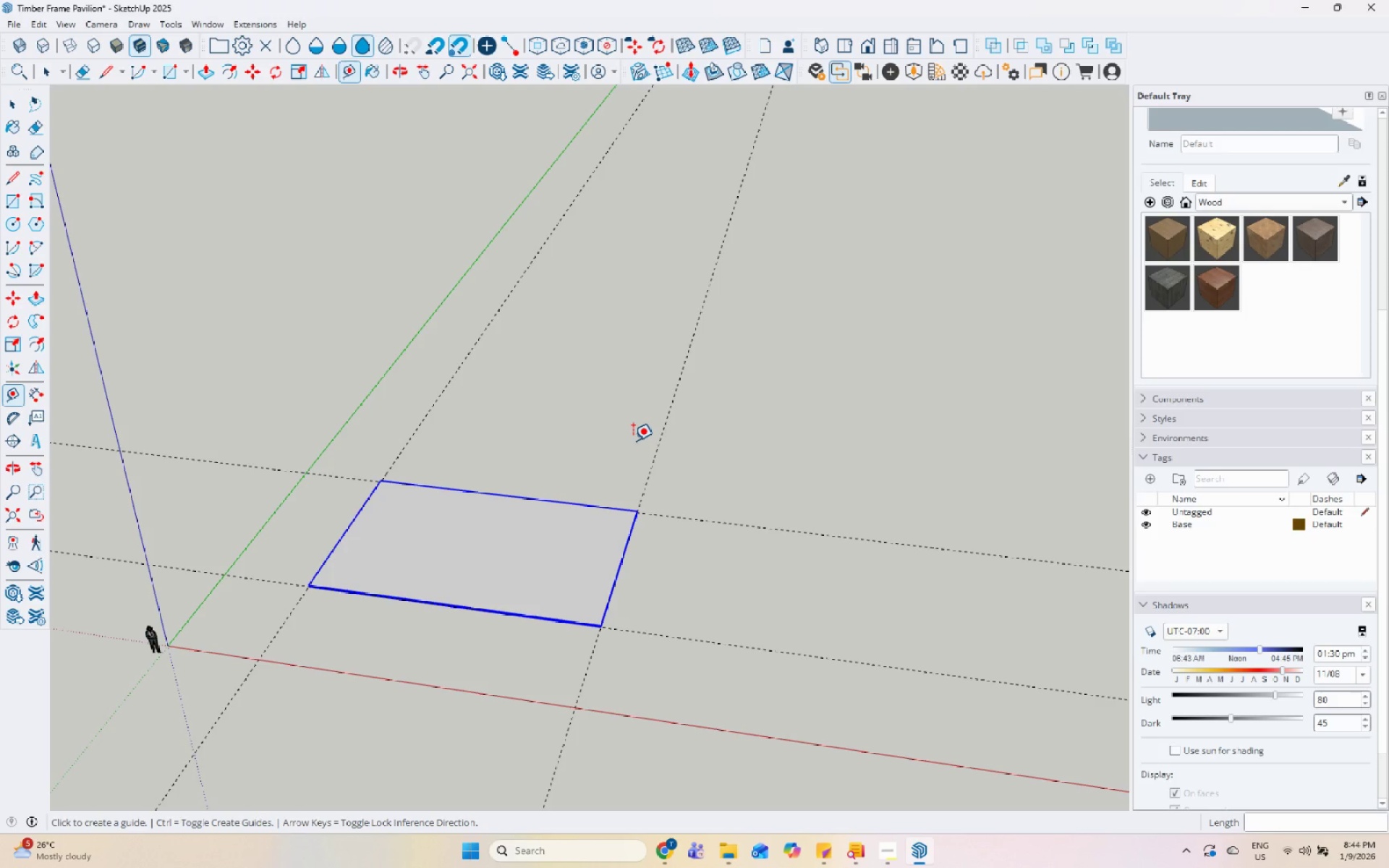 
scroll: coordinate [395, 603], scroll_direction: up, amount: 15.0
 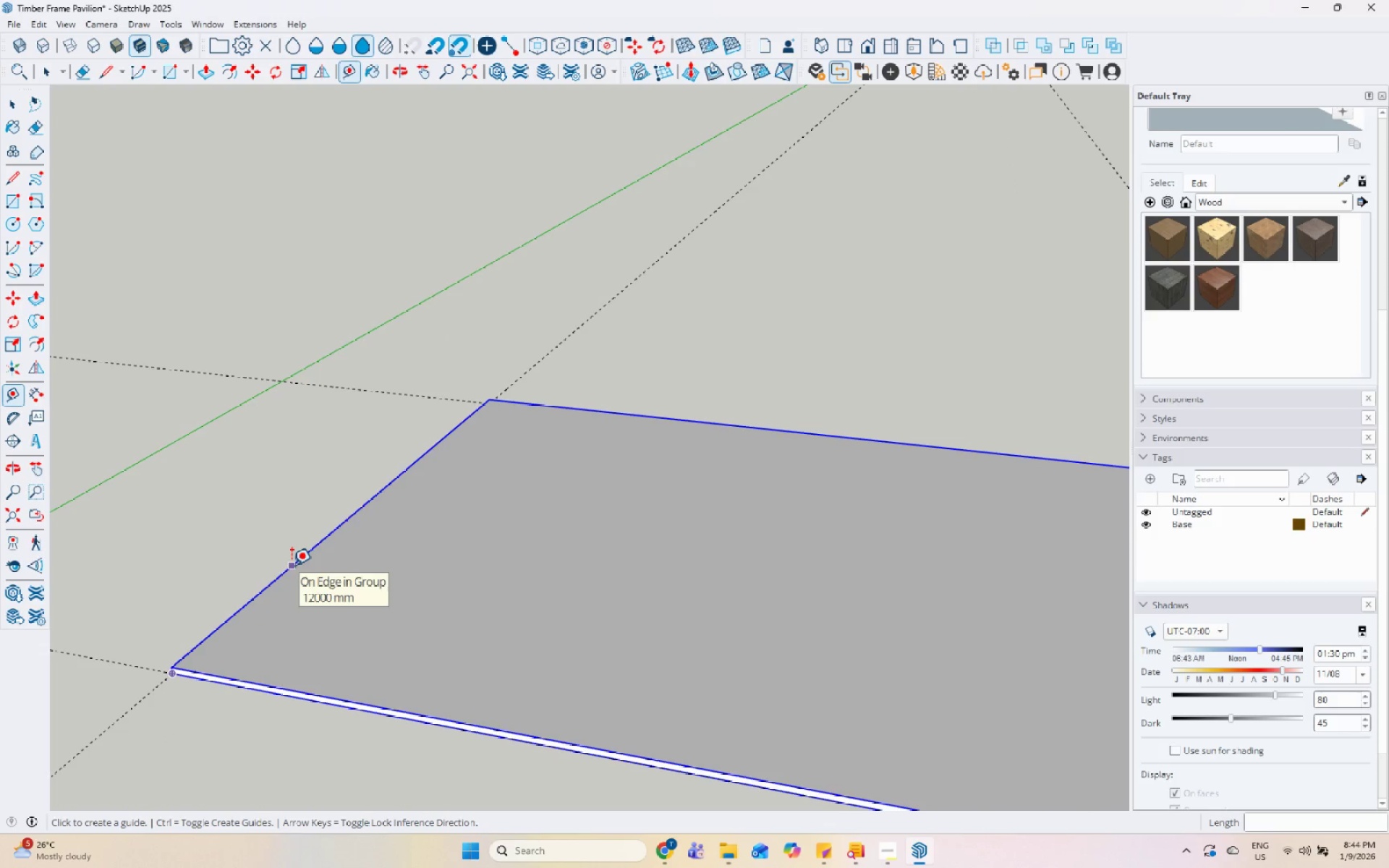 
left_click([292, 565])
 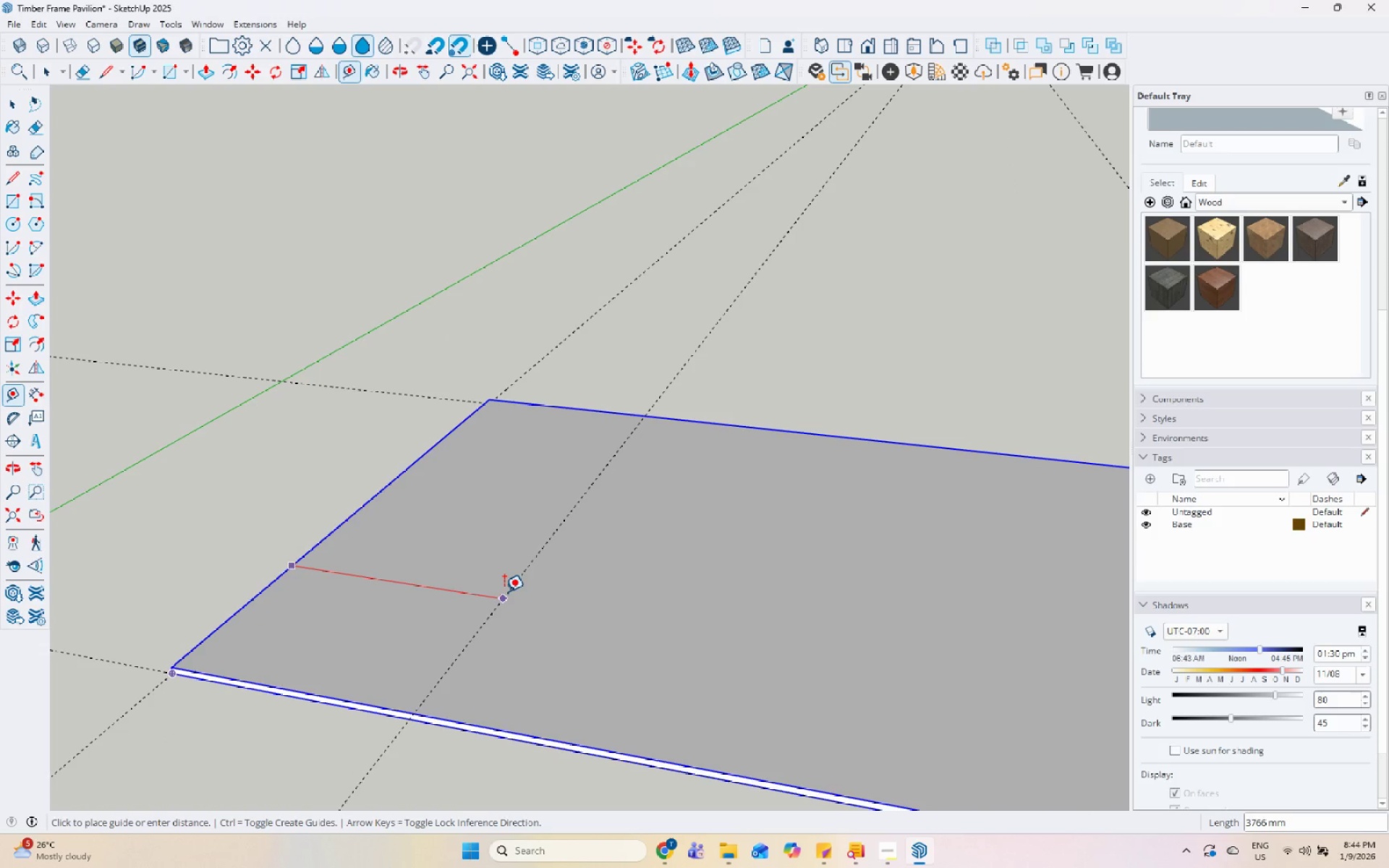 
wait(7.53)
 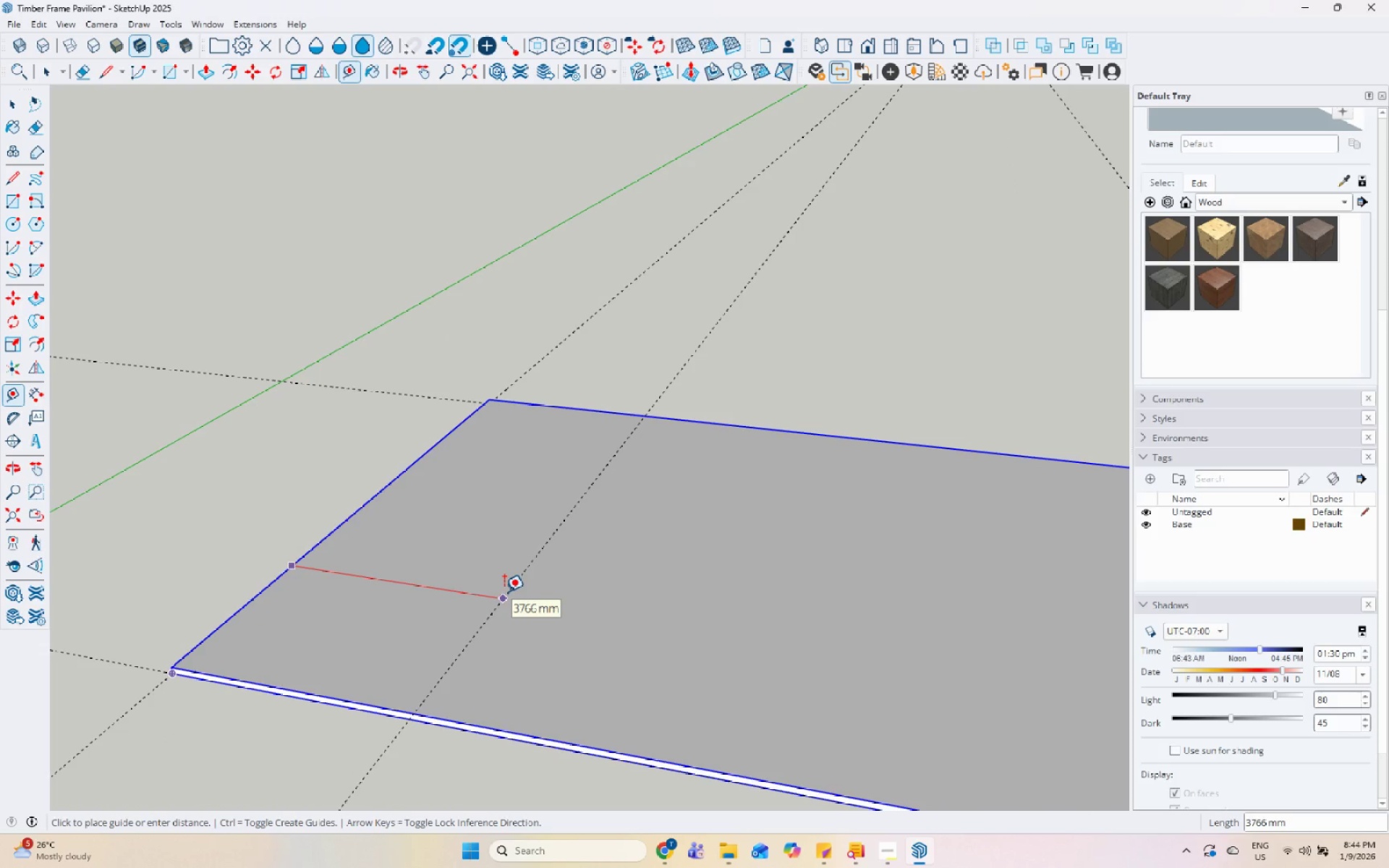 
scroll: coordinate [419, 550], scroll_direction: down, amount: 11.0
 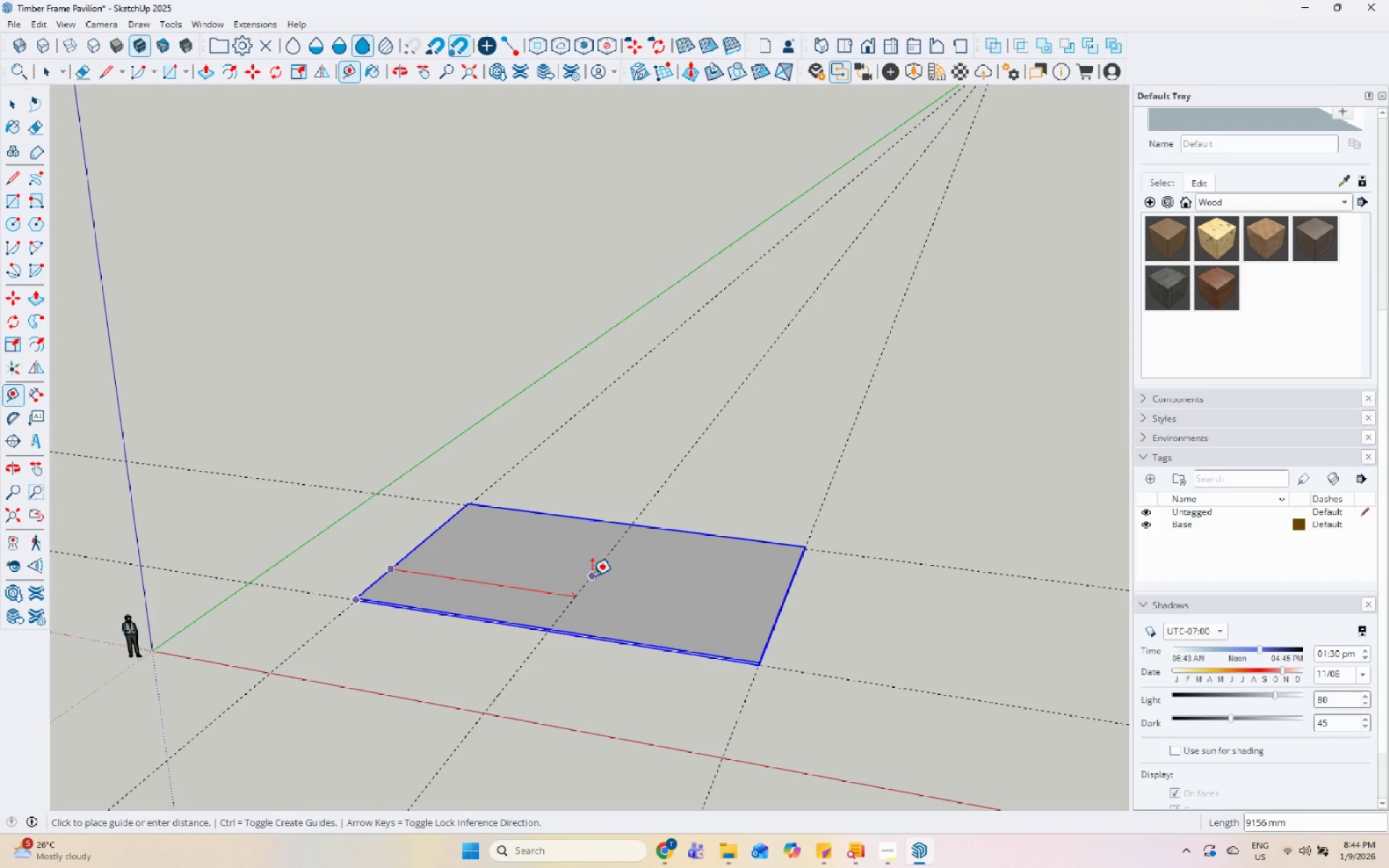 
wait(23.08)
 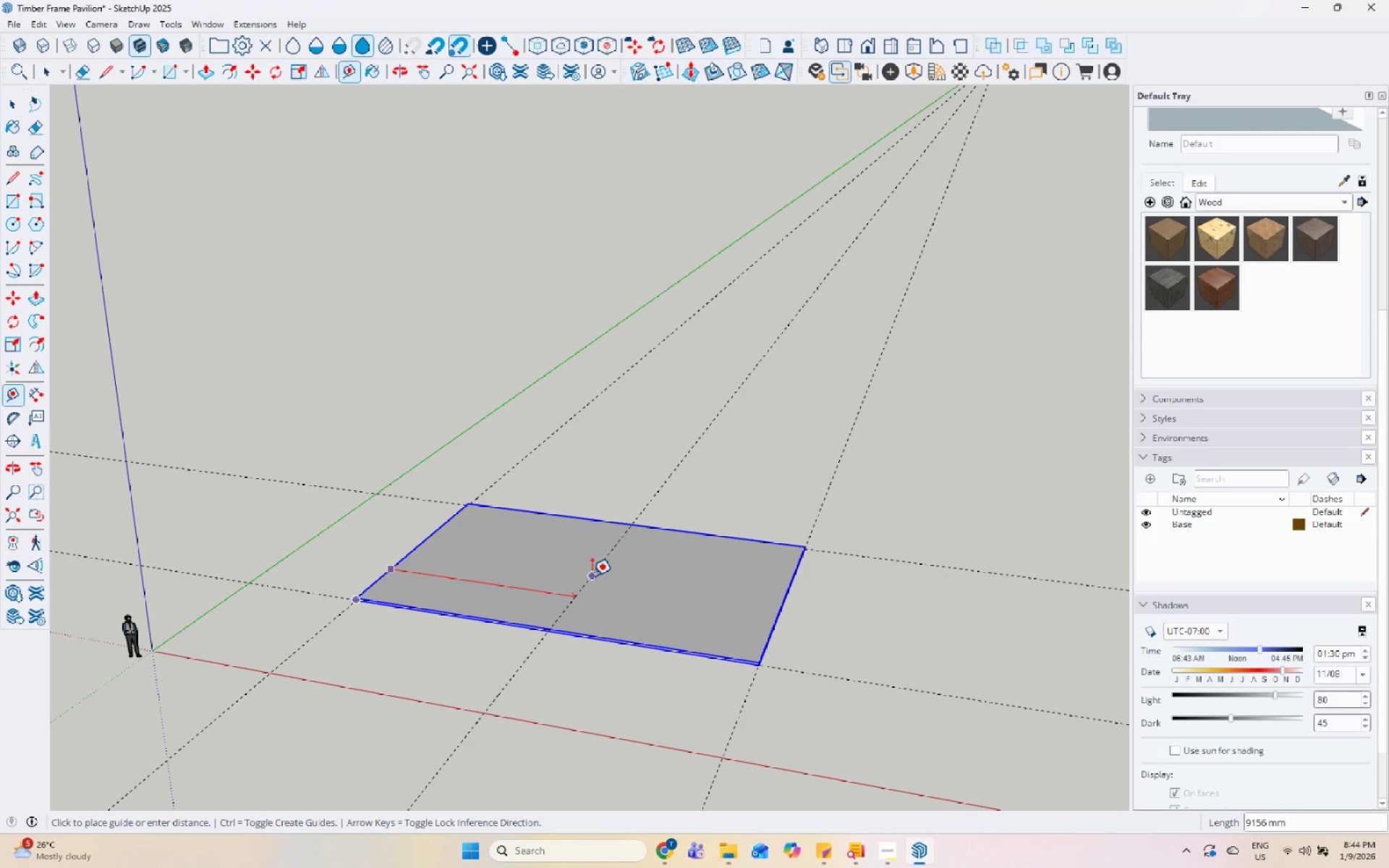 
scroll: coordinate [592, 574], scroll_direction: up, amount: 2.0
 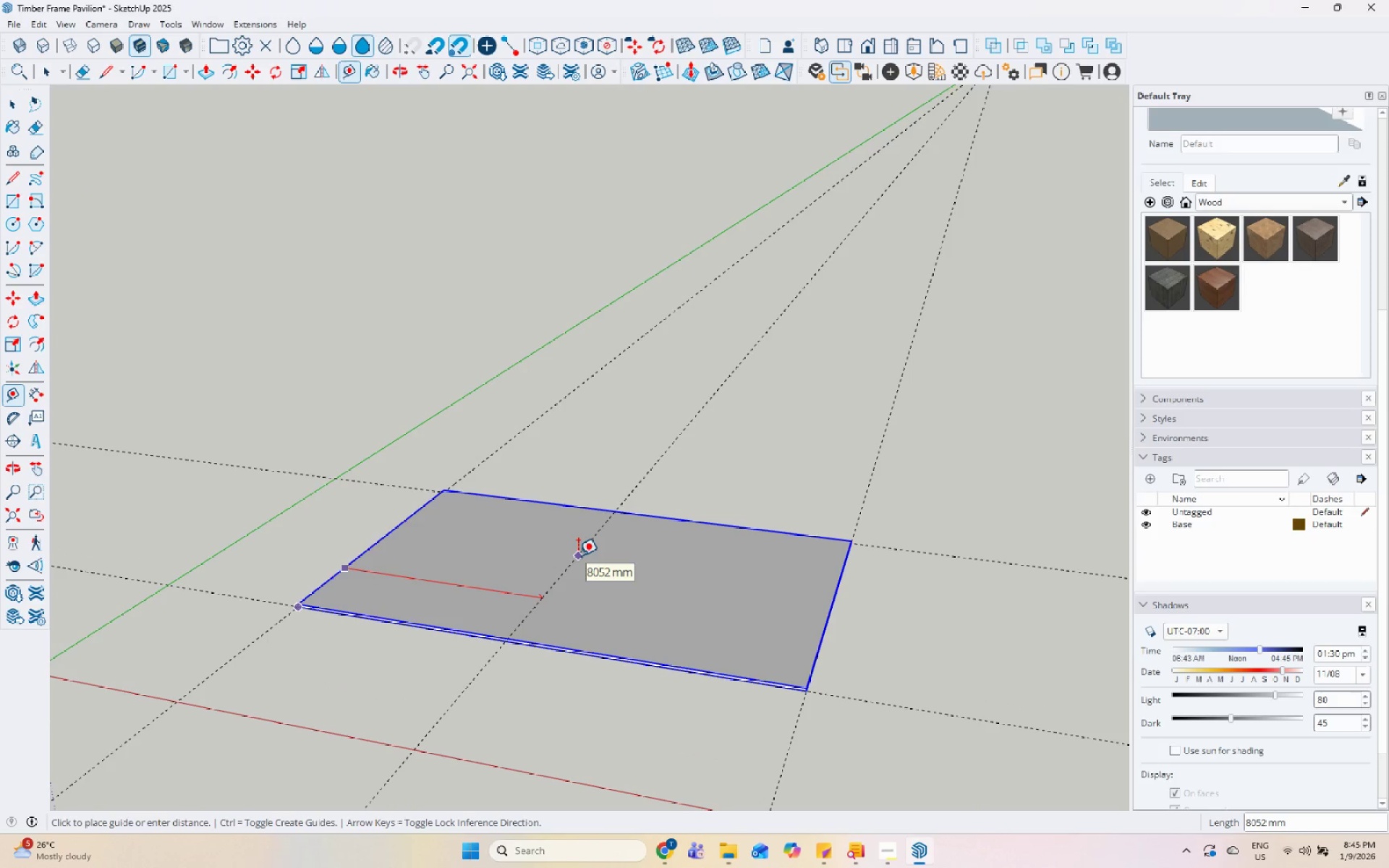 
wait(6.99)
 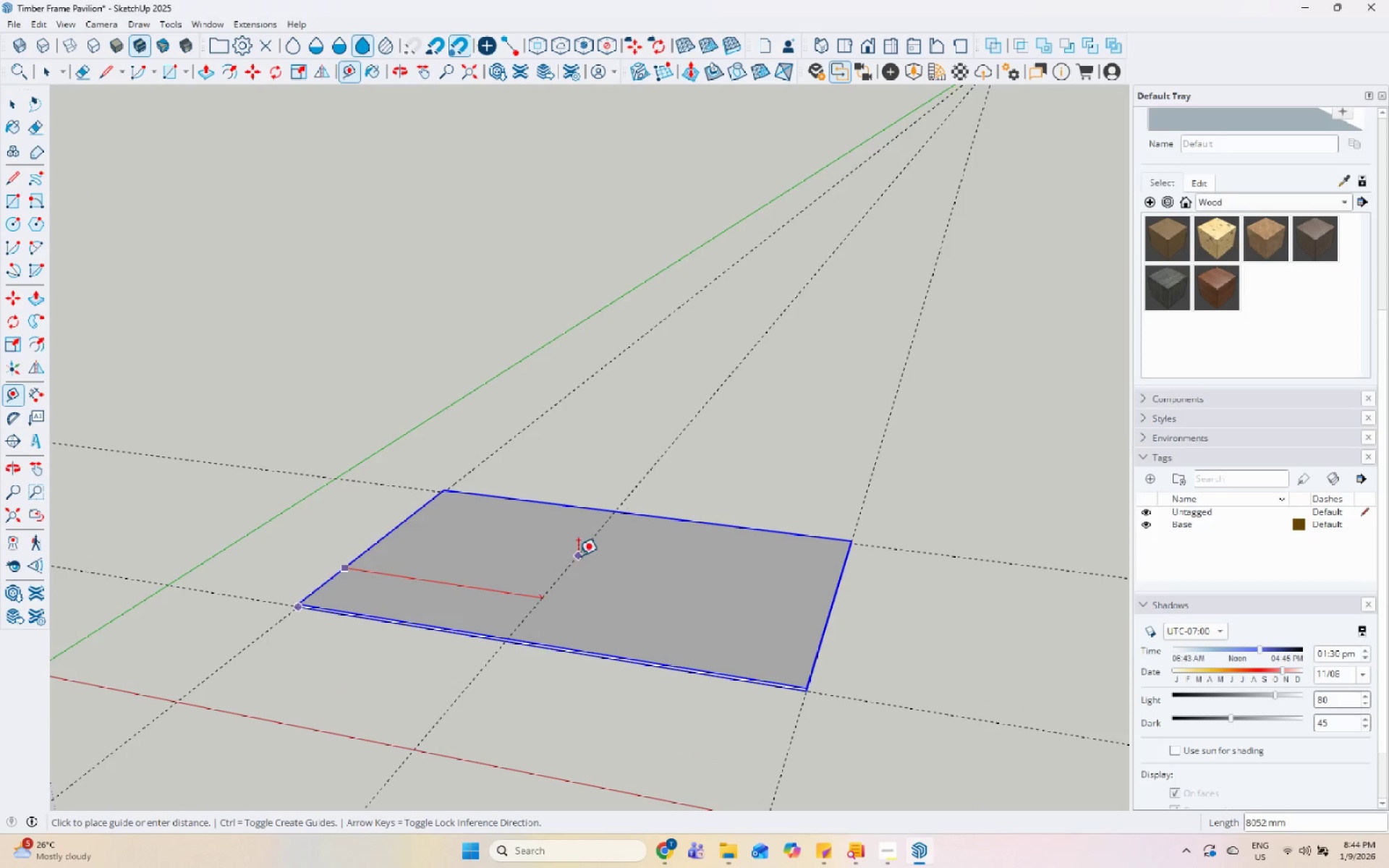 
key(Space)
 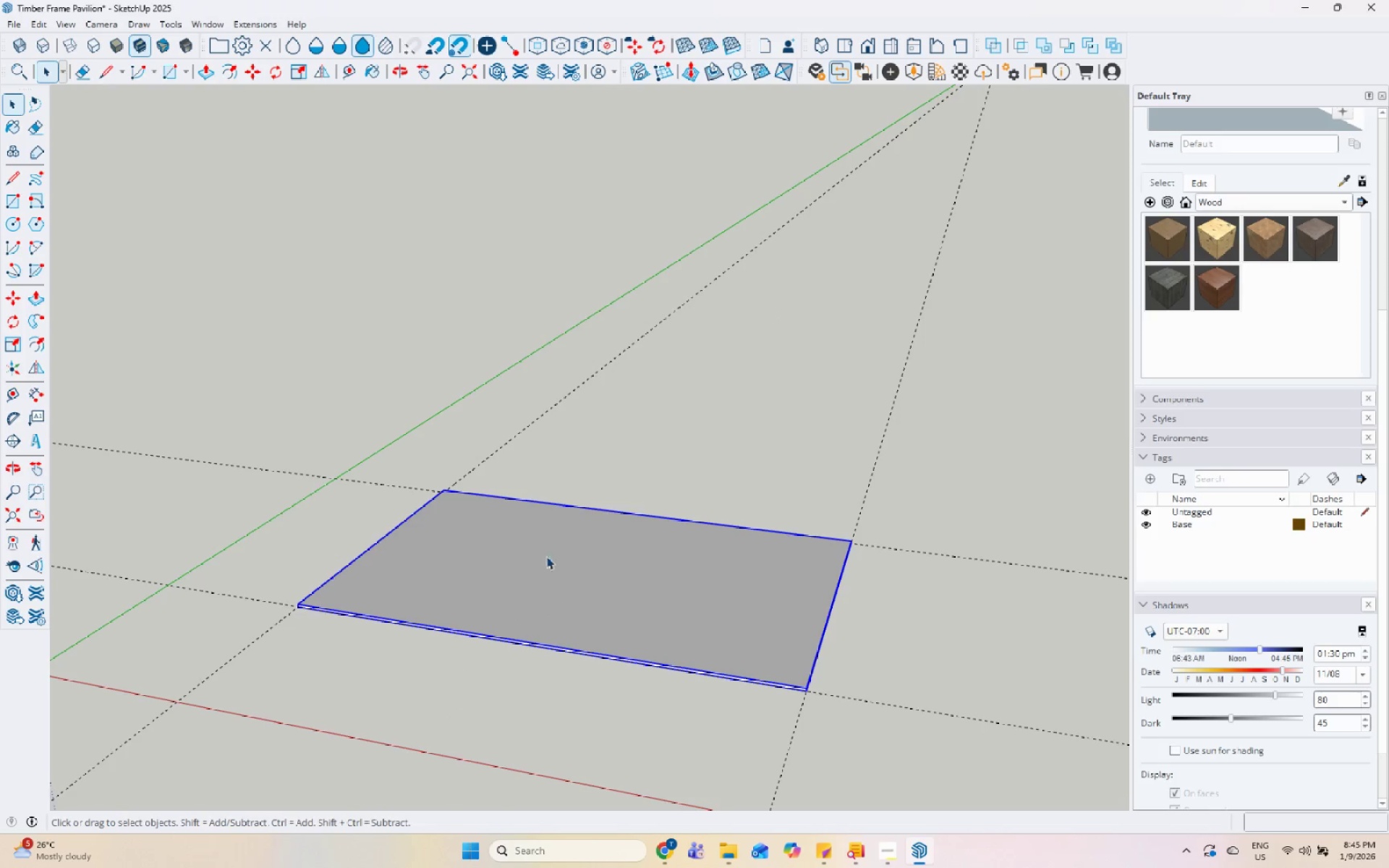 
scroll: coordinate [208, 585], scroll_direction: up, amount: 9.0
 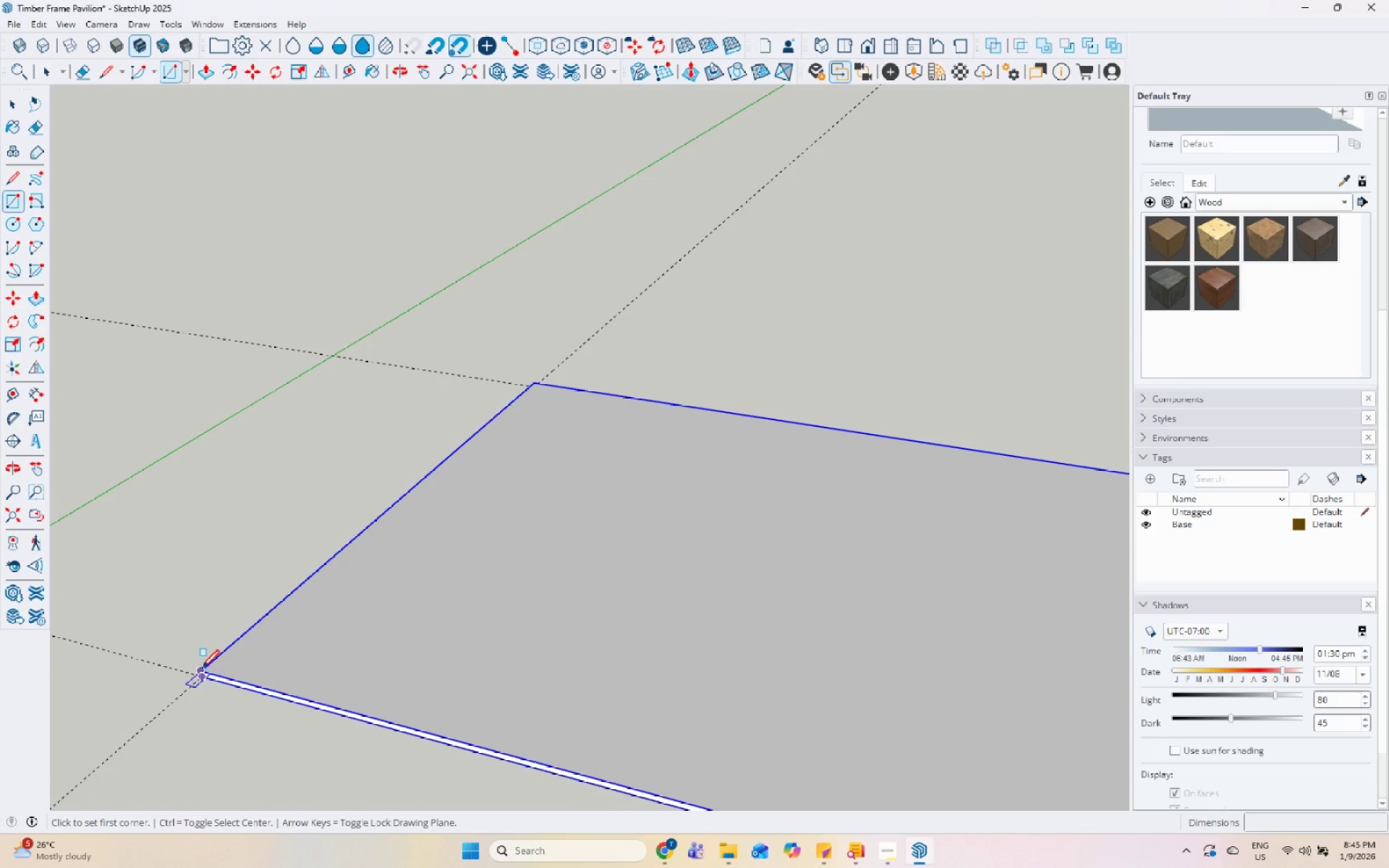 
mouse_move([240, 671])
 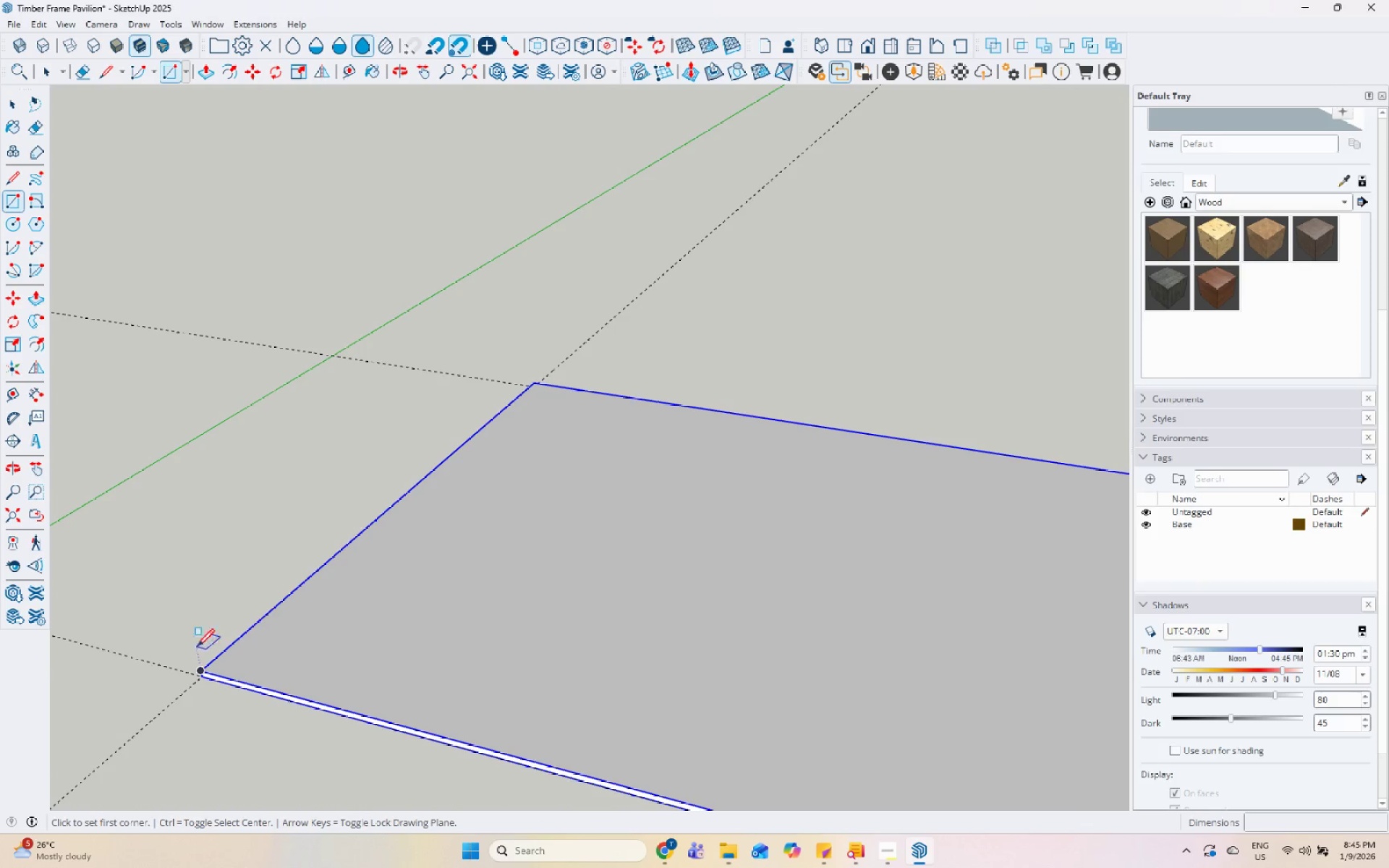 
scroll: coordinate [232, 657], scroll_direction: up, amount: 7.0
 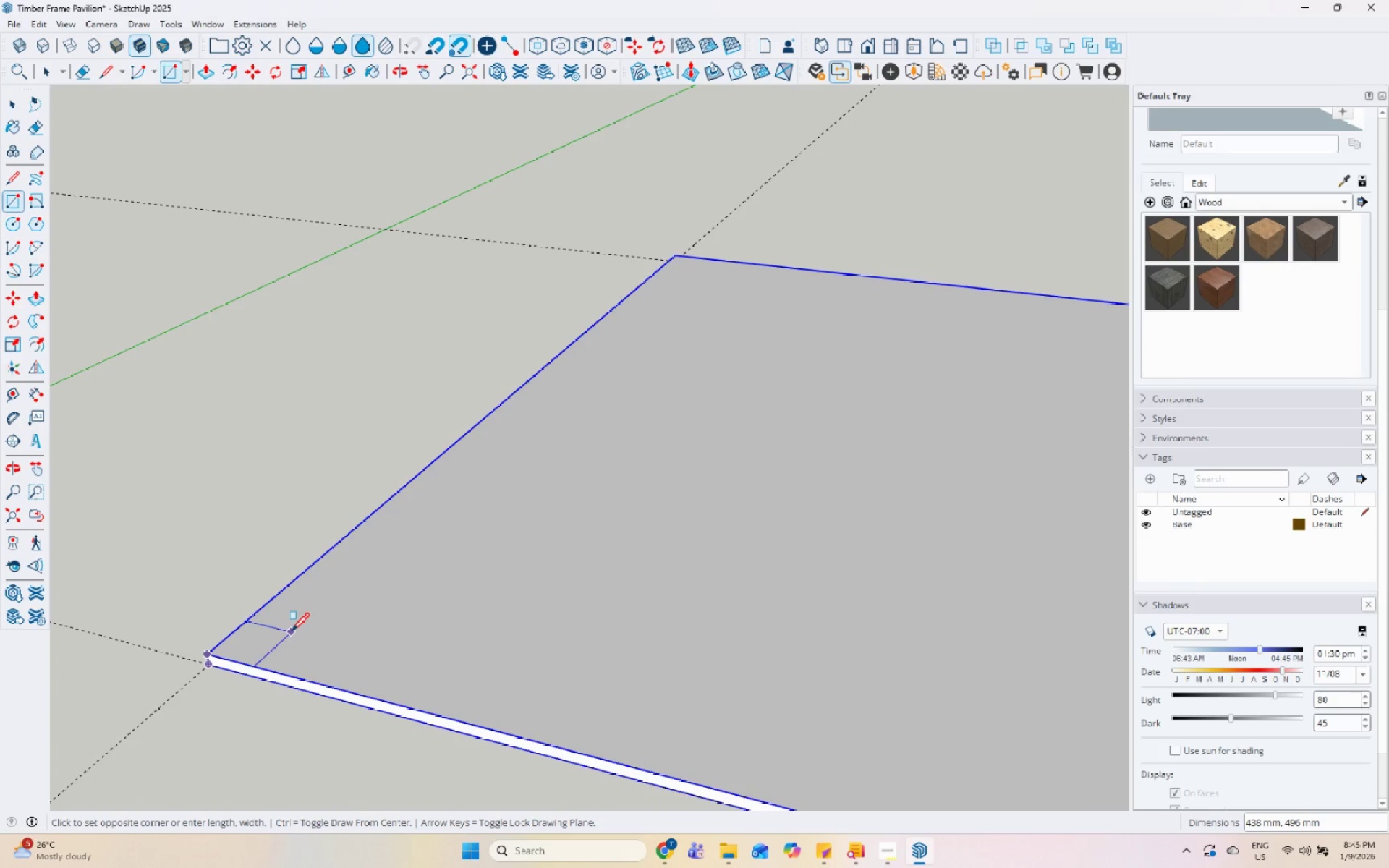 
key(Numpad4)
 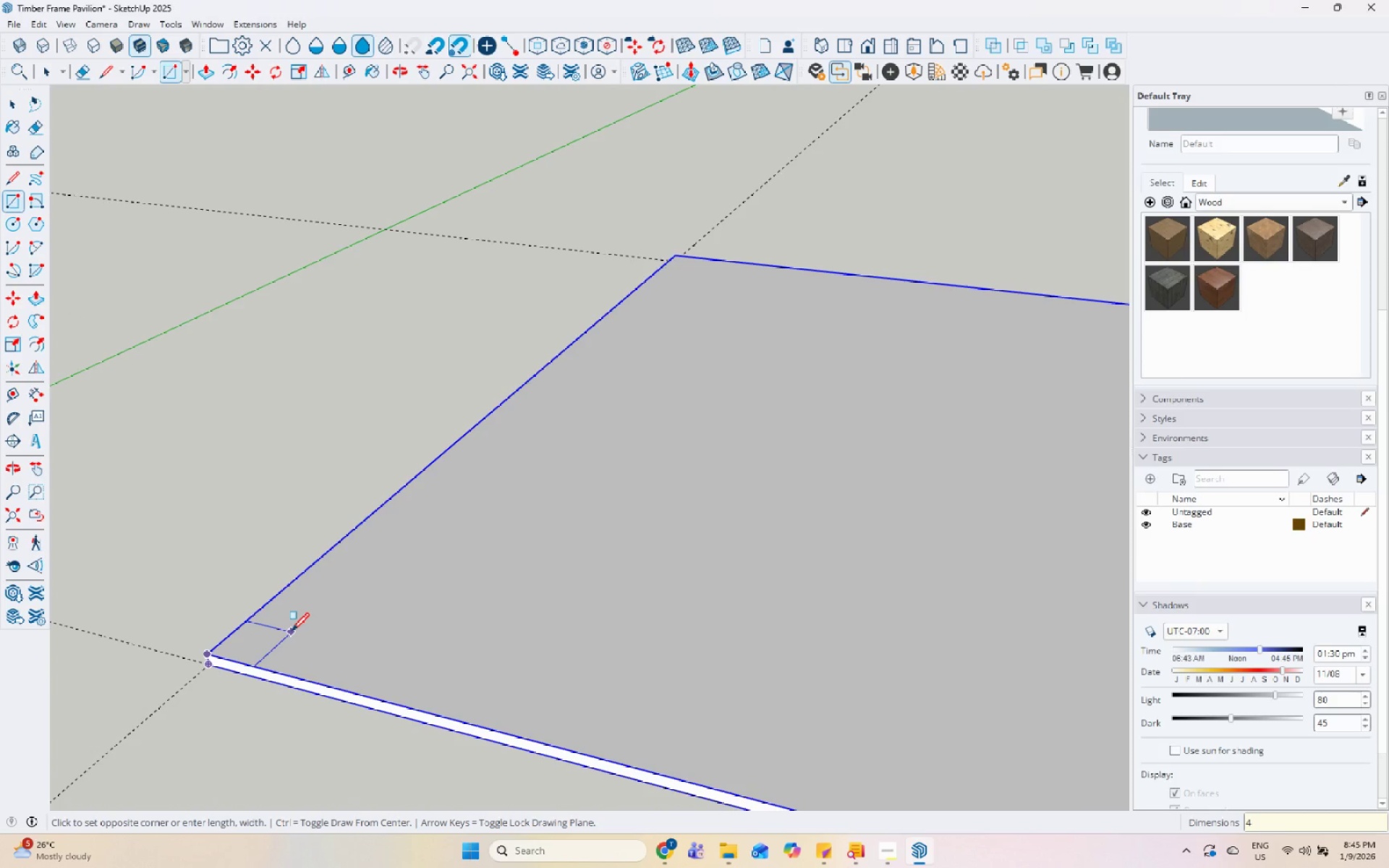 
key(Numpad0)
 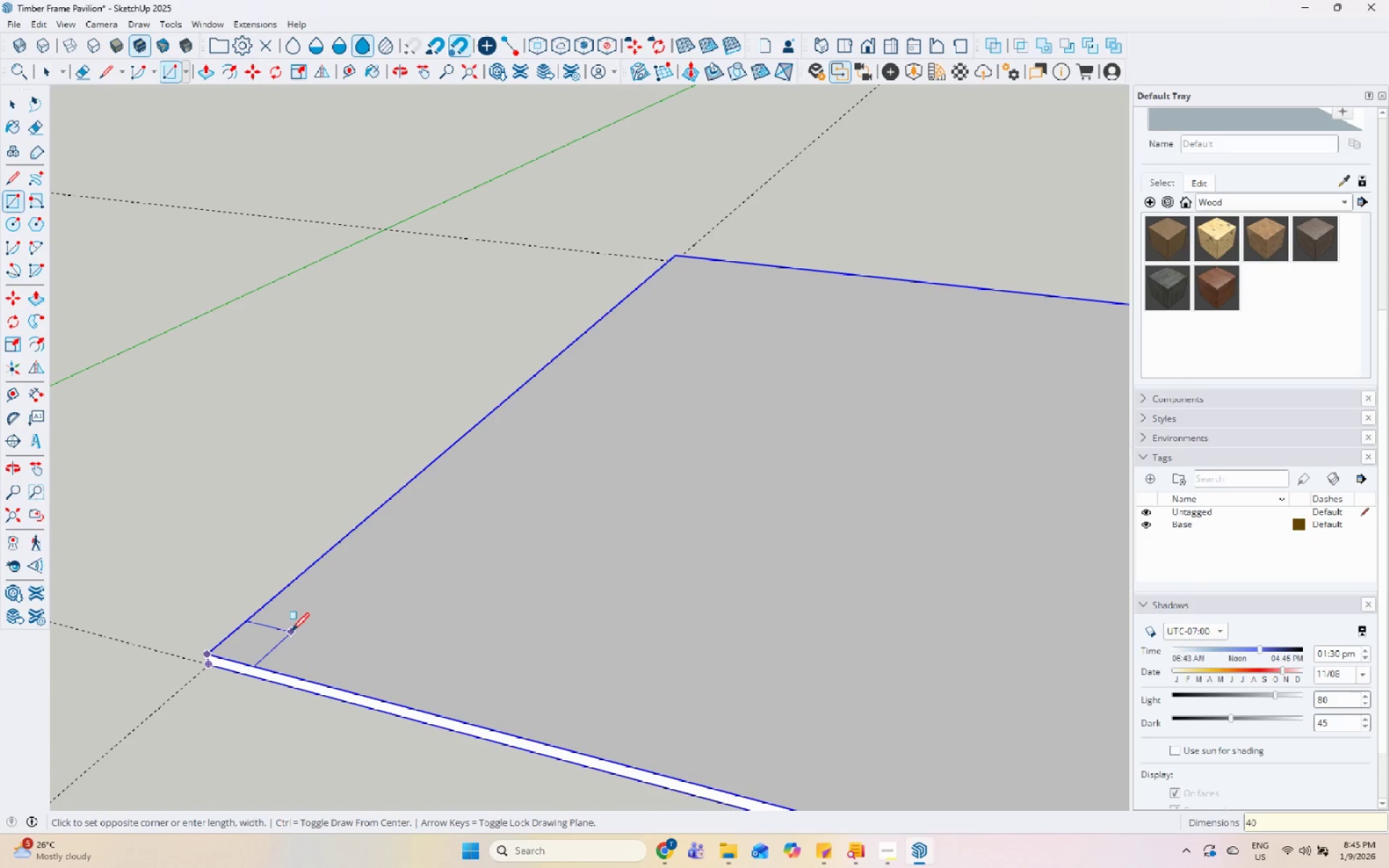 
key(Numpad0)
 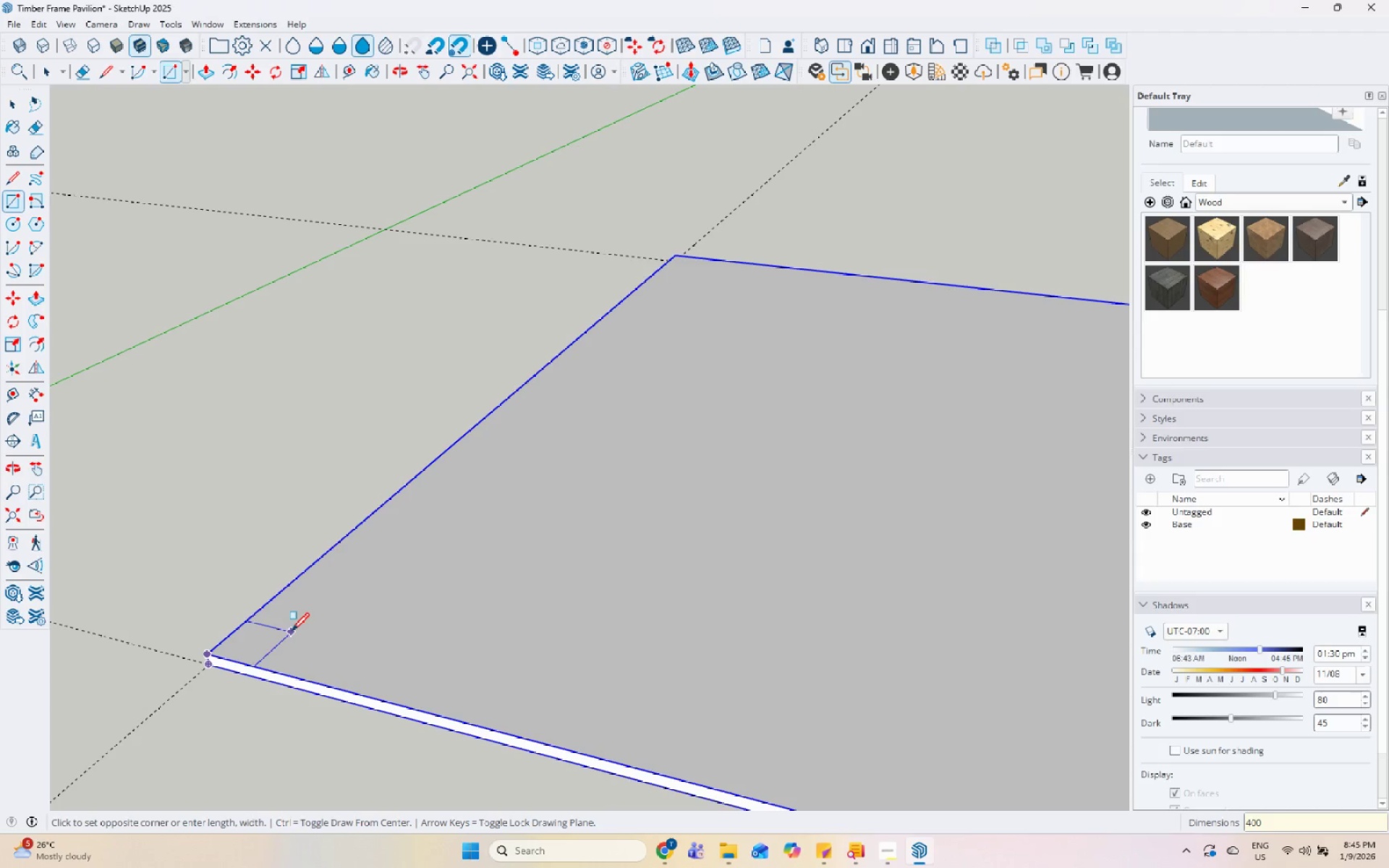 
key(Comma)
 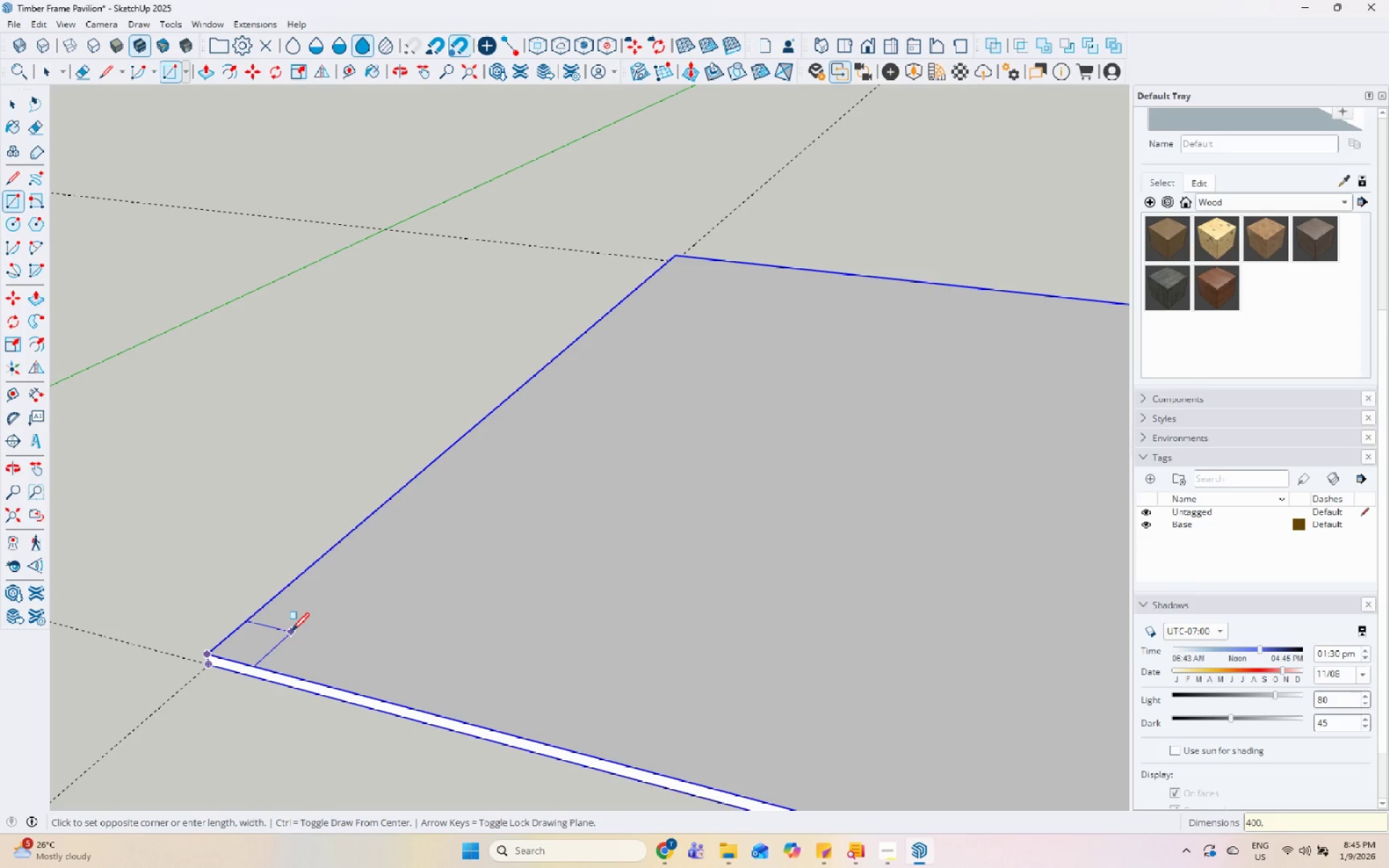 
key(Numpad4)
 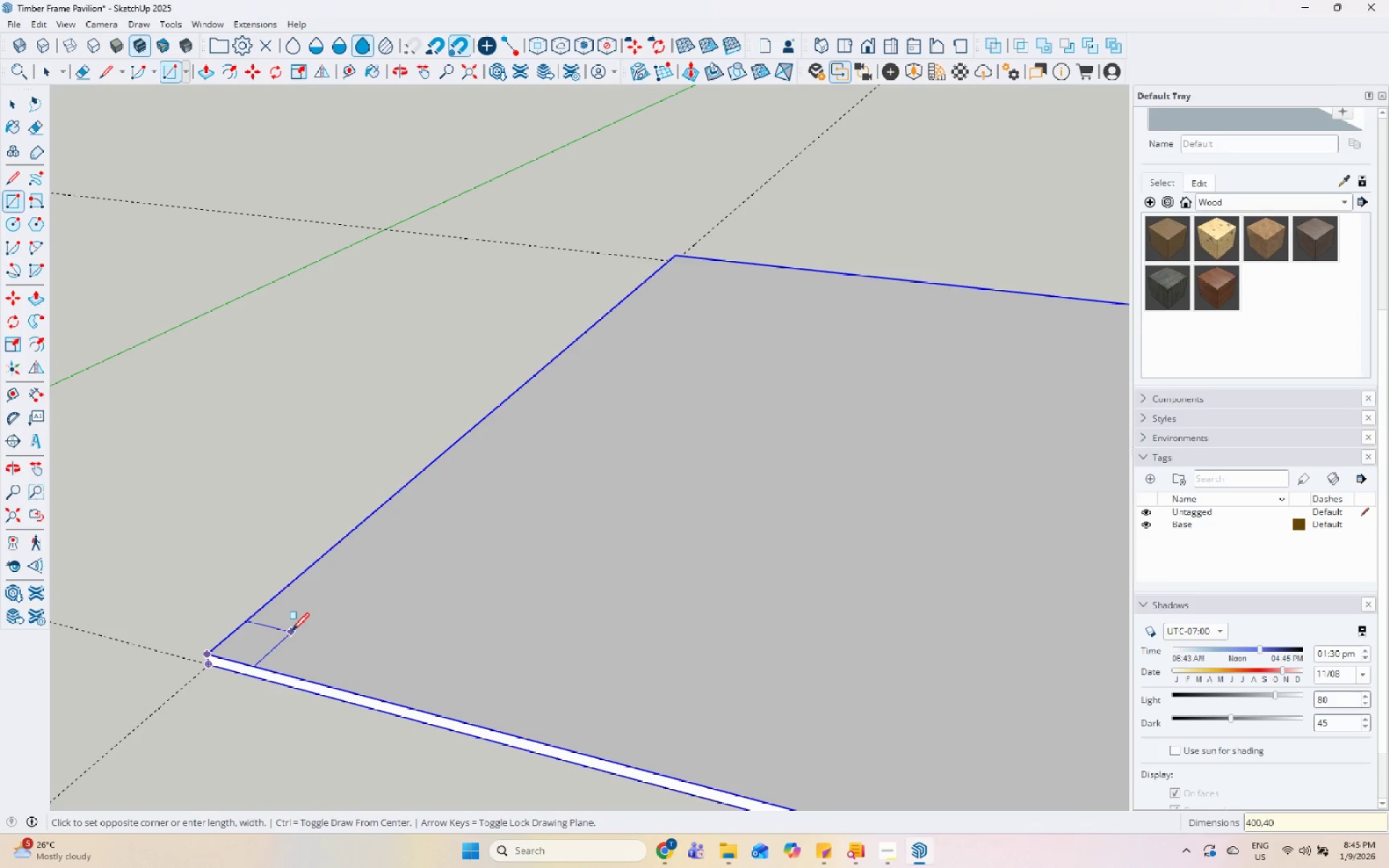 
key(Numpad0)
 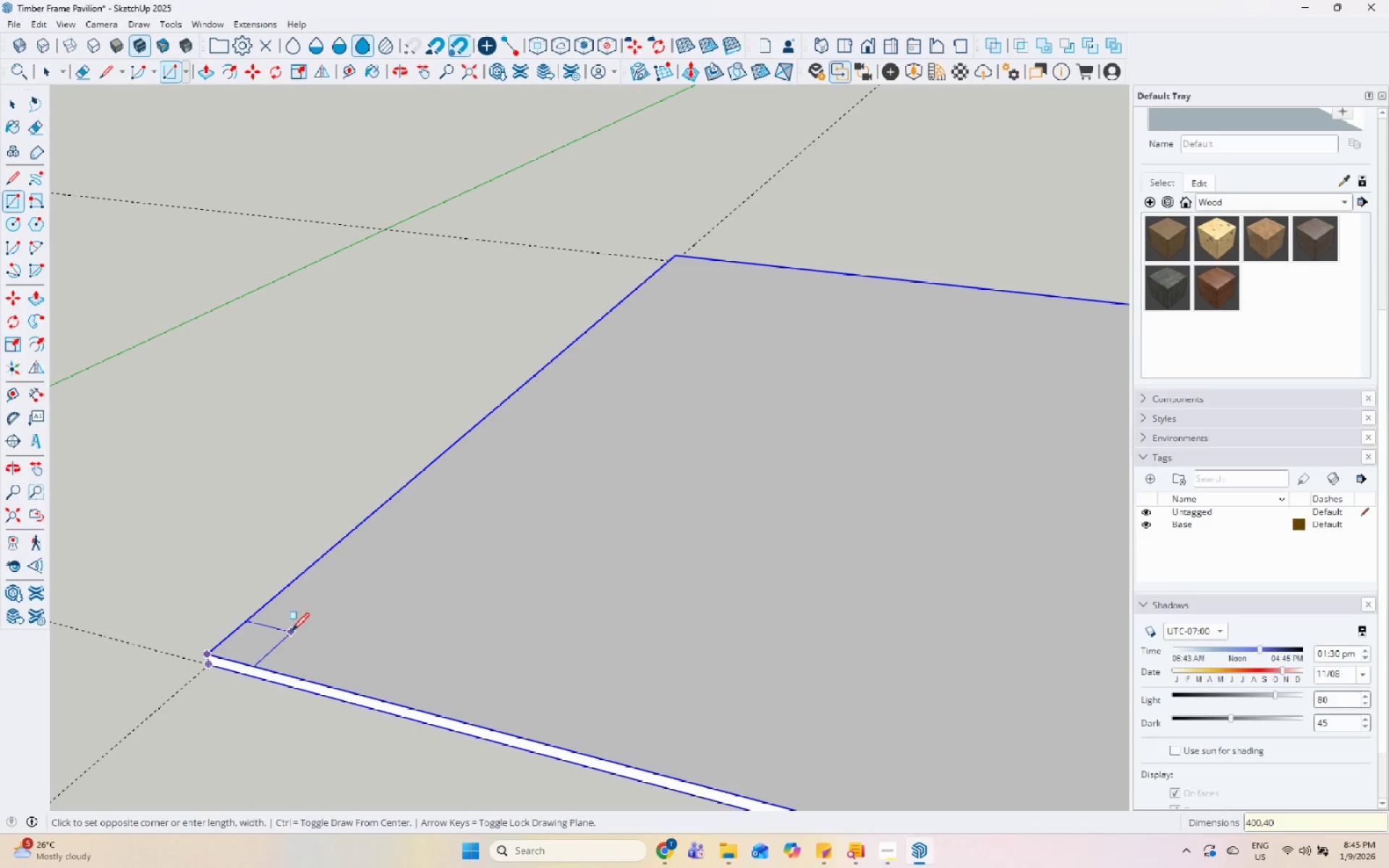 
key(Numpad0)
 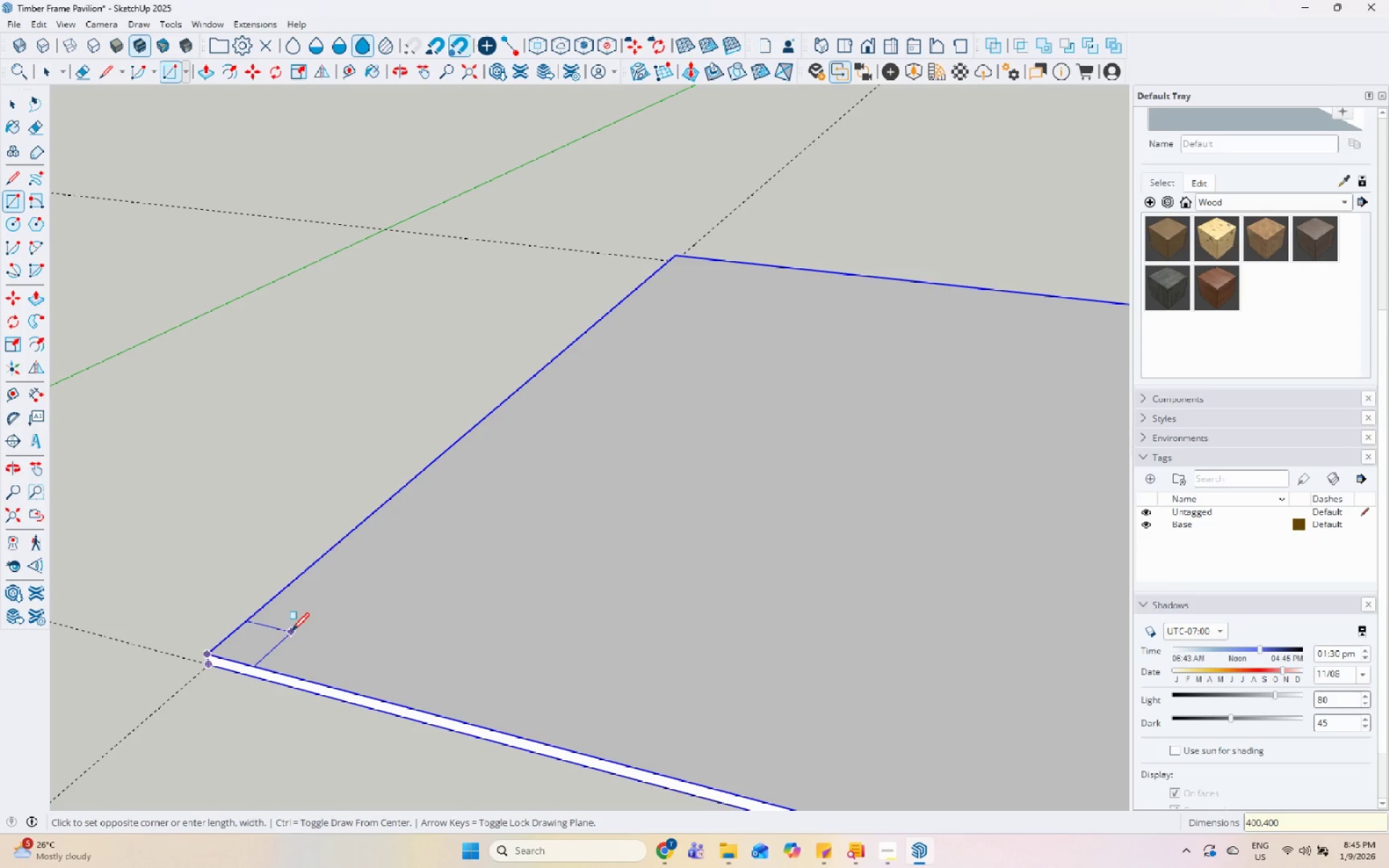 
key(Enter)
 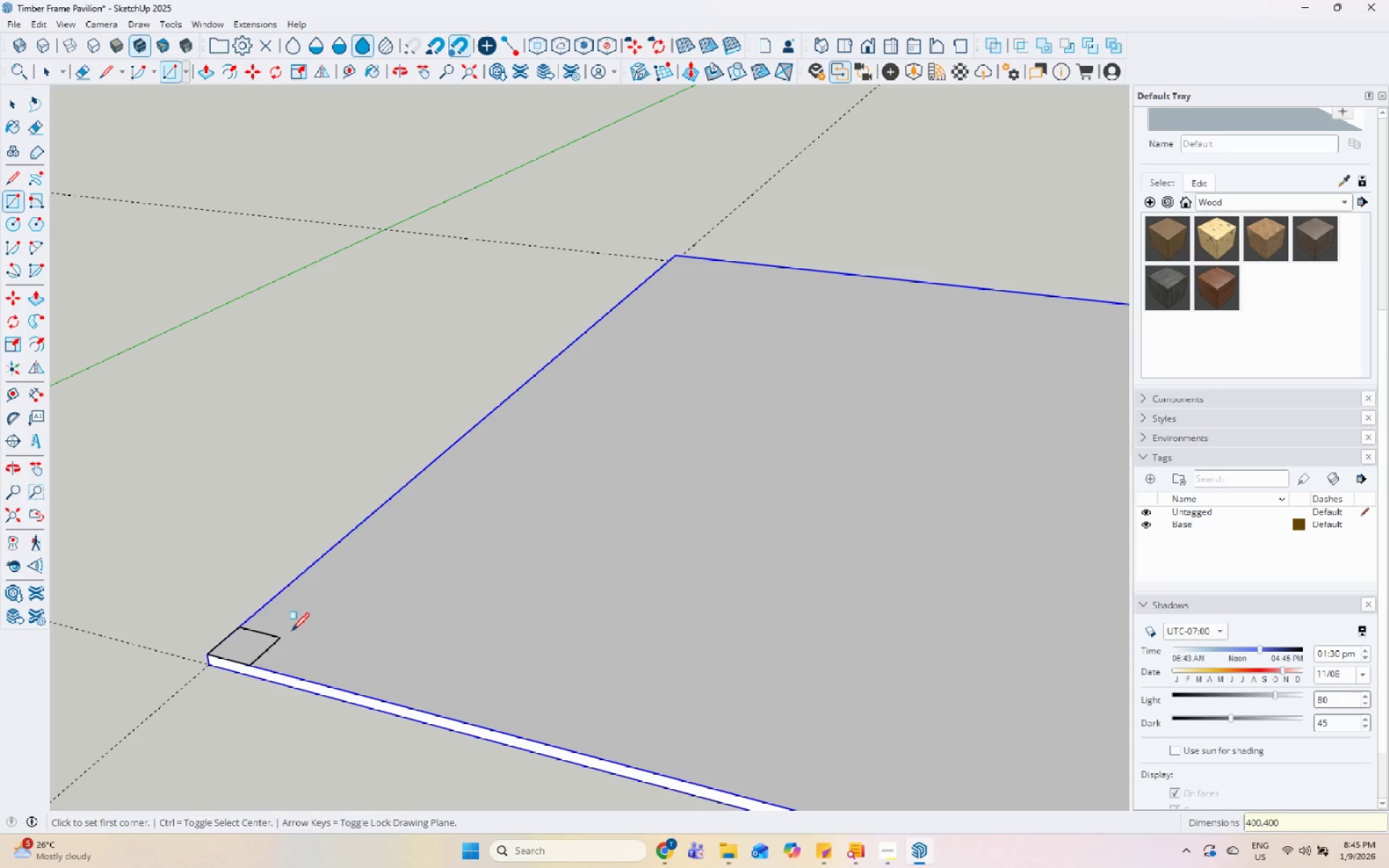 
key(Space)
 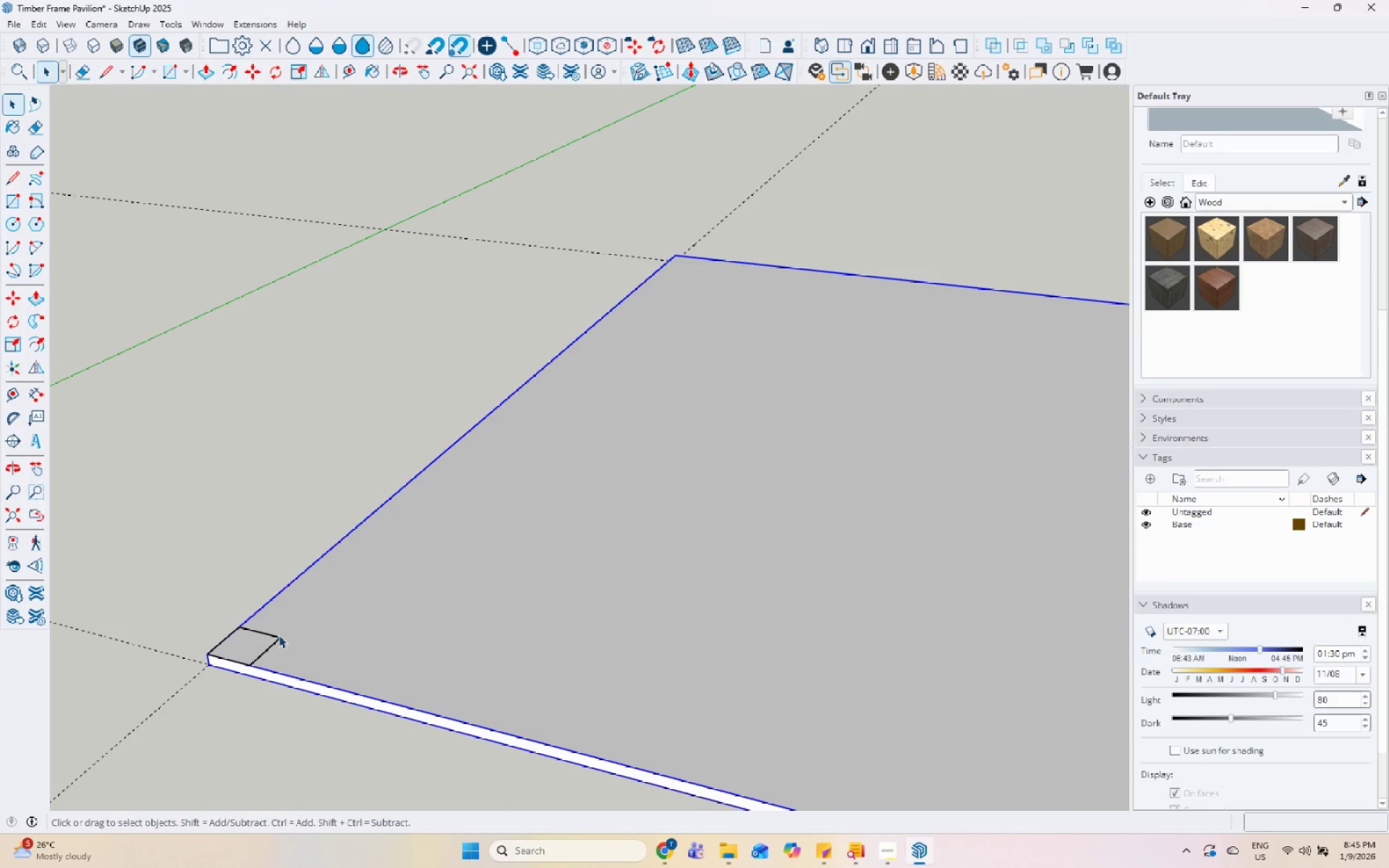 
left_click([270, 635])
 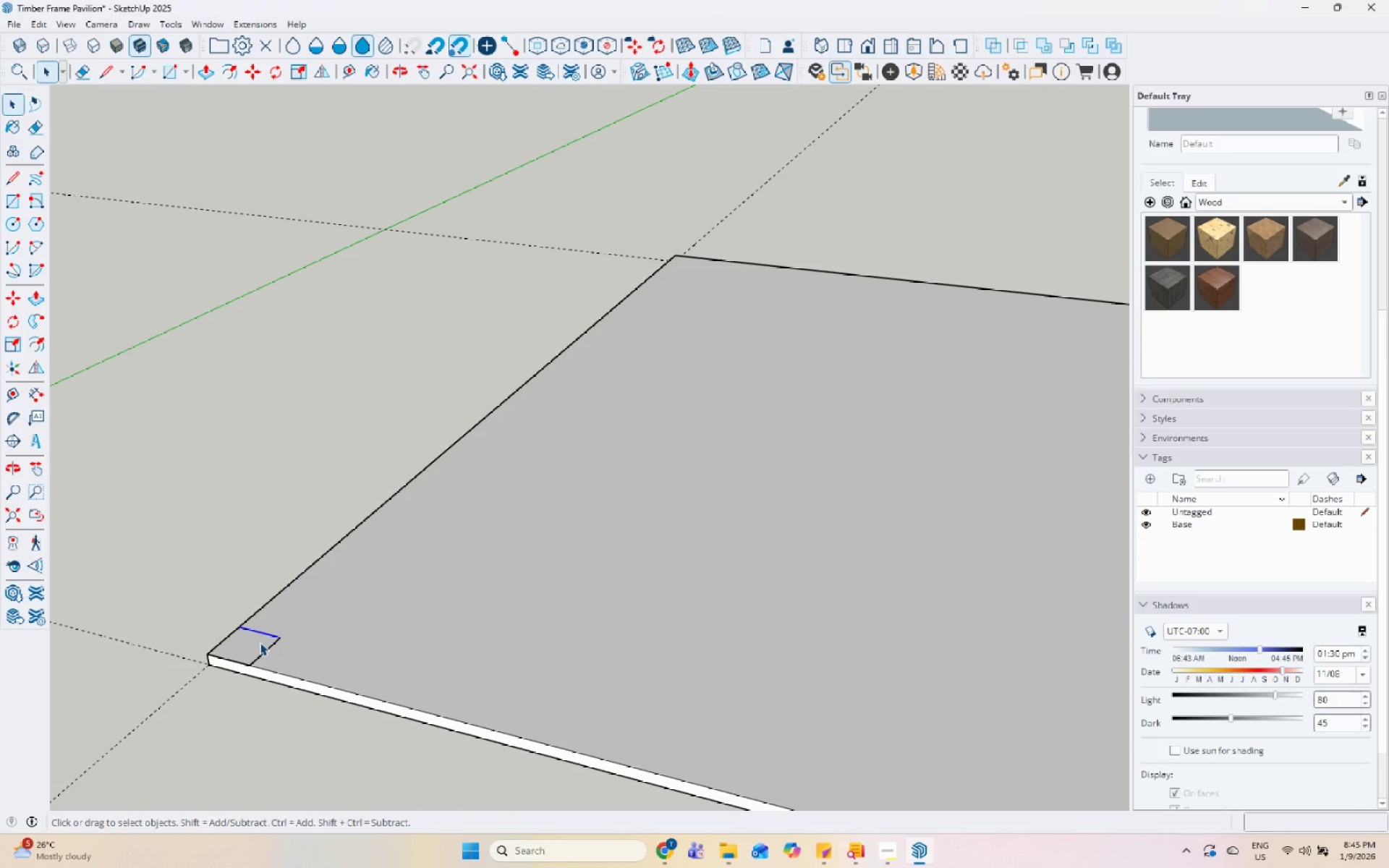 
left_click([259, 643])
 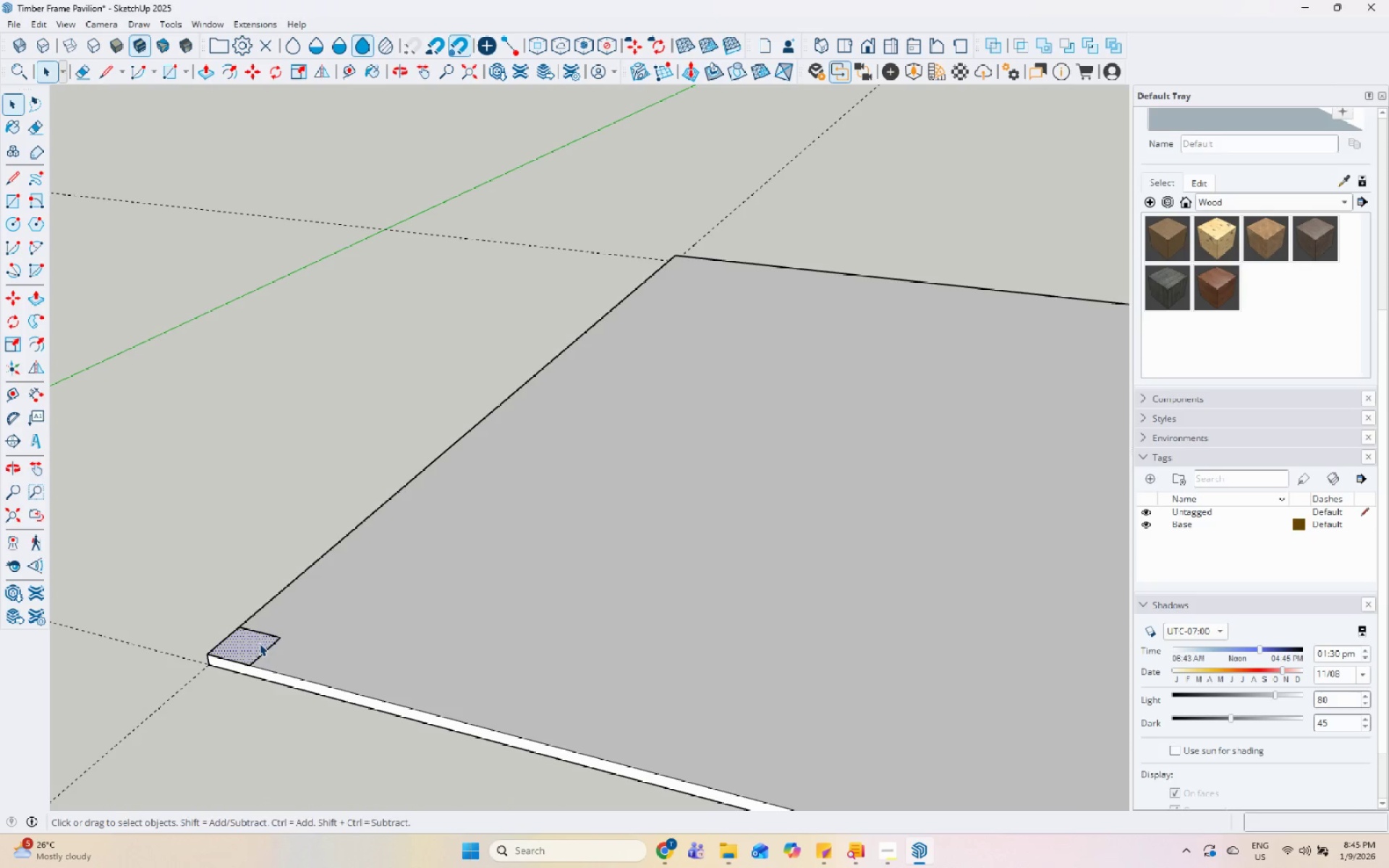 
key(P)
 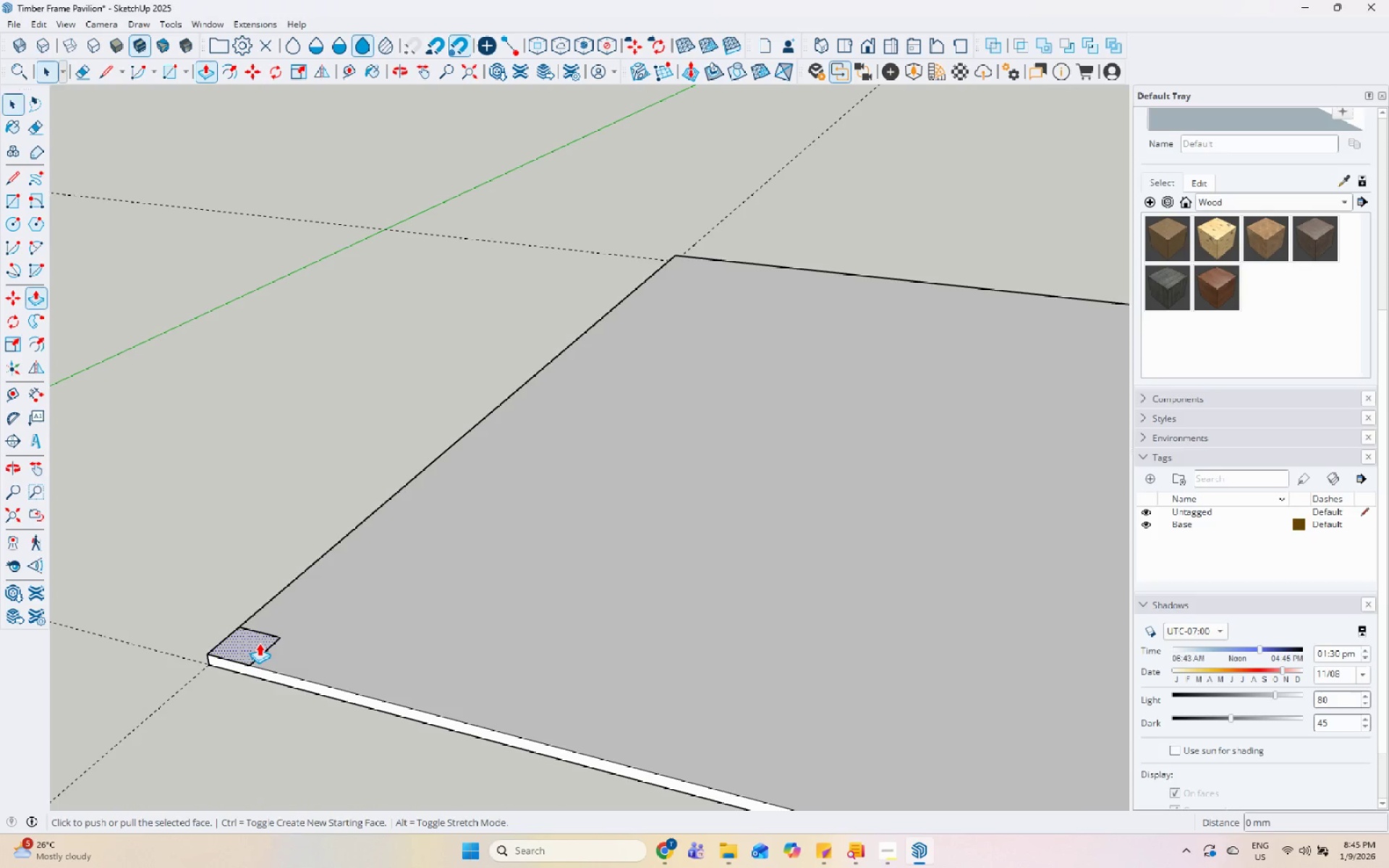 
double_click([259, 643])
 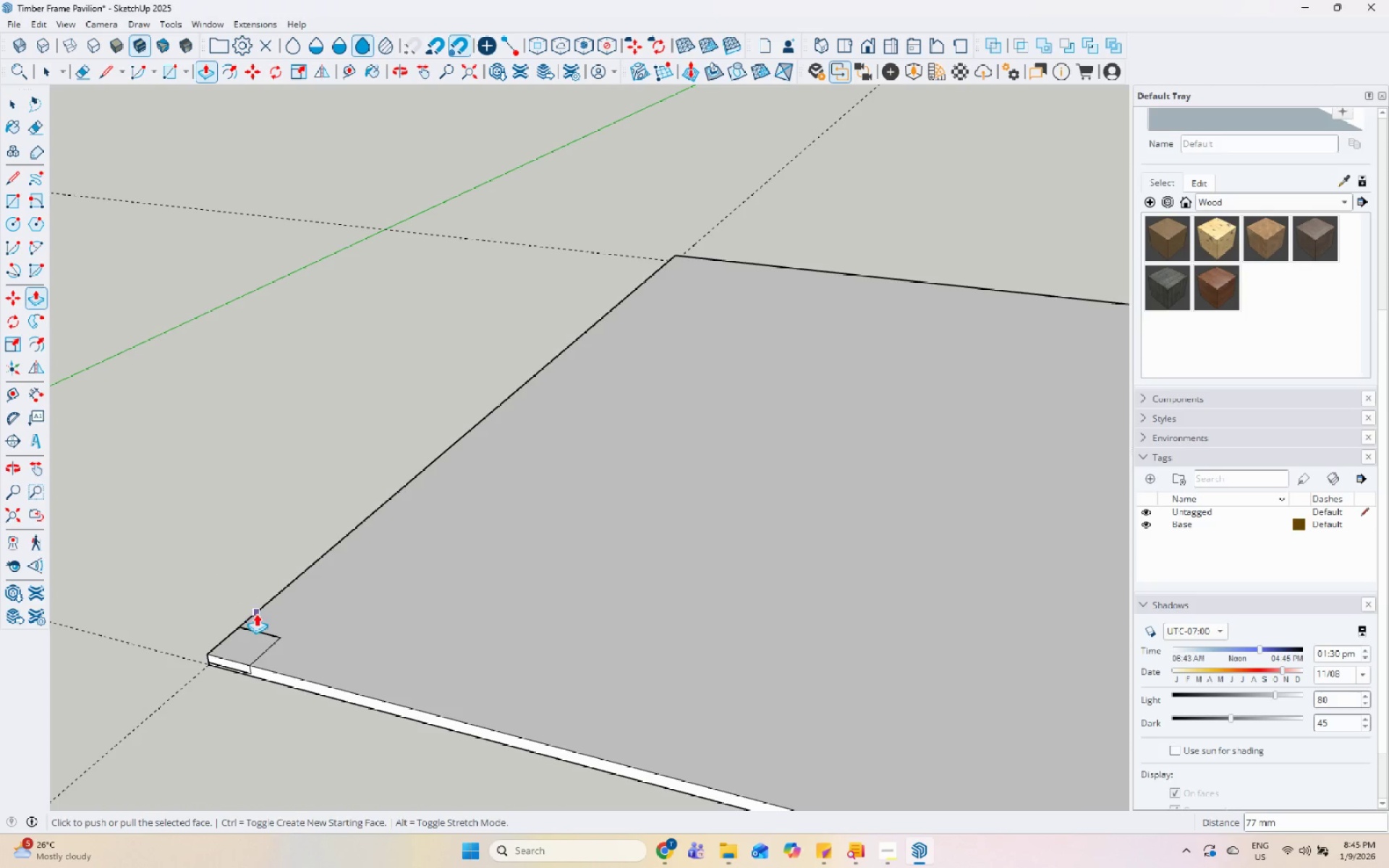 
key(Control+Z)
 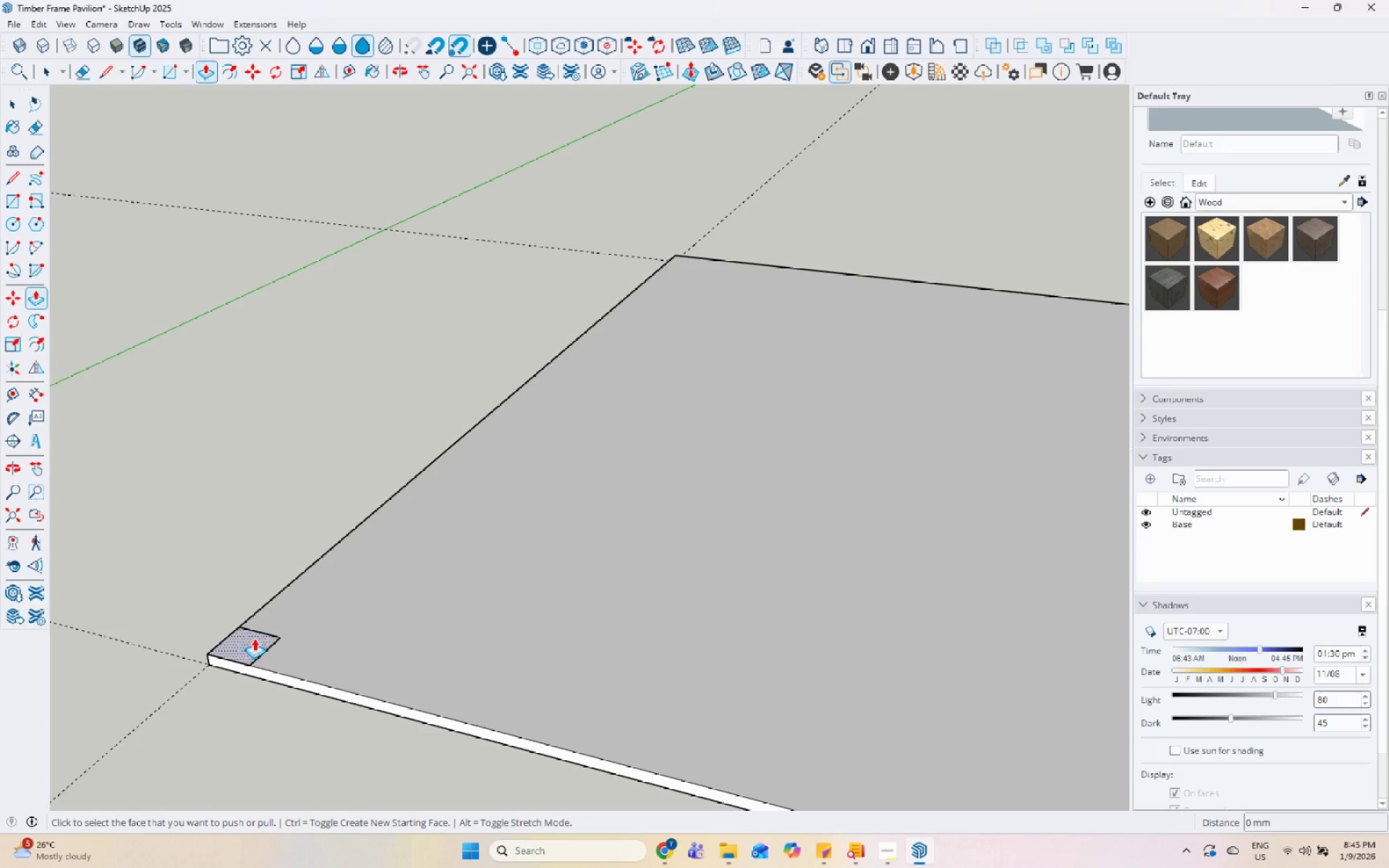 
left_click([254, 638])
 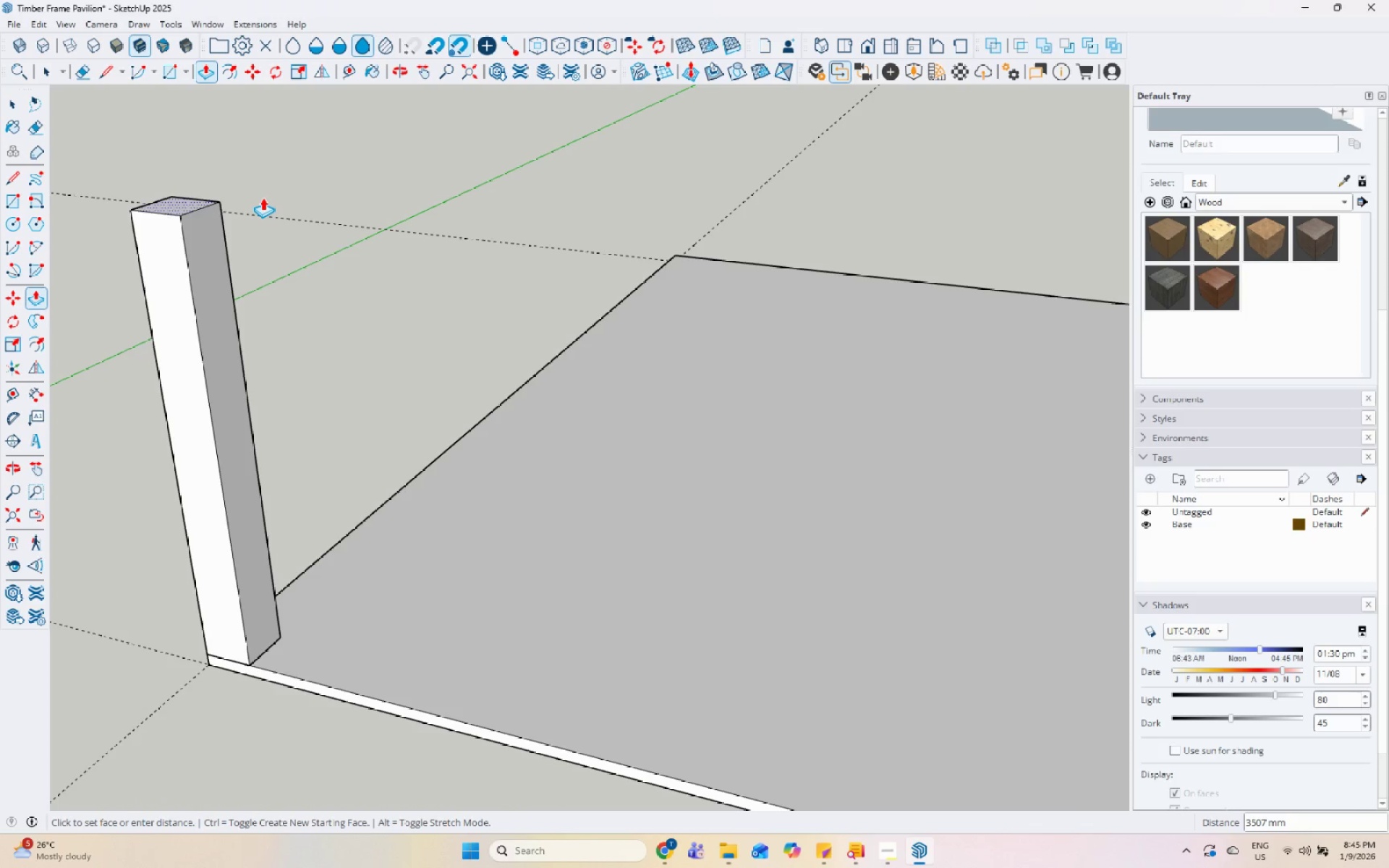 
scroll: coordinate [229, 354], scroll_direction: down, amount: 5.0
 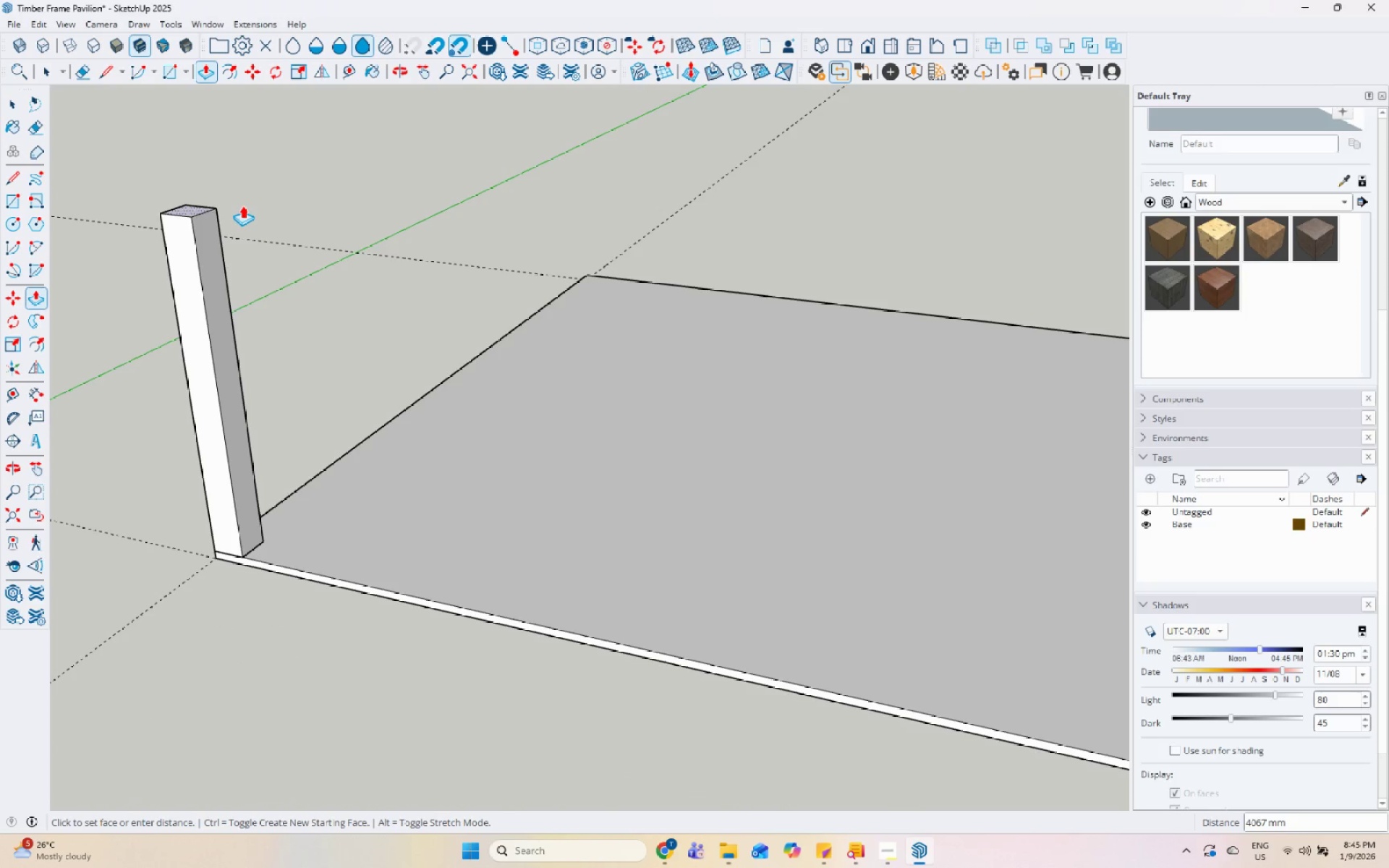 
key(Numpad4)
 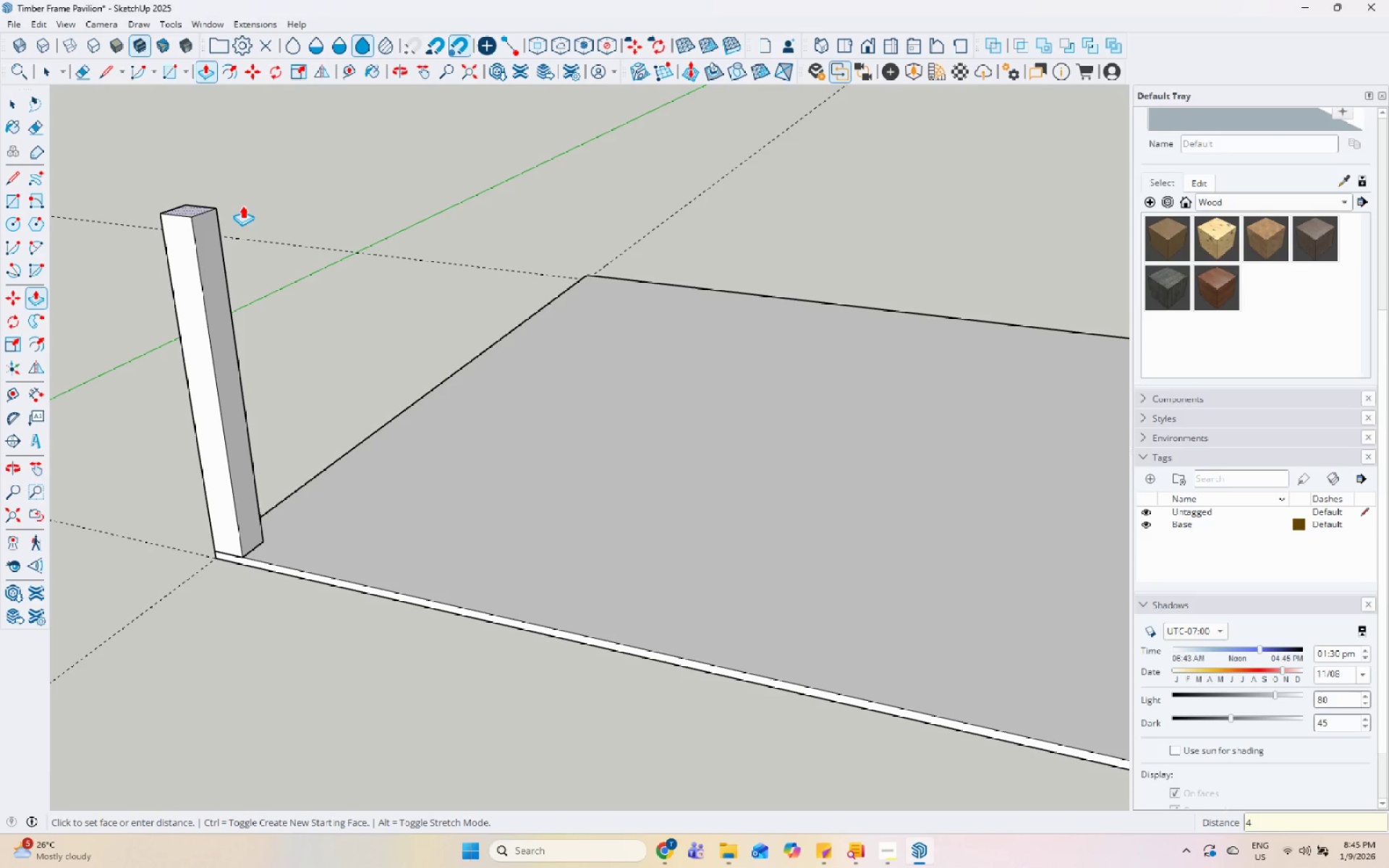 
key(Numpad5)
 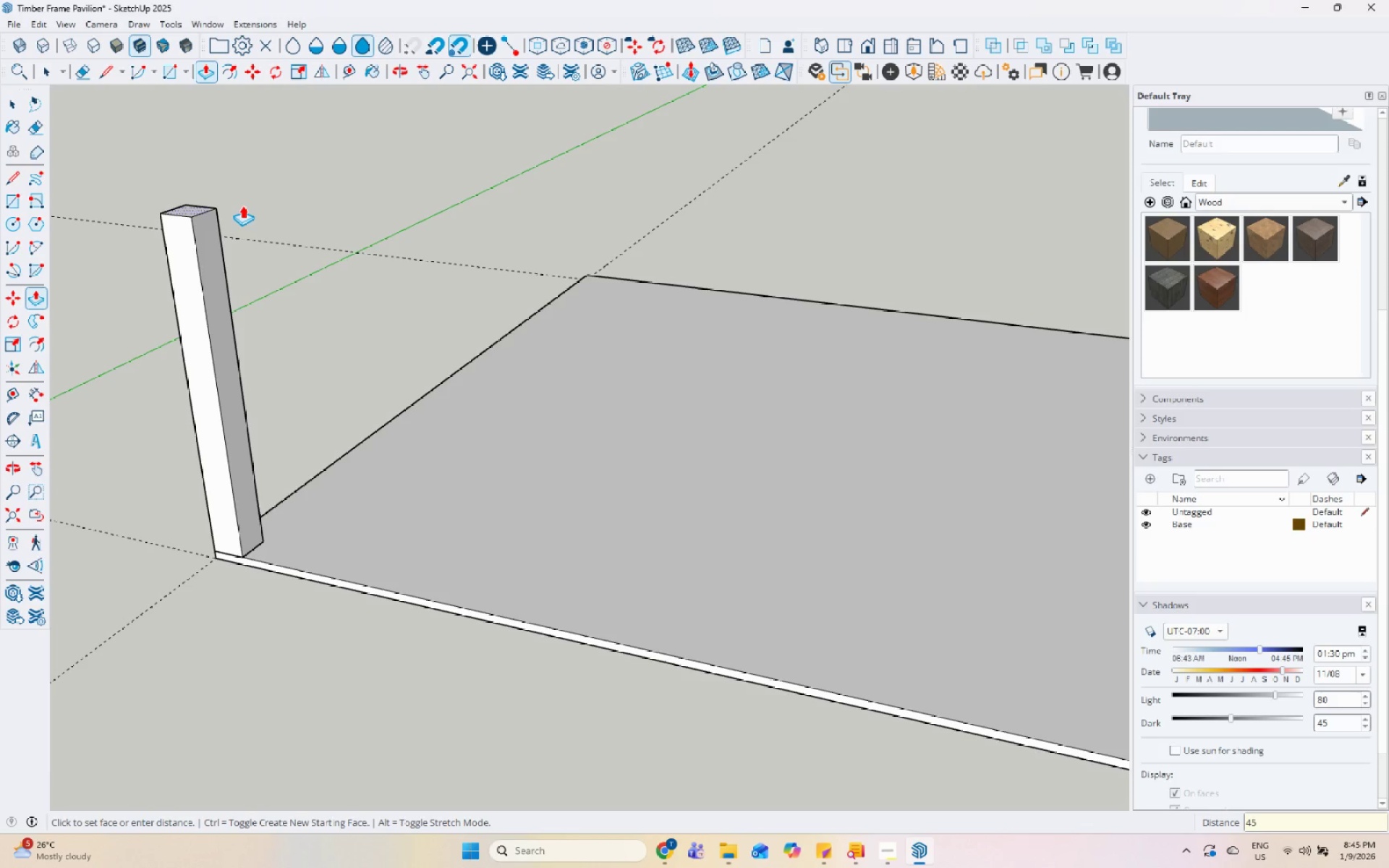 
key(Numpad0)
 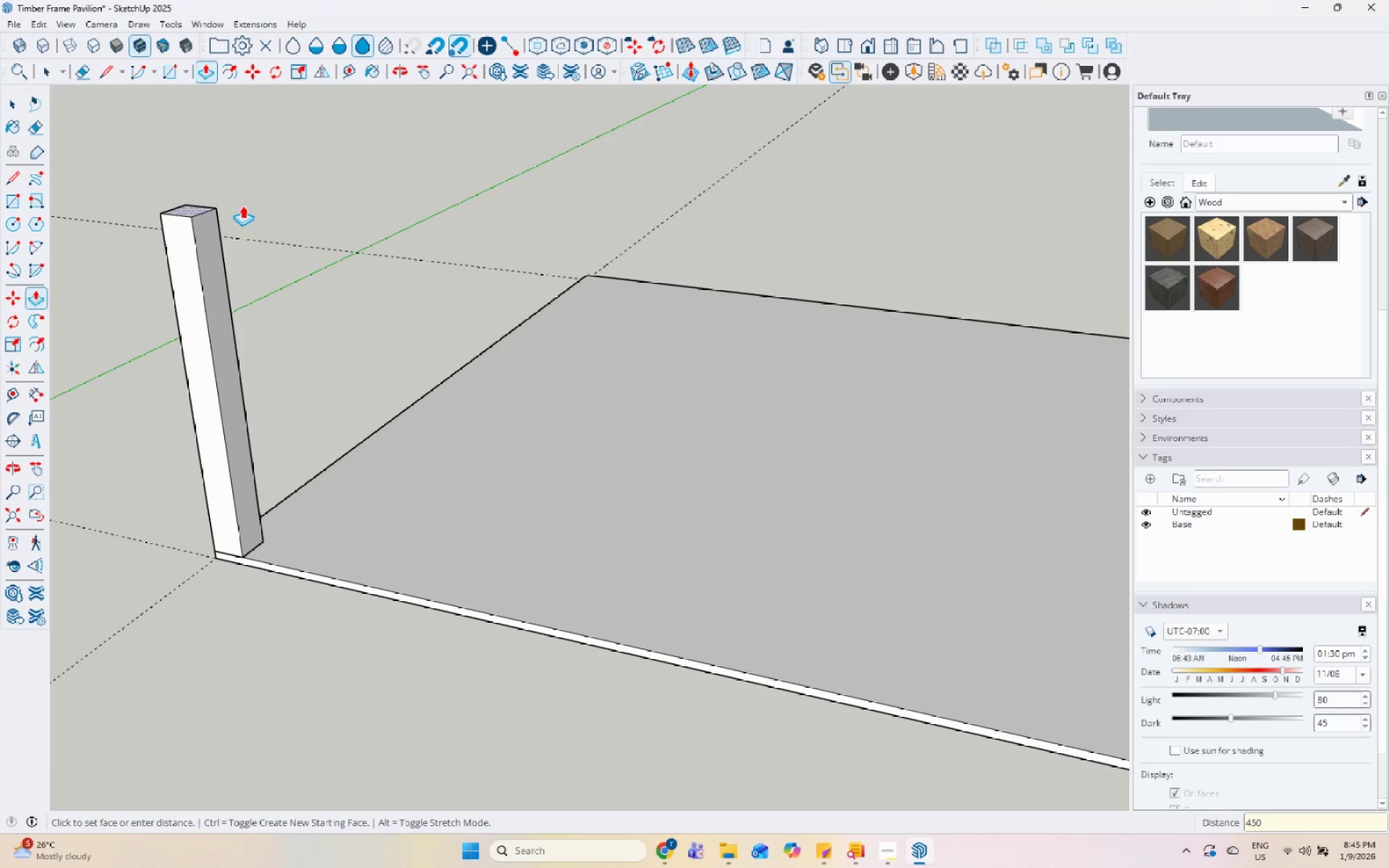 
key(Numpad0)
 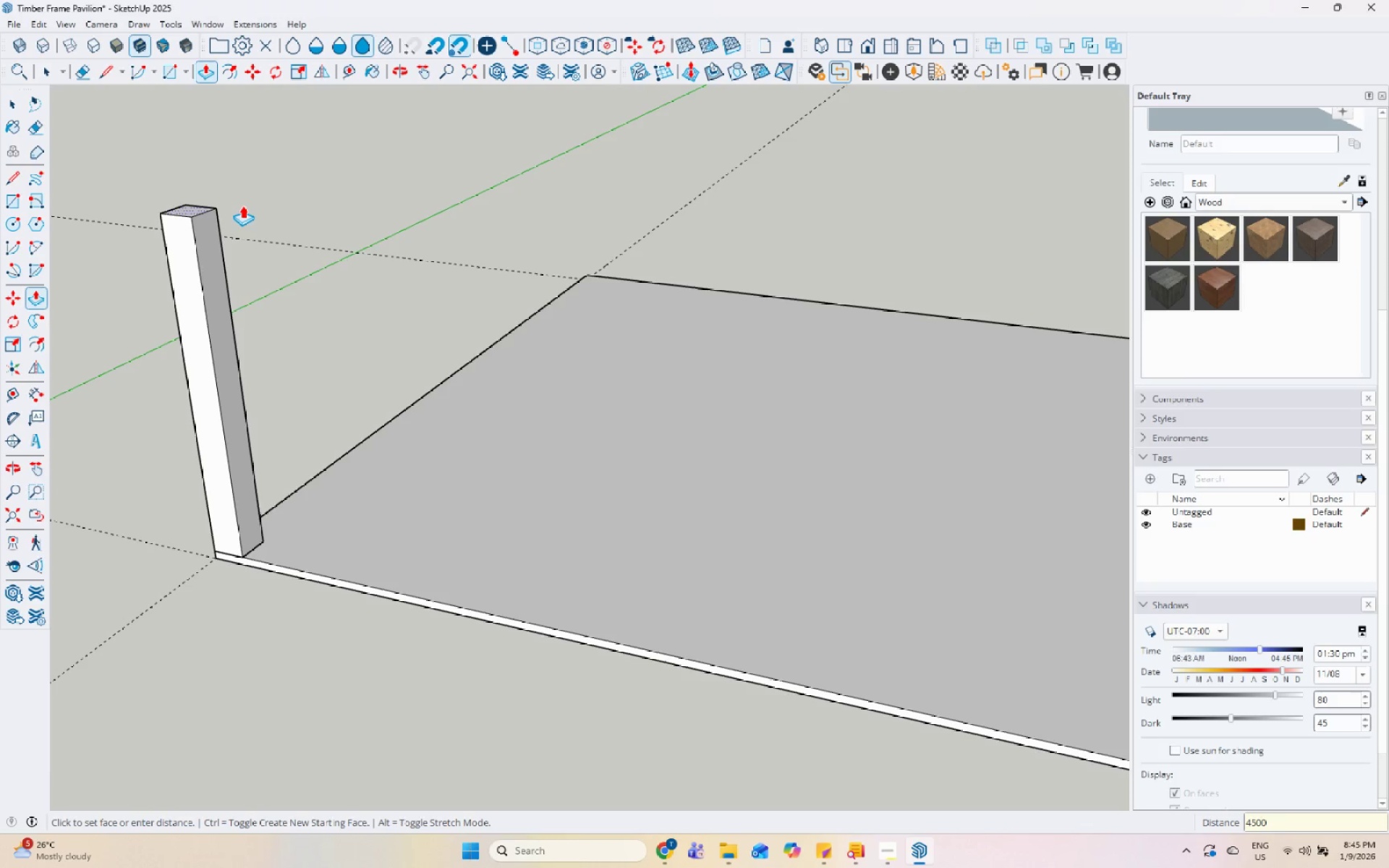 
key(Enter)
 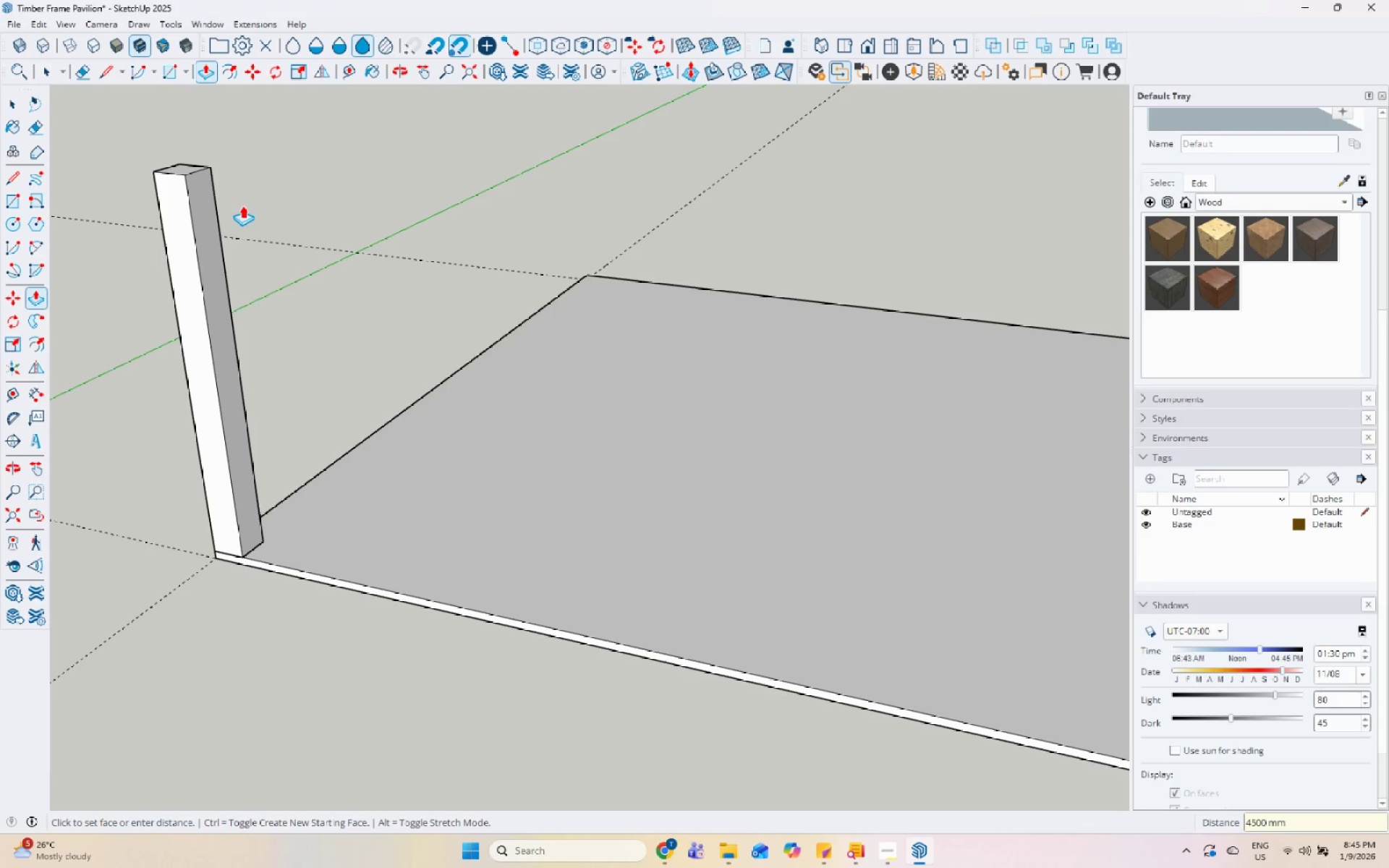 
key(Space)
 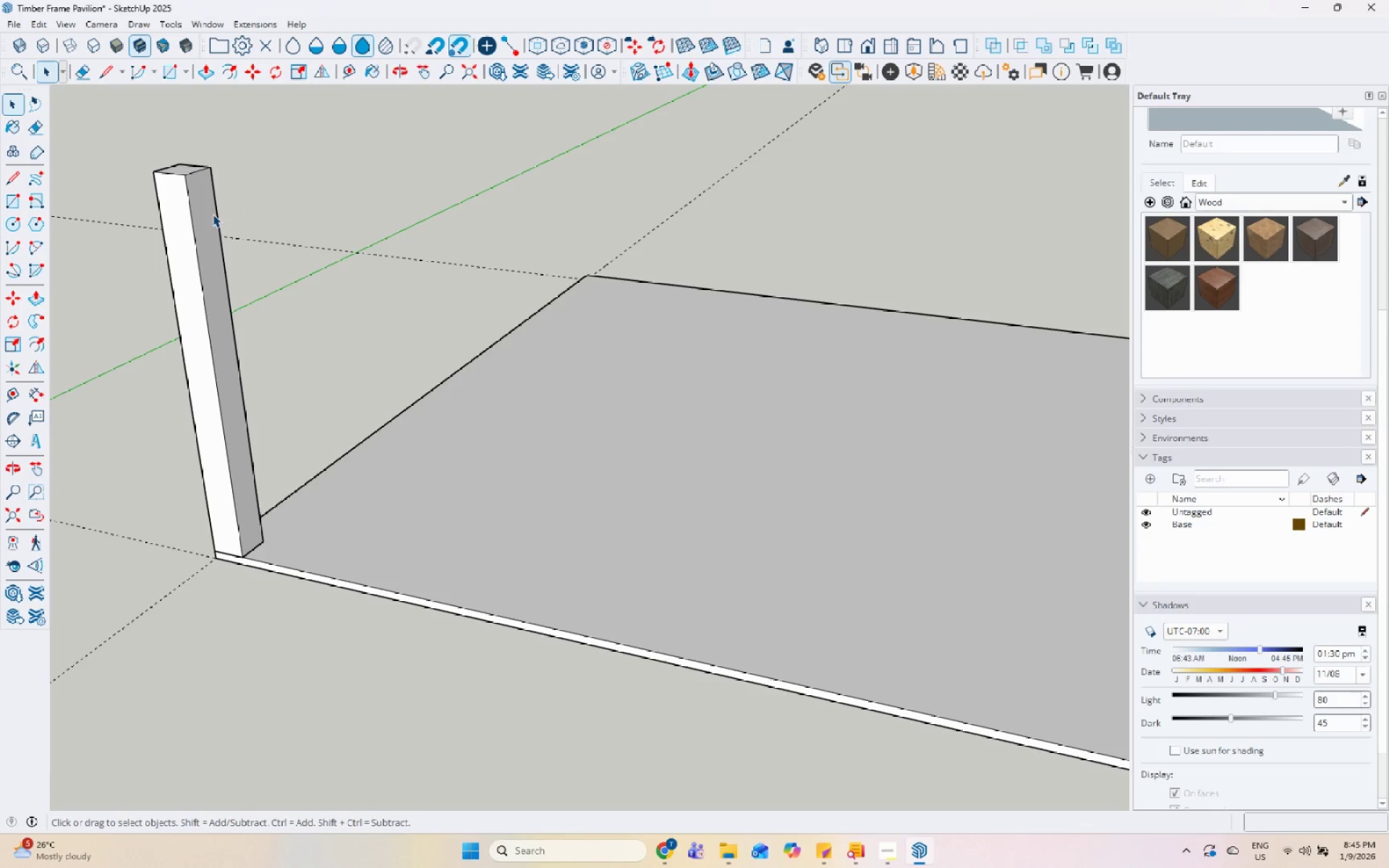 
left_click([201, 217])
 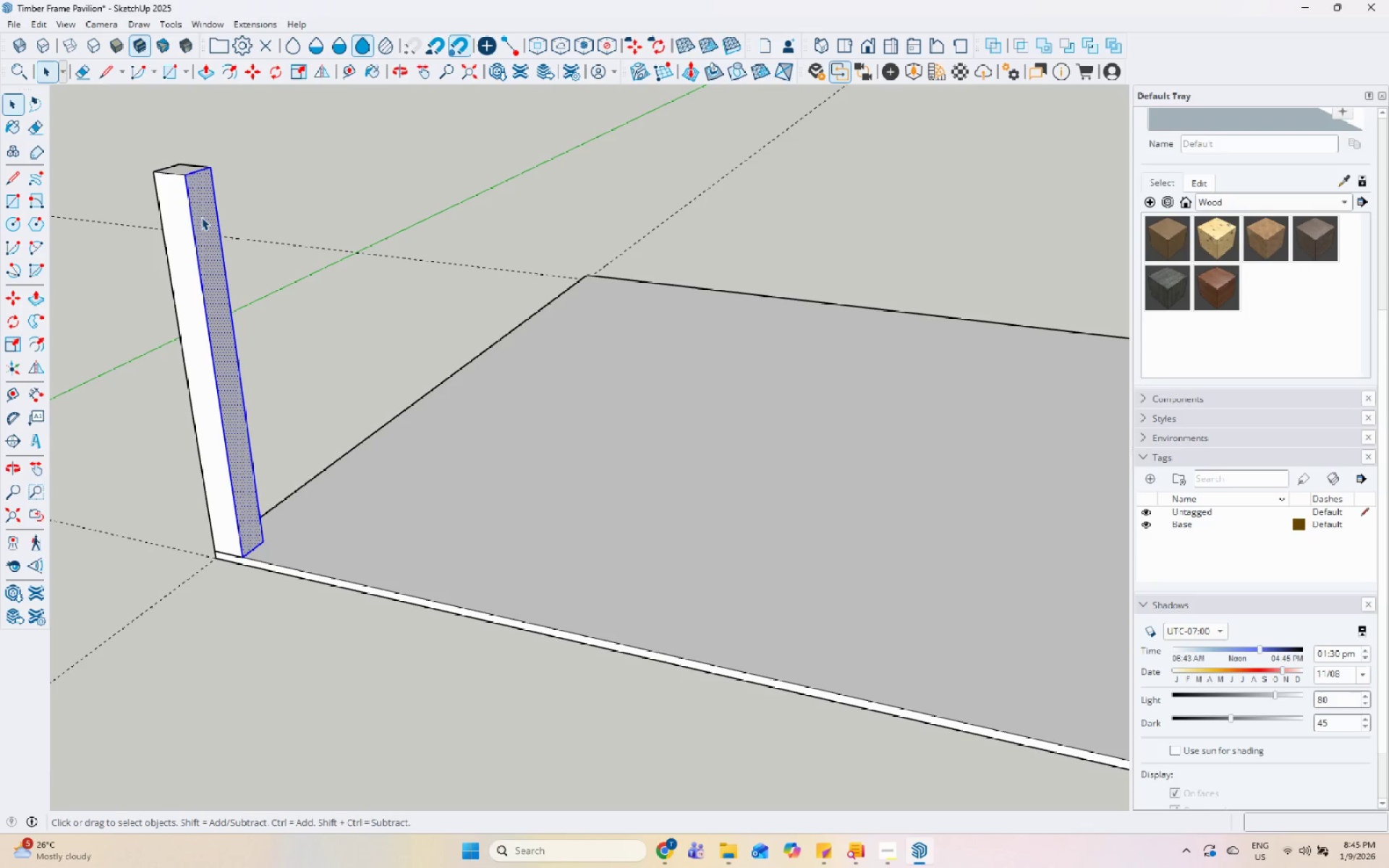 
triple_click([201, 217])
 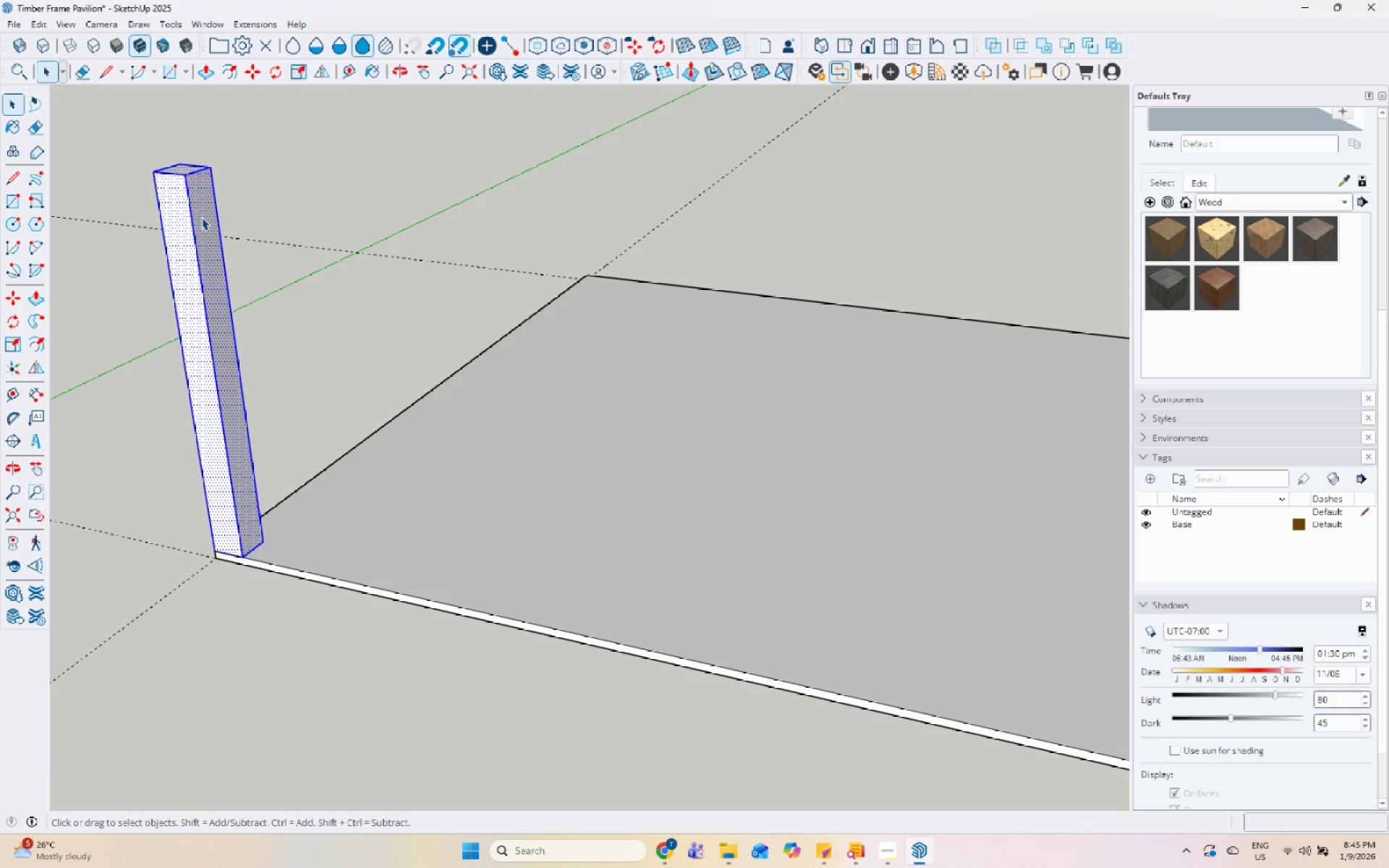 
right_click([201, 217])
 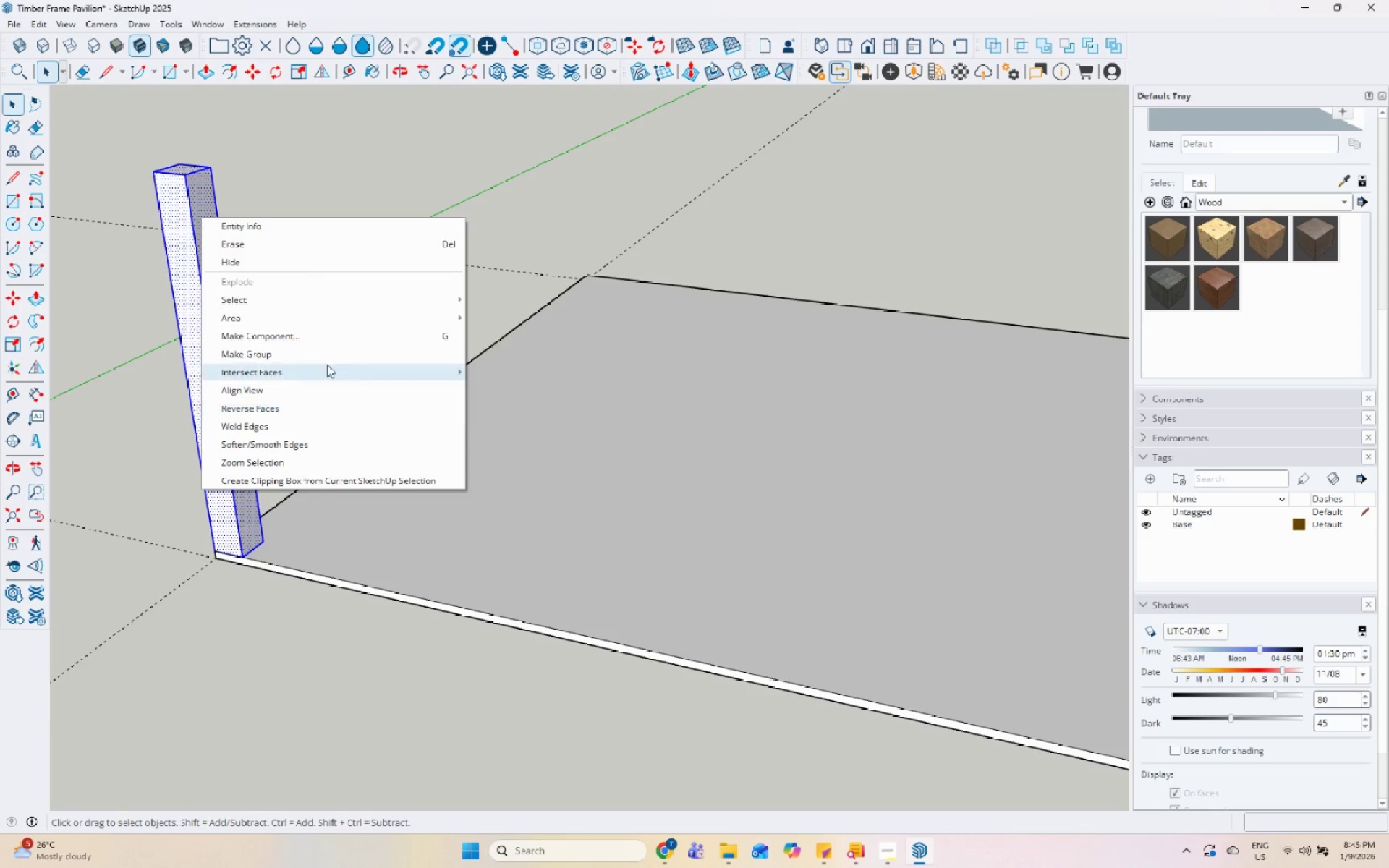 
left_click([330, 352])
 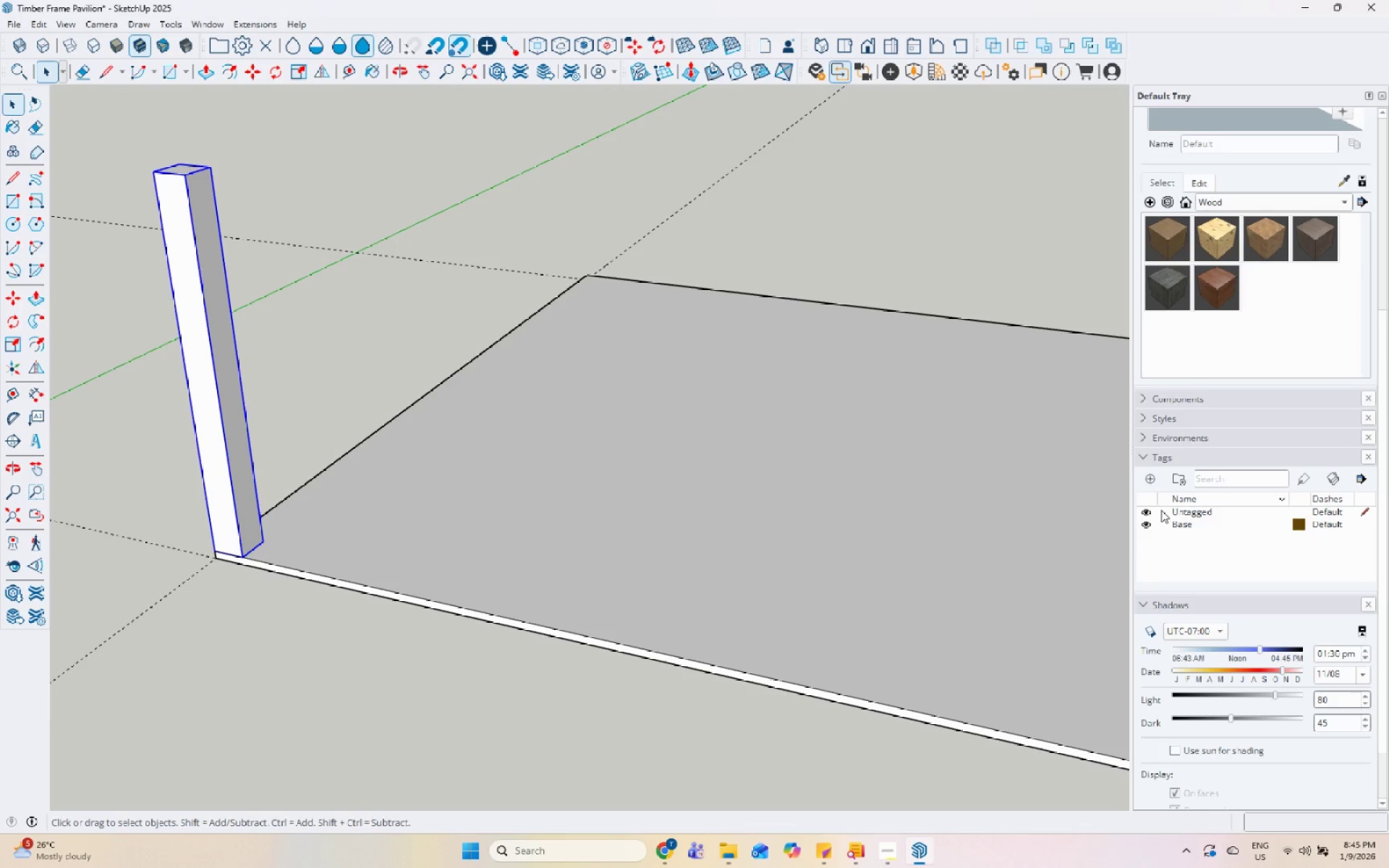 
left_click([1152, 485])
 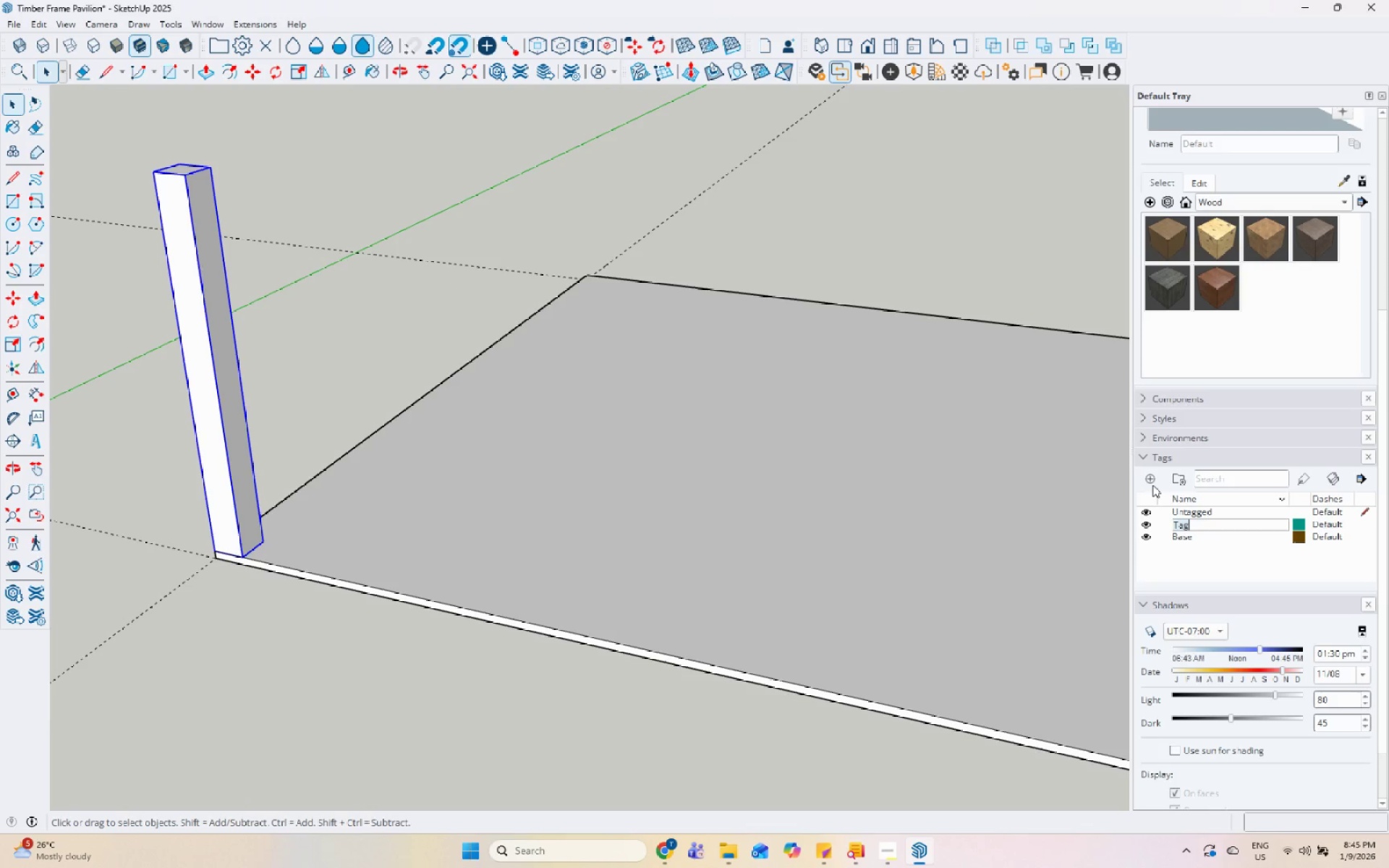 
type(Main Column)
 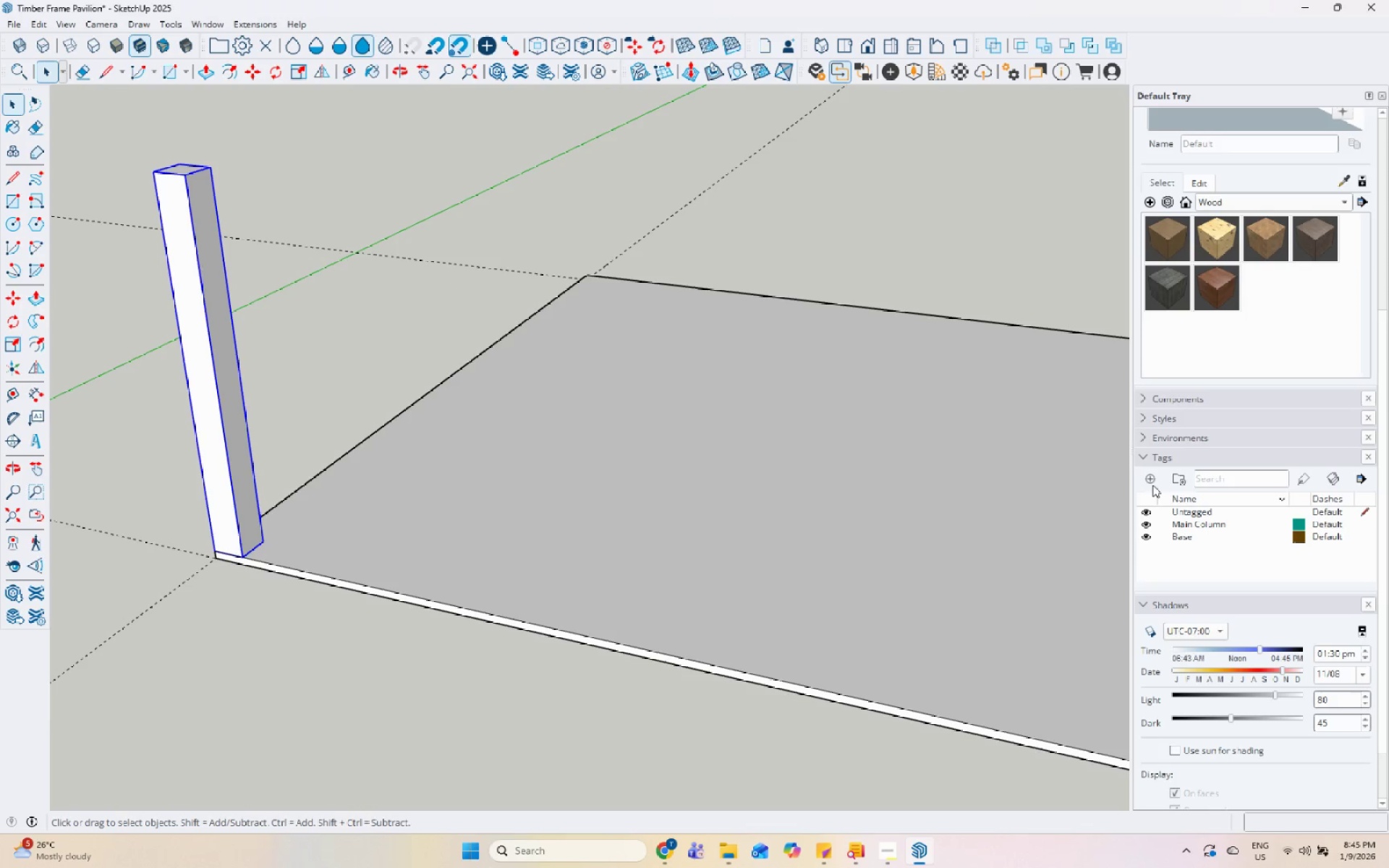 
 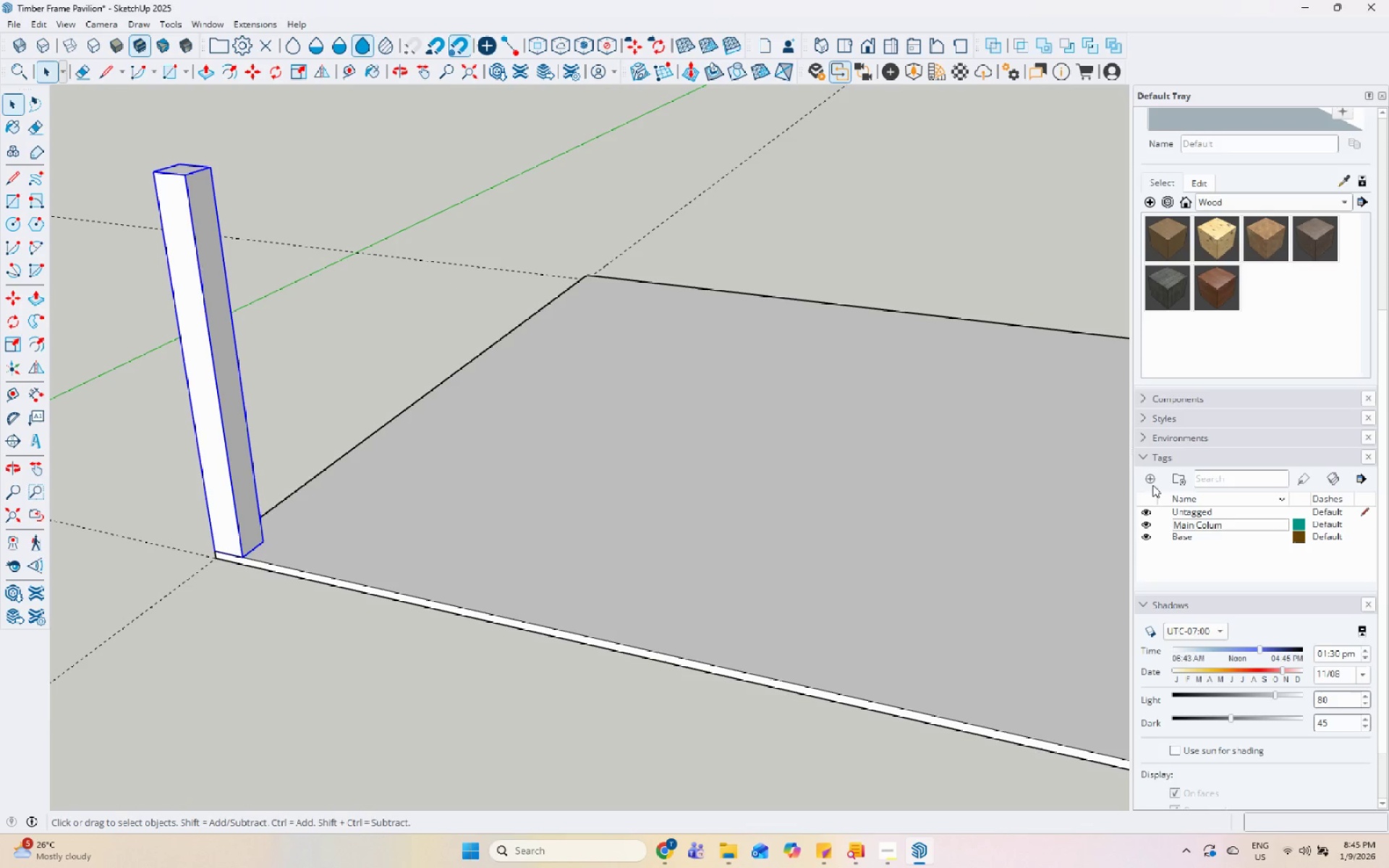 
key(Enter)
 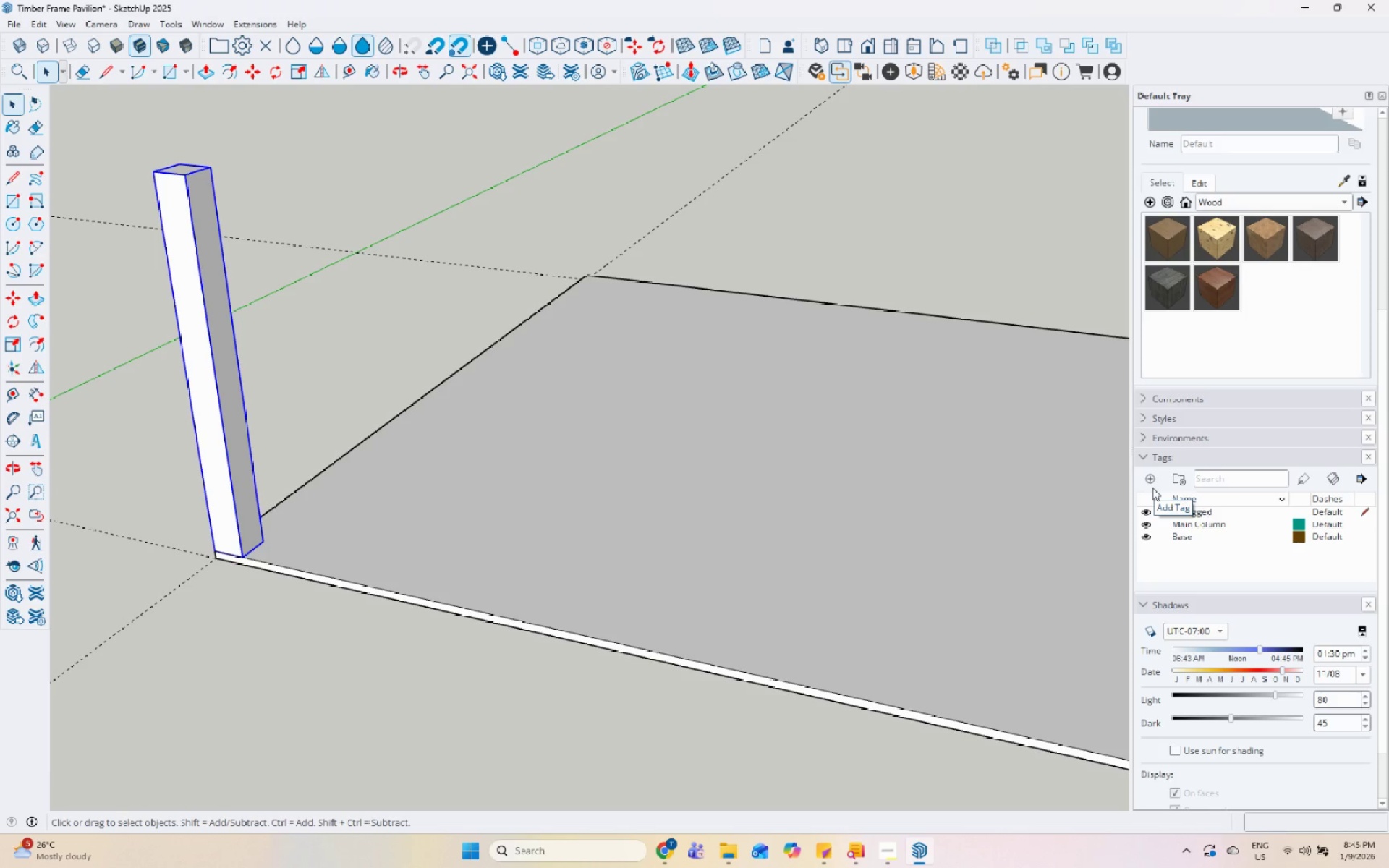 
wait(10.17)
 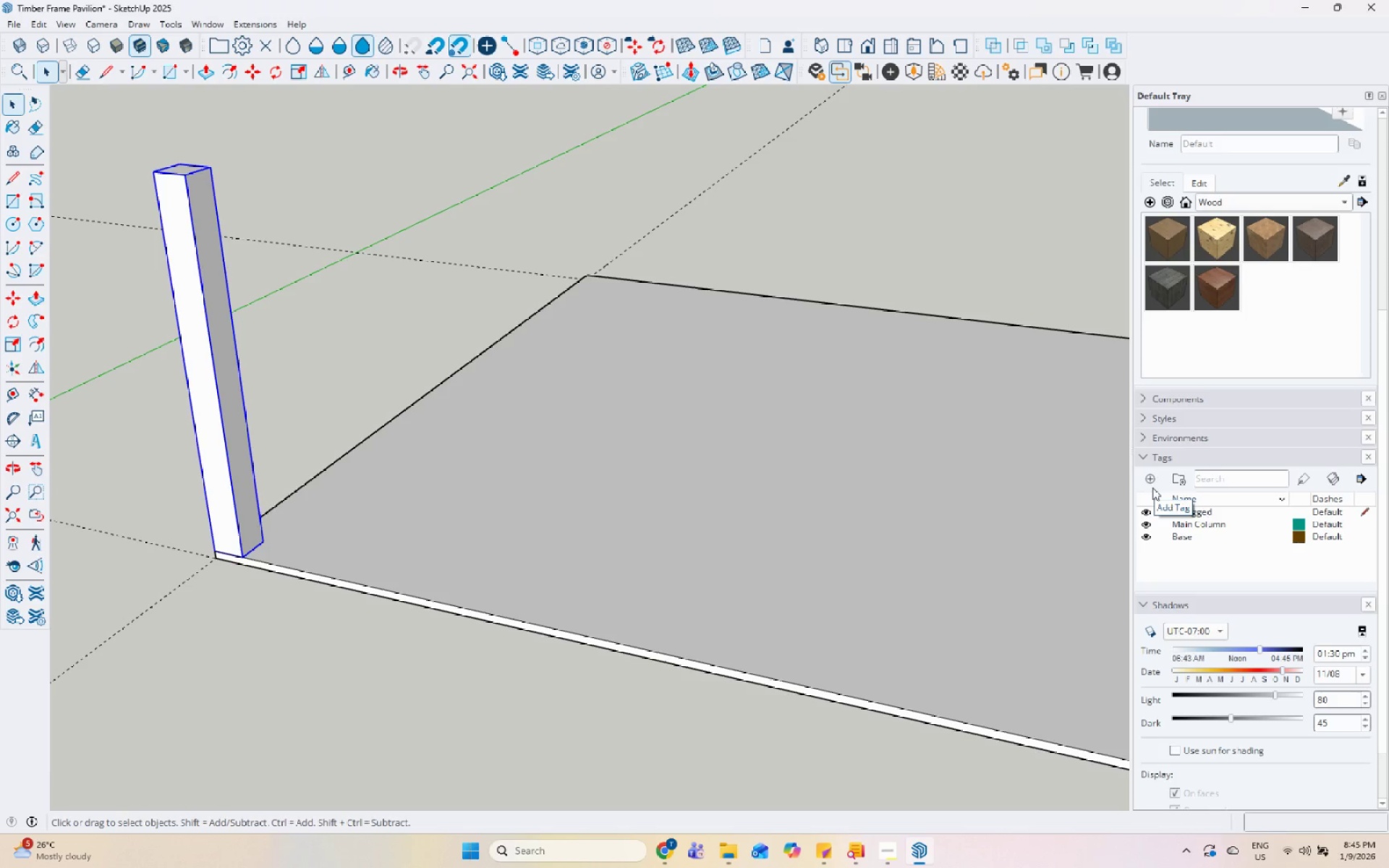 
scroll: coordinate [282, 443], scroll_direction: down, amount: 11.0
 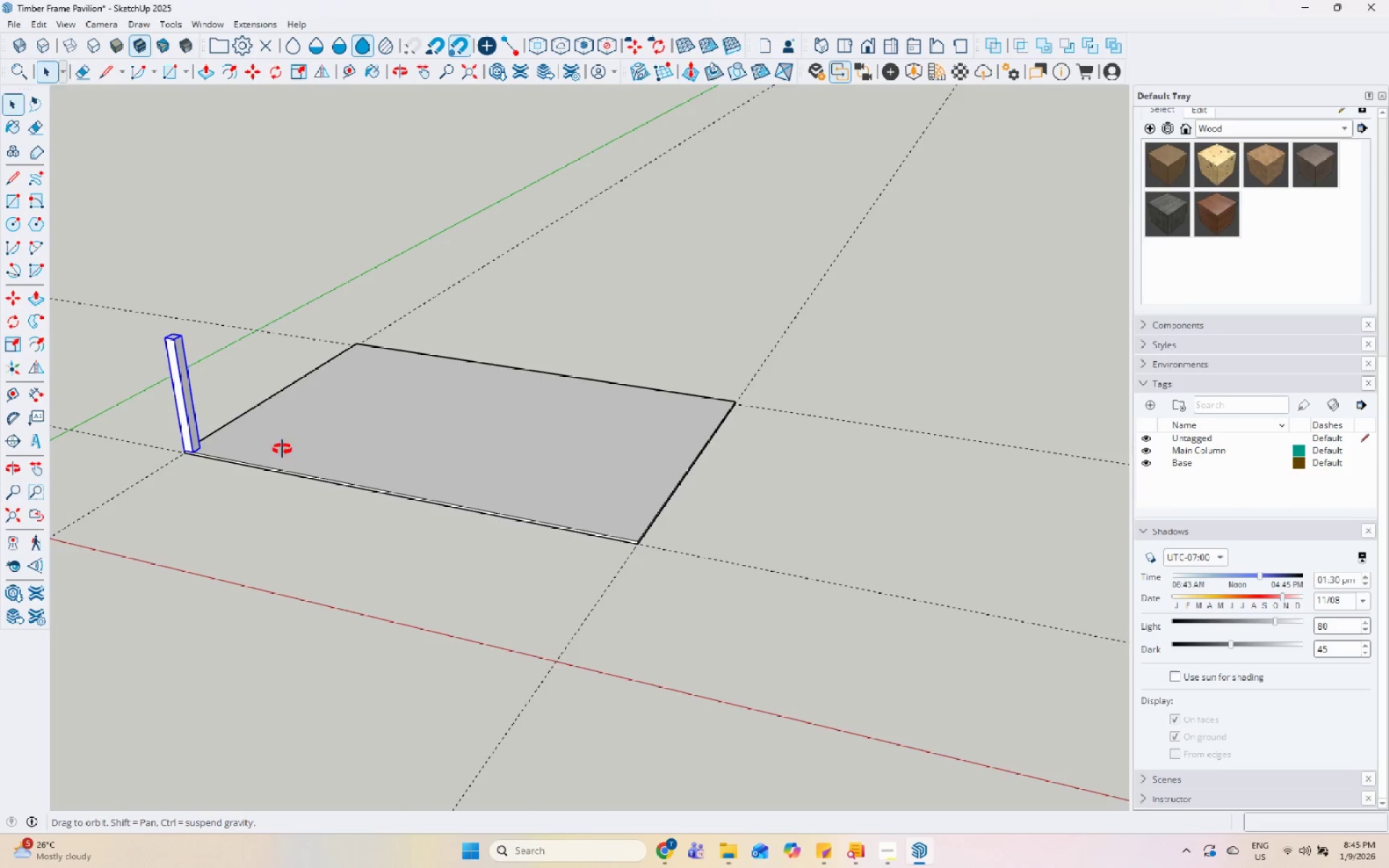 
left_click([513, 478])
 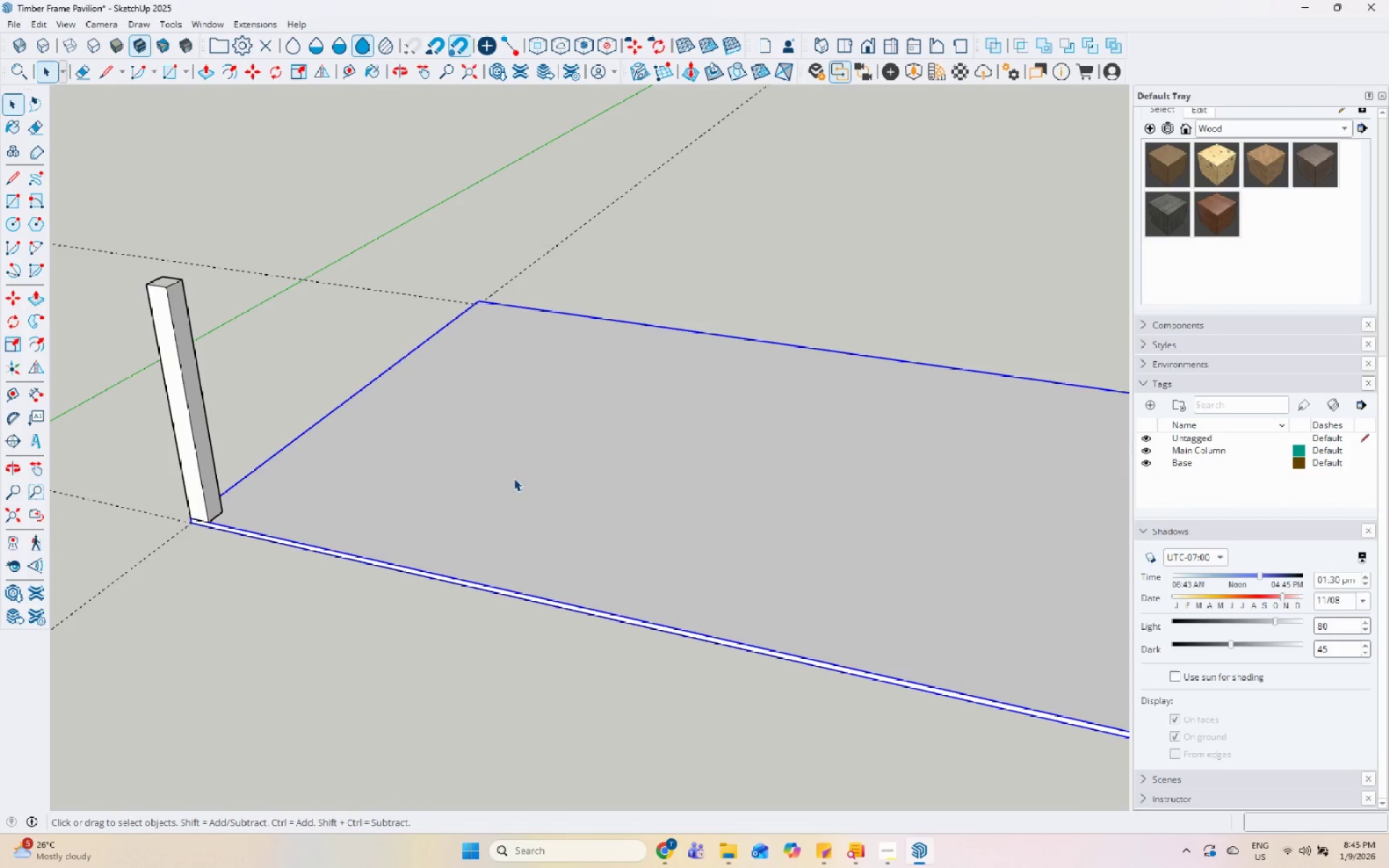 
scroll: coordinate [513, 478], scroll_direction: up, amount: 7.0
 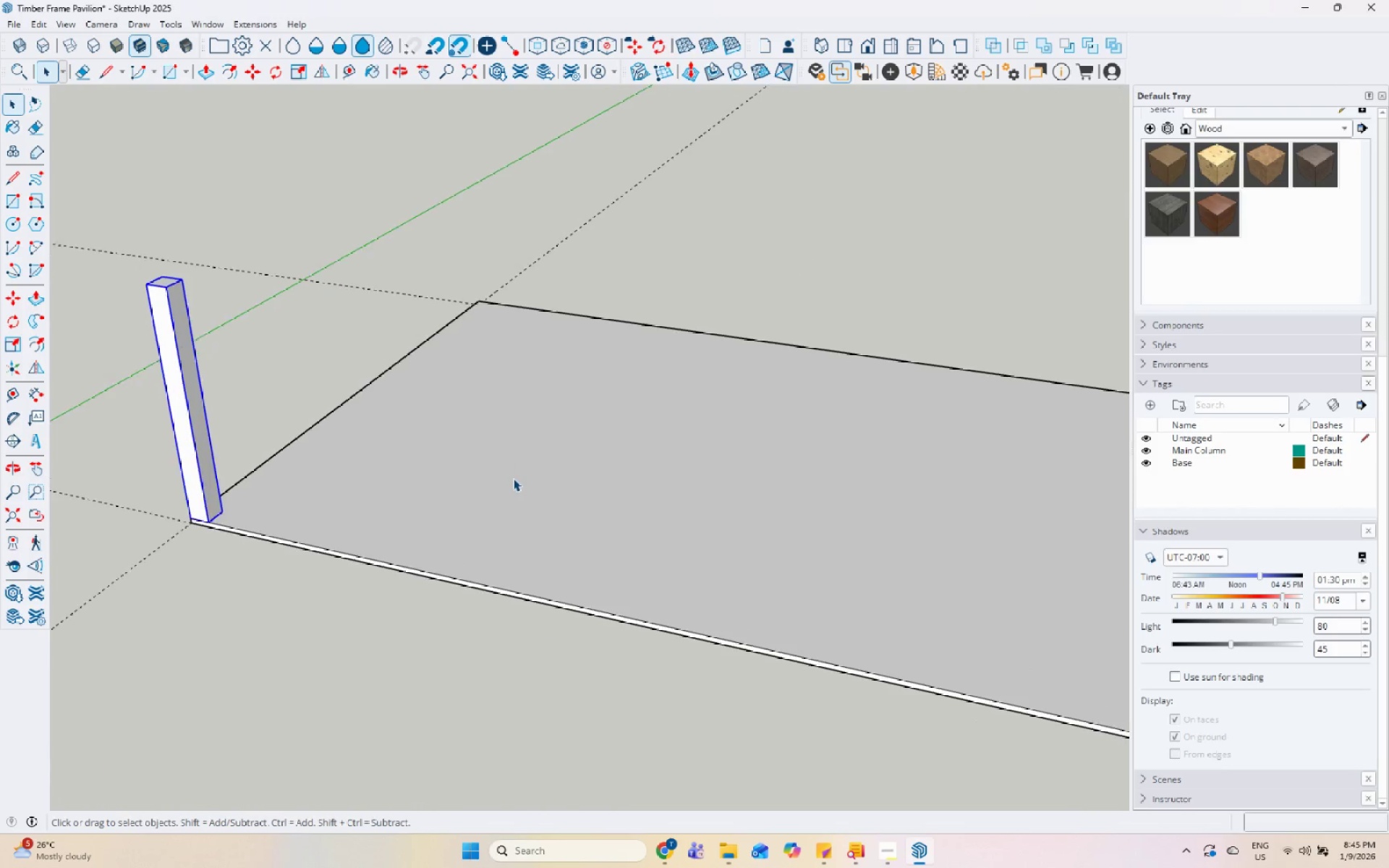 
scroll: coordinate [263, 518], scroll_direction: down, amount: 7.0
 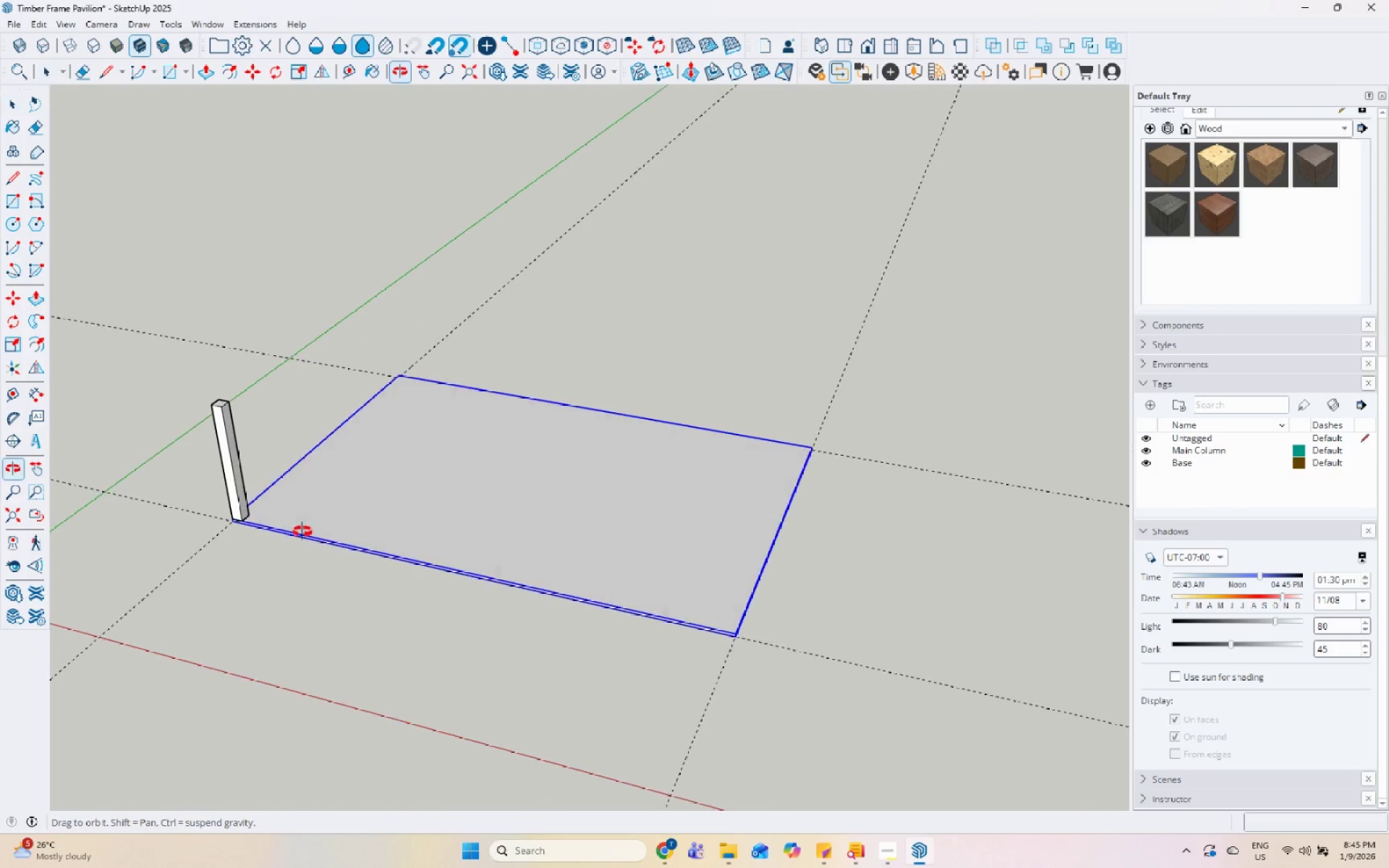 
left_click([255, 499])
 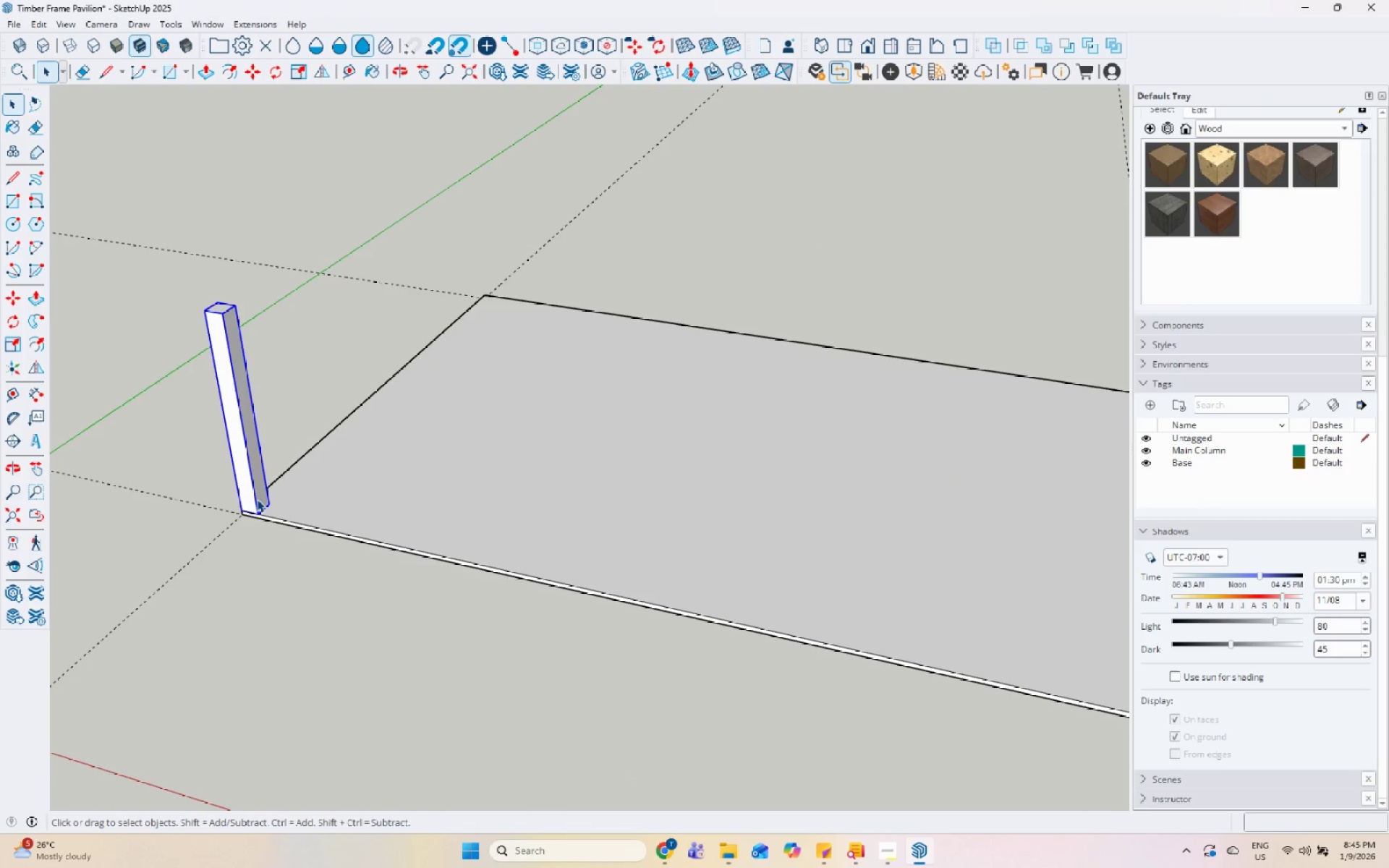 
scroll: coordinate [224, 524], scroll_direction: up, amount: 6.0
 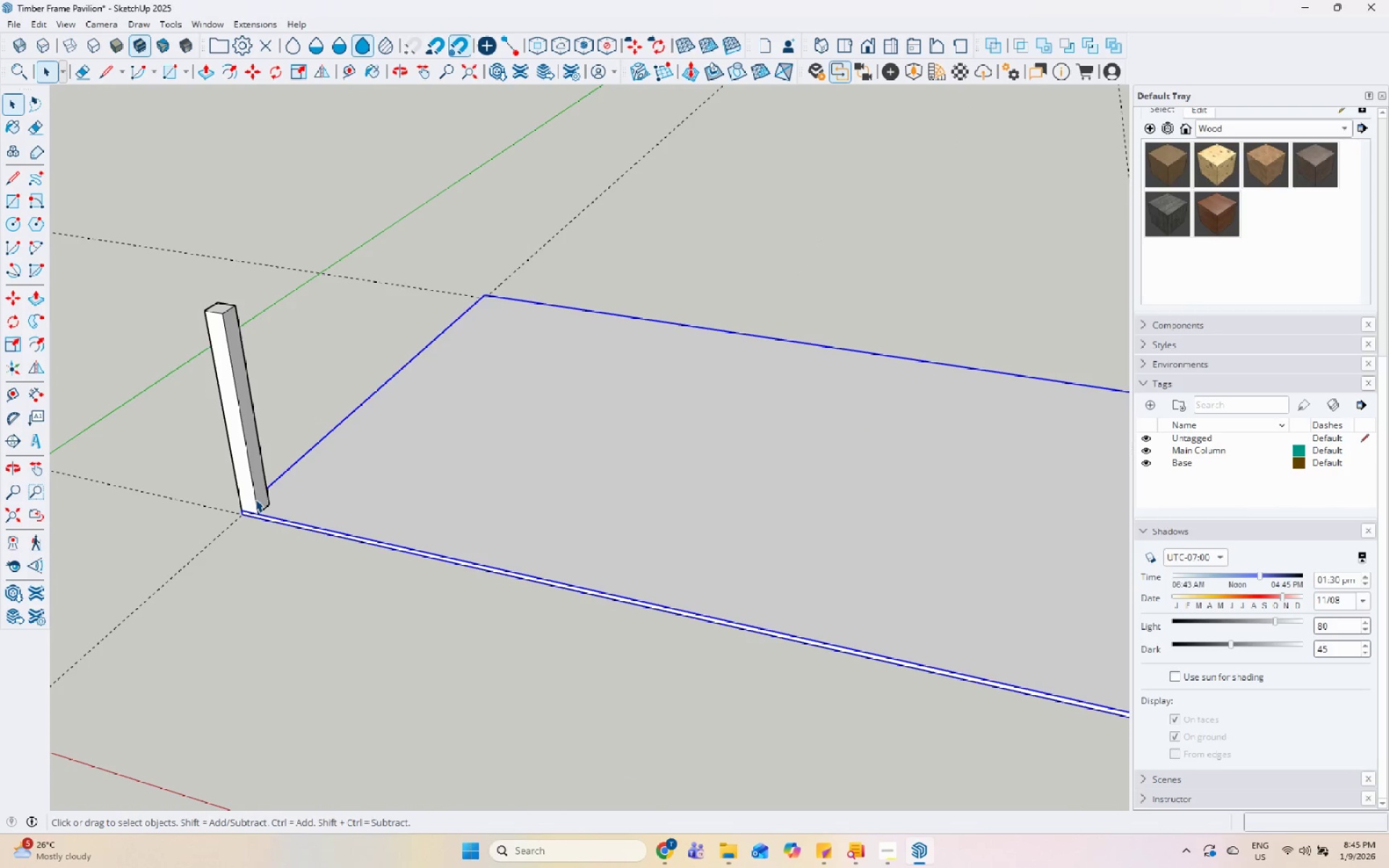 
key(M)
 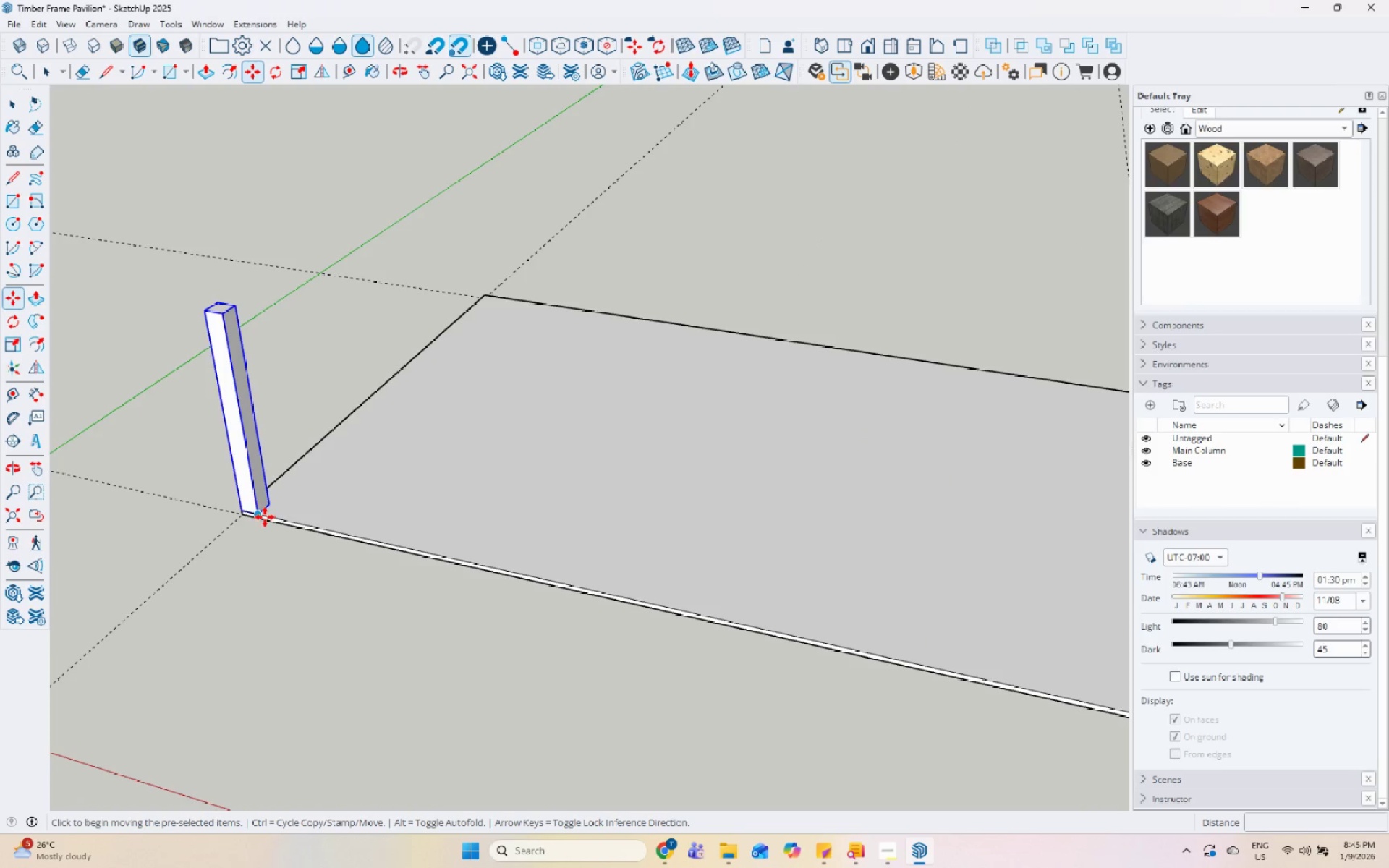 
scroll: coordinate [266, 520], scroll_direction: up, amount: 5.0
 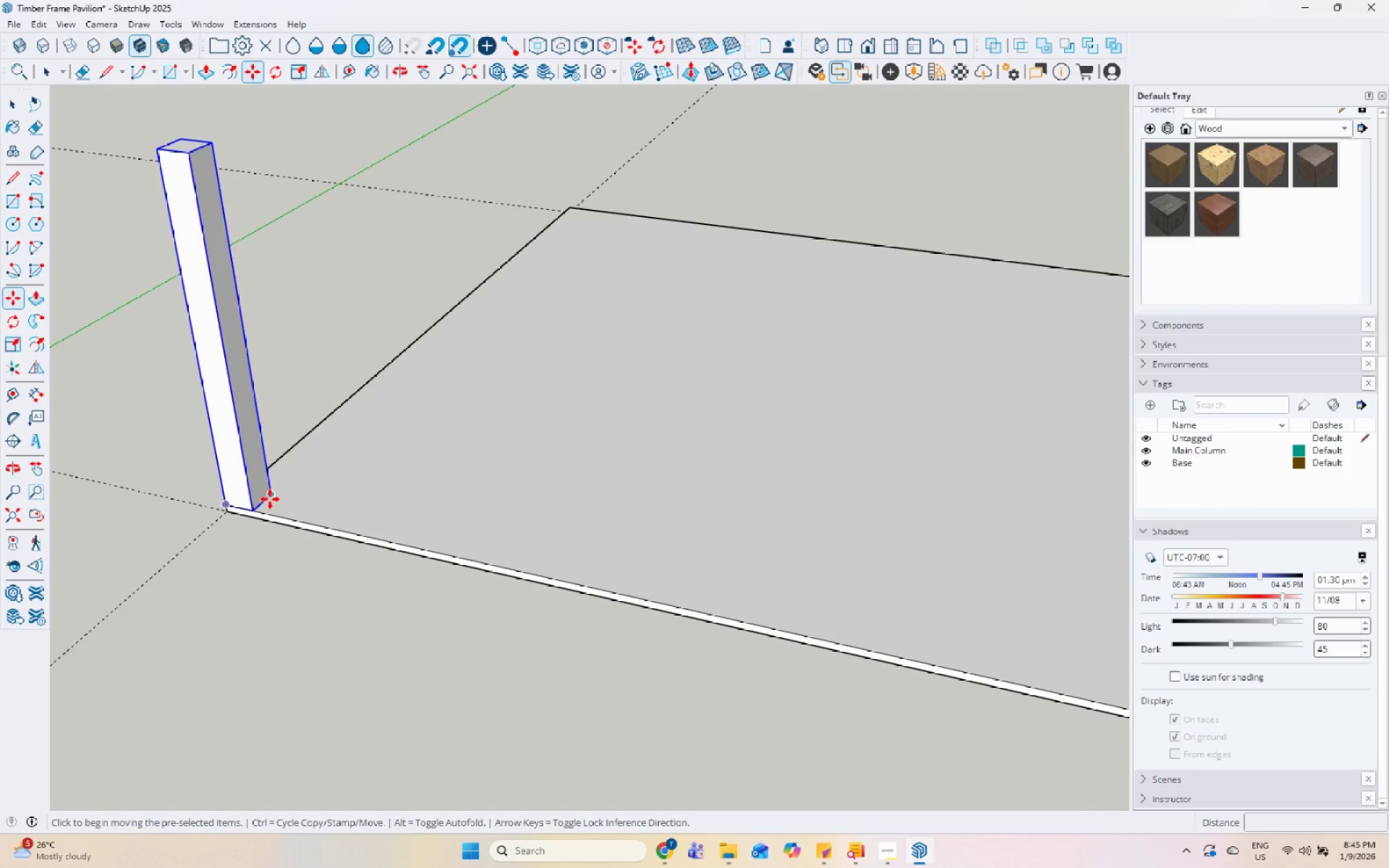 
key(Control+ControlLeft)
 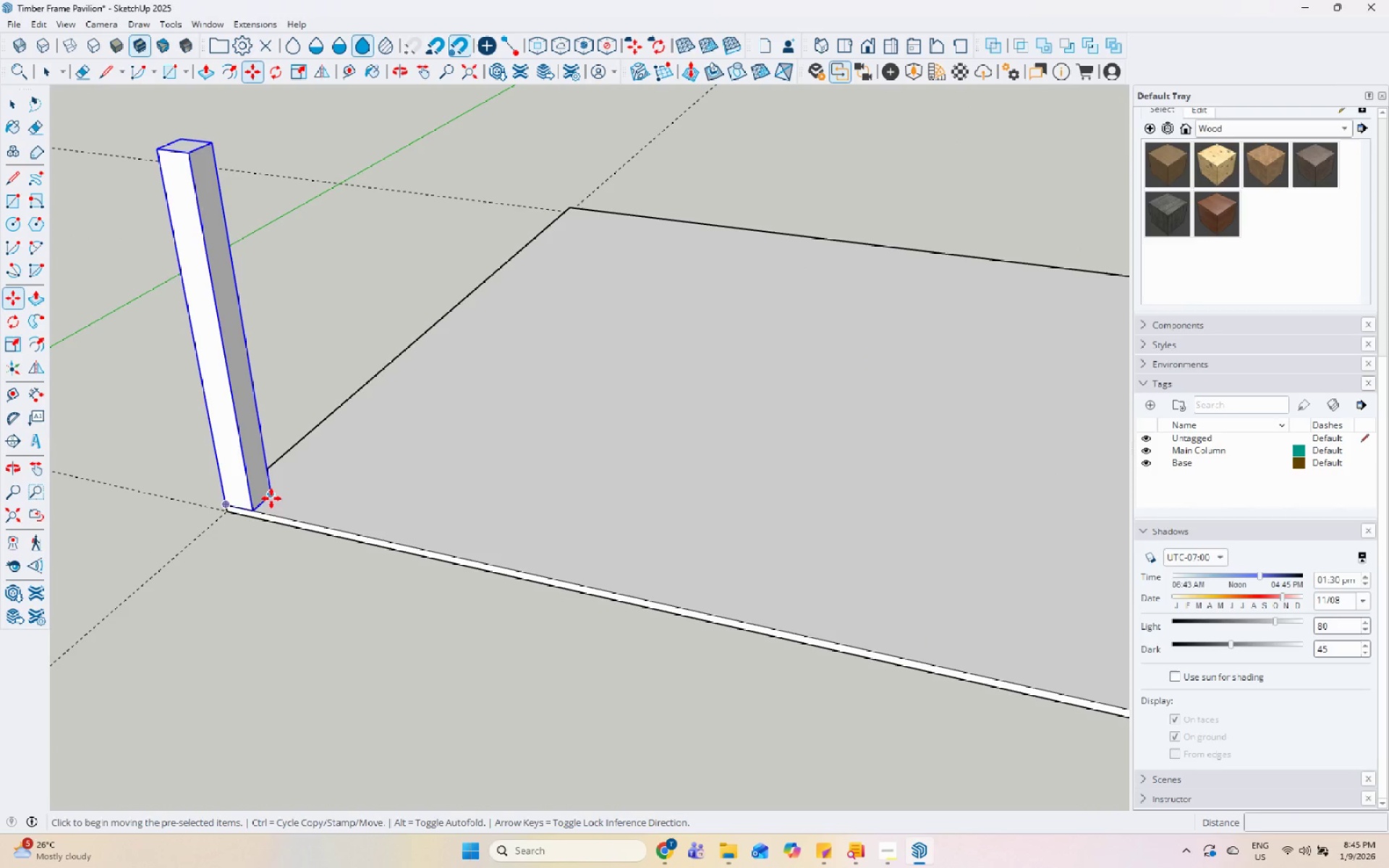 
left_click_drag(start_coordinate=[271, 498], to_coordinate=[278, 497])
 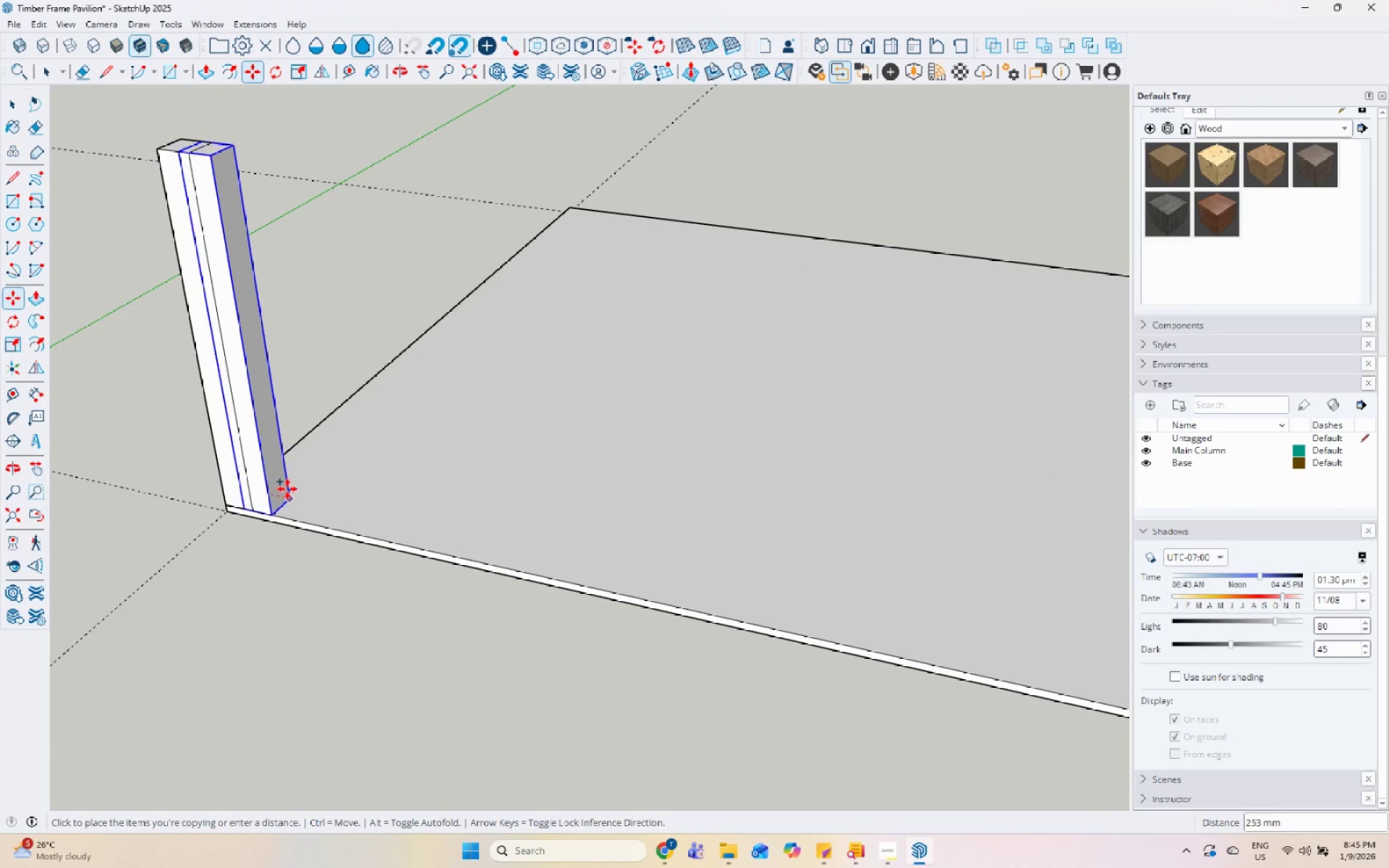 
scroll: coordinate [626, 528], scroll_direction: down, amount: 8.0
 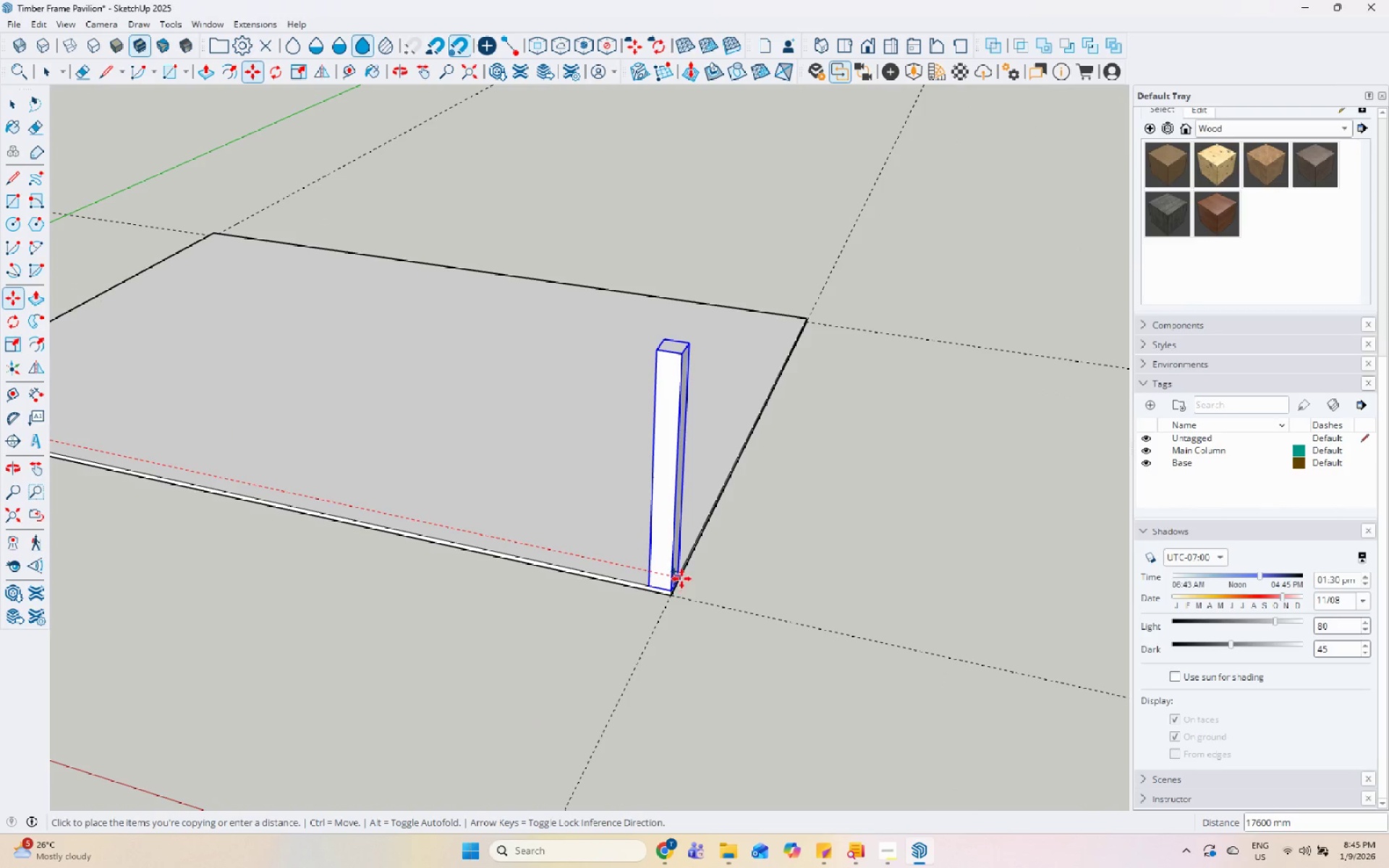 
left_click([684, 576])
 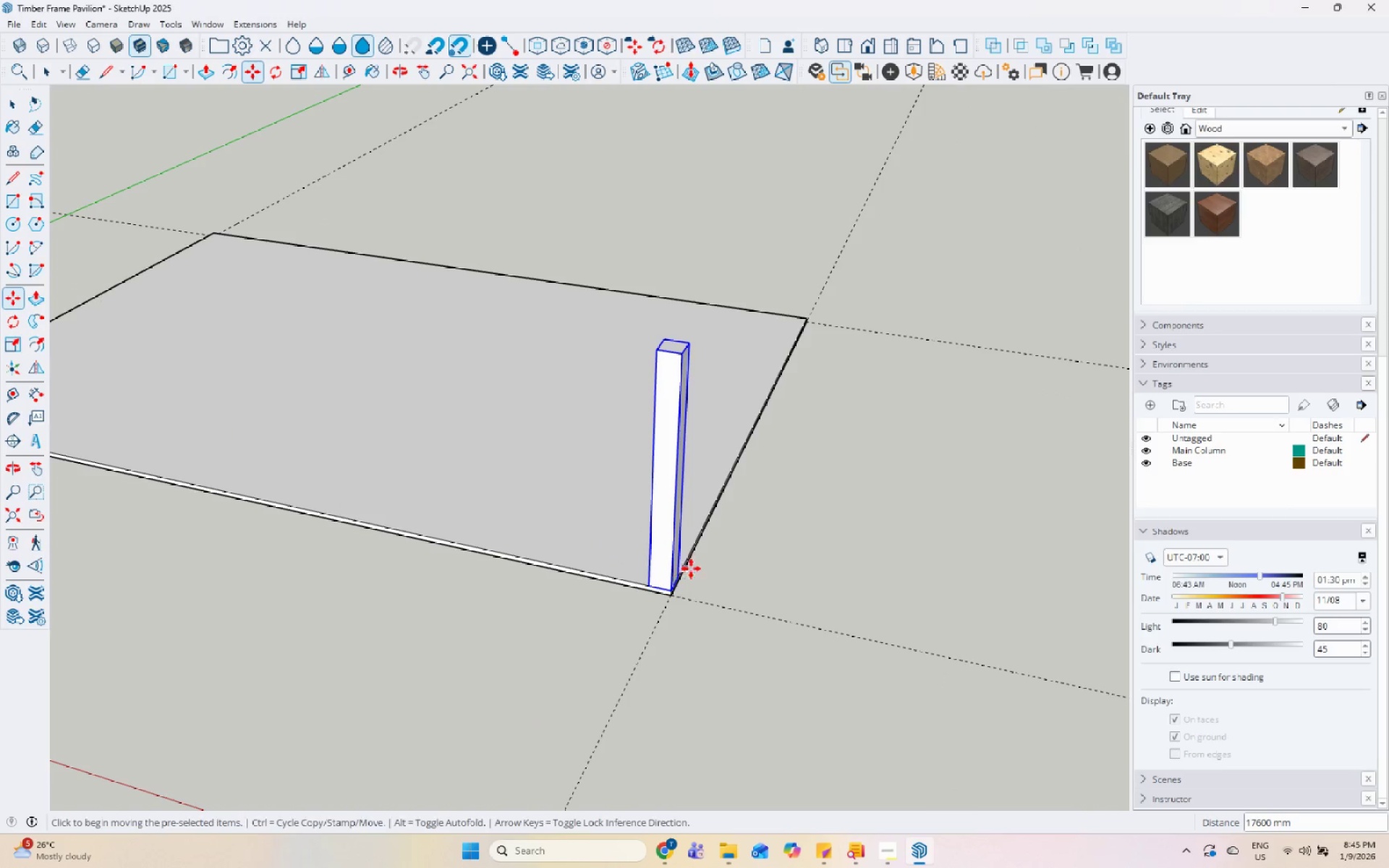 
scroll: coordinate [700, 563], scroll_direction: down, amount: 6.0
 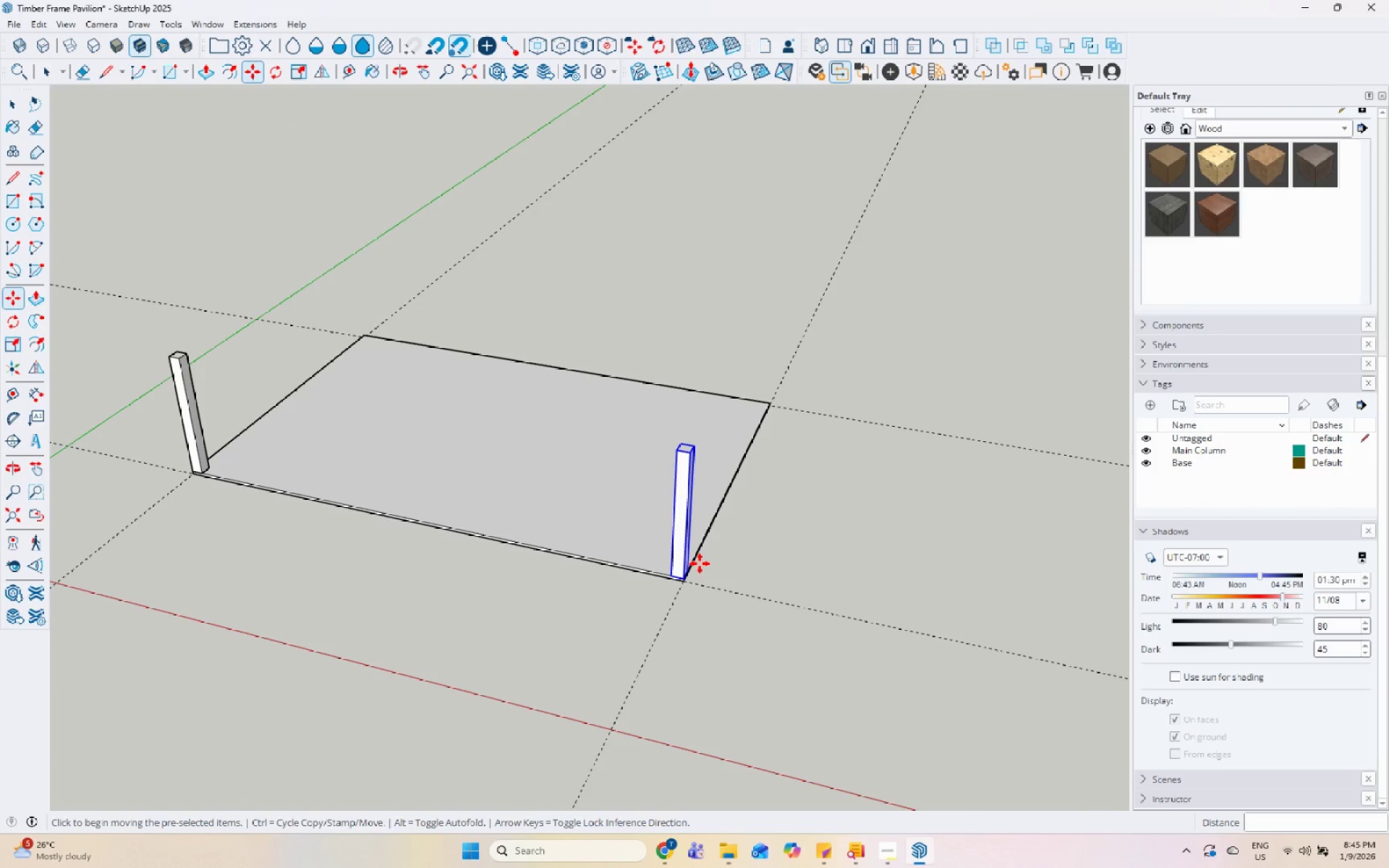 
key(NumpadDivide)
 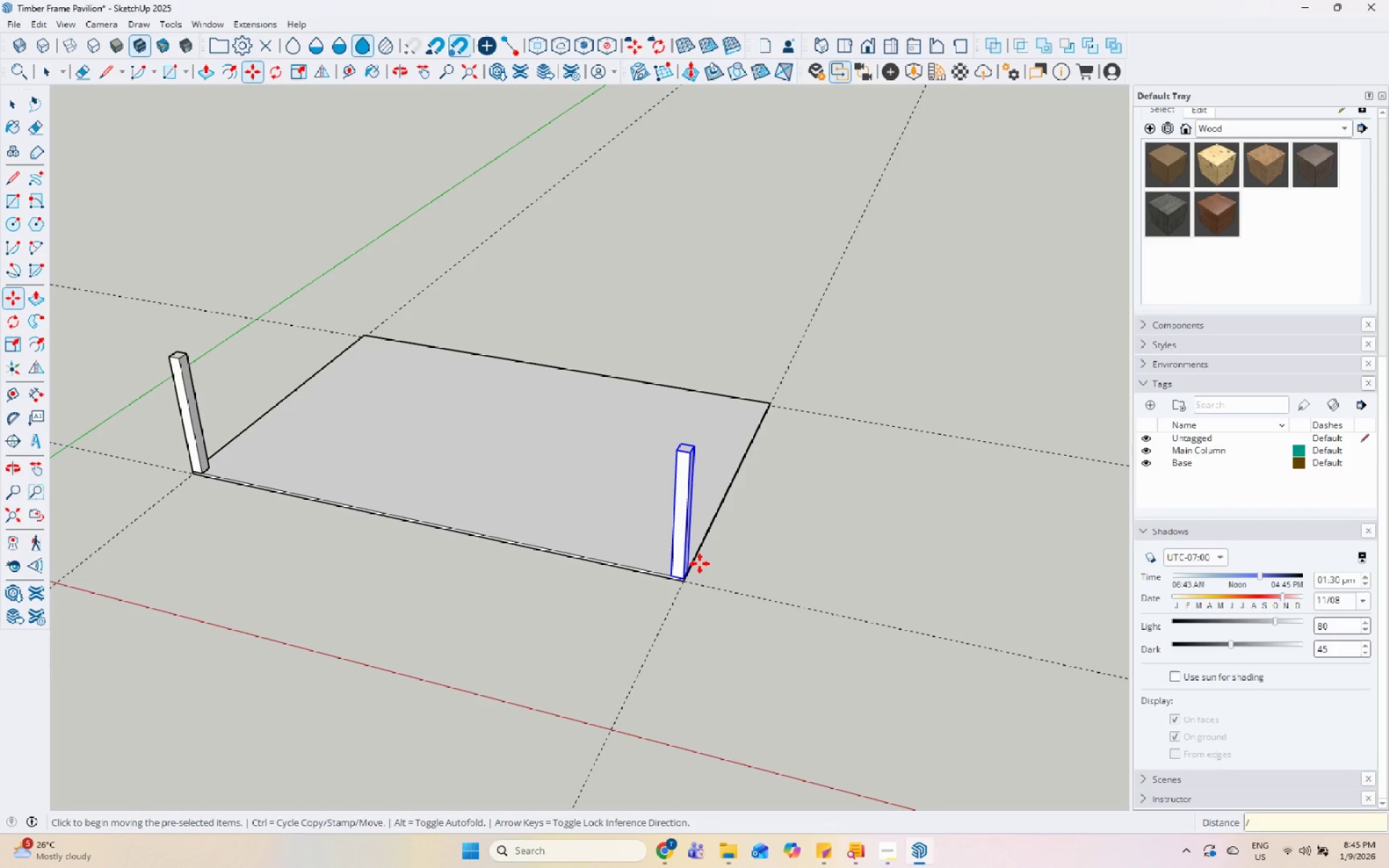 
key(Numpad5)
 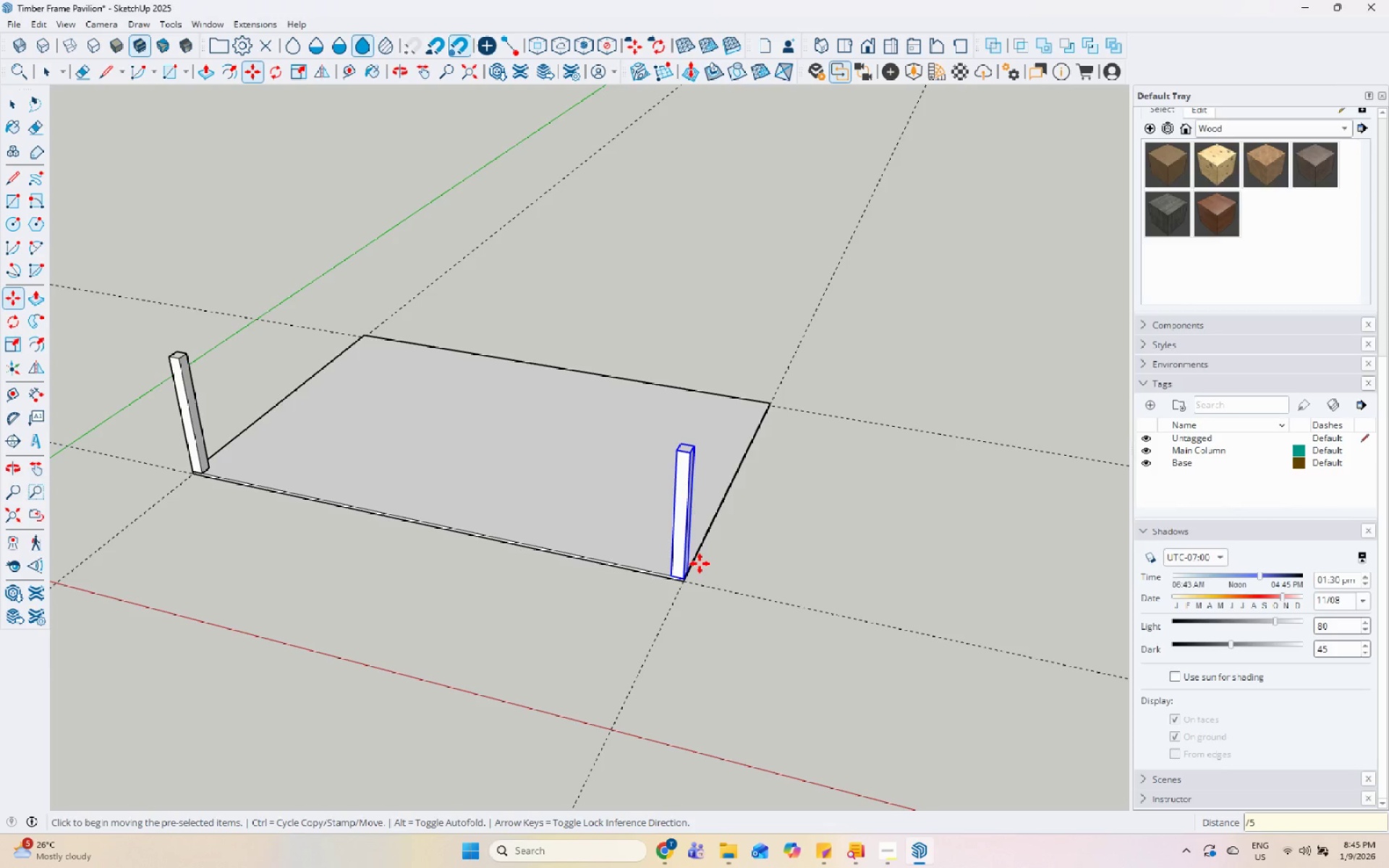 
key(Enter)
 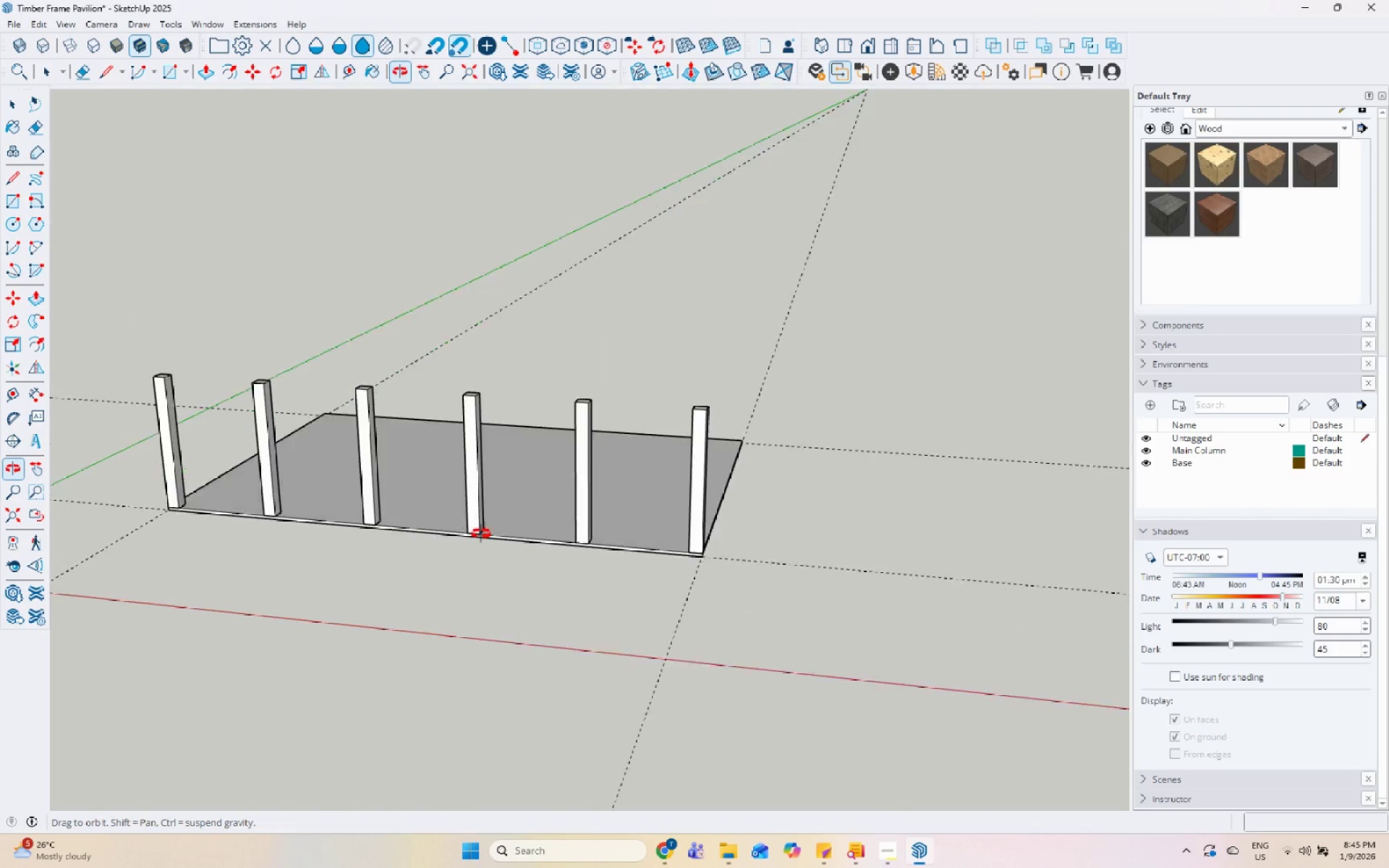 
key(Control+Z)
 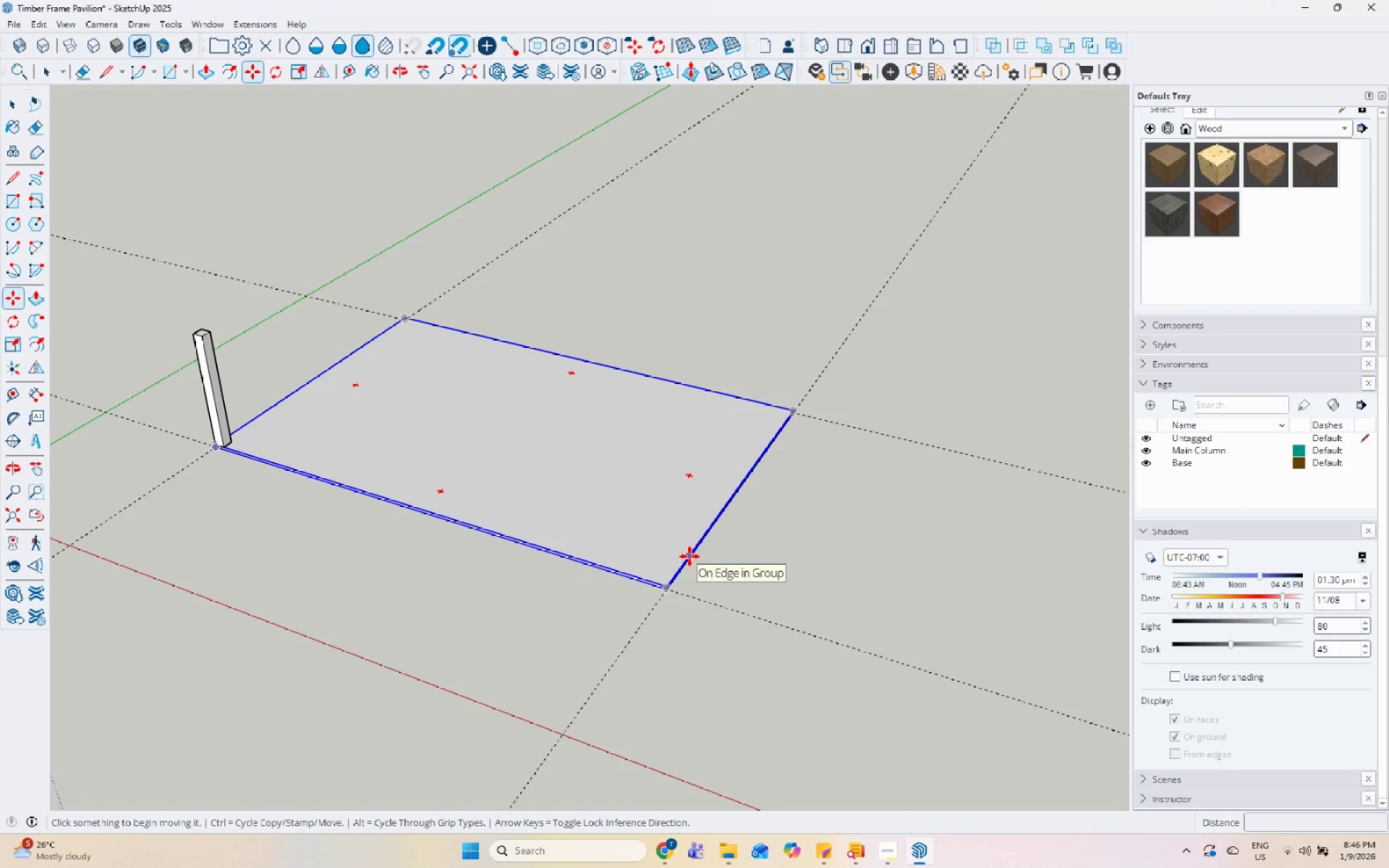 
key(Space)
 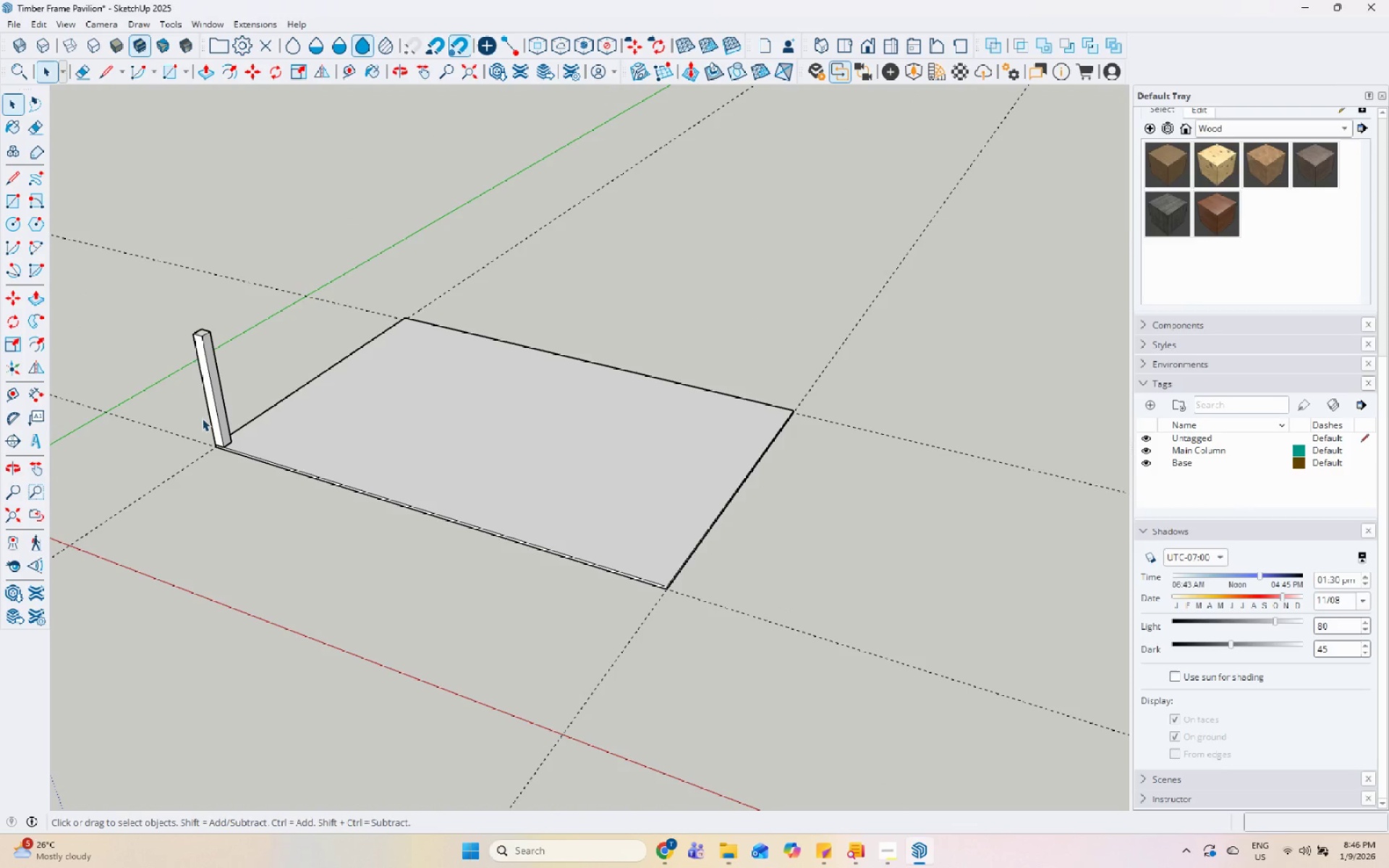 
left_click([208, 411])
 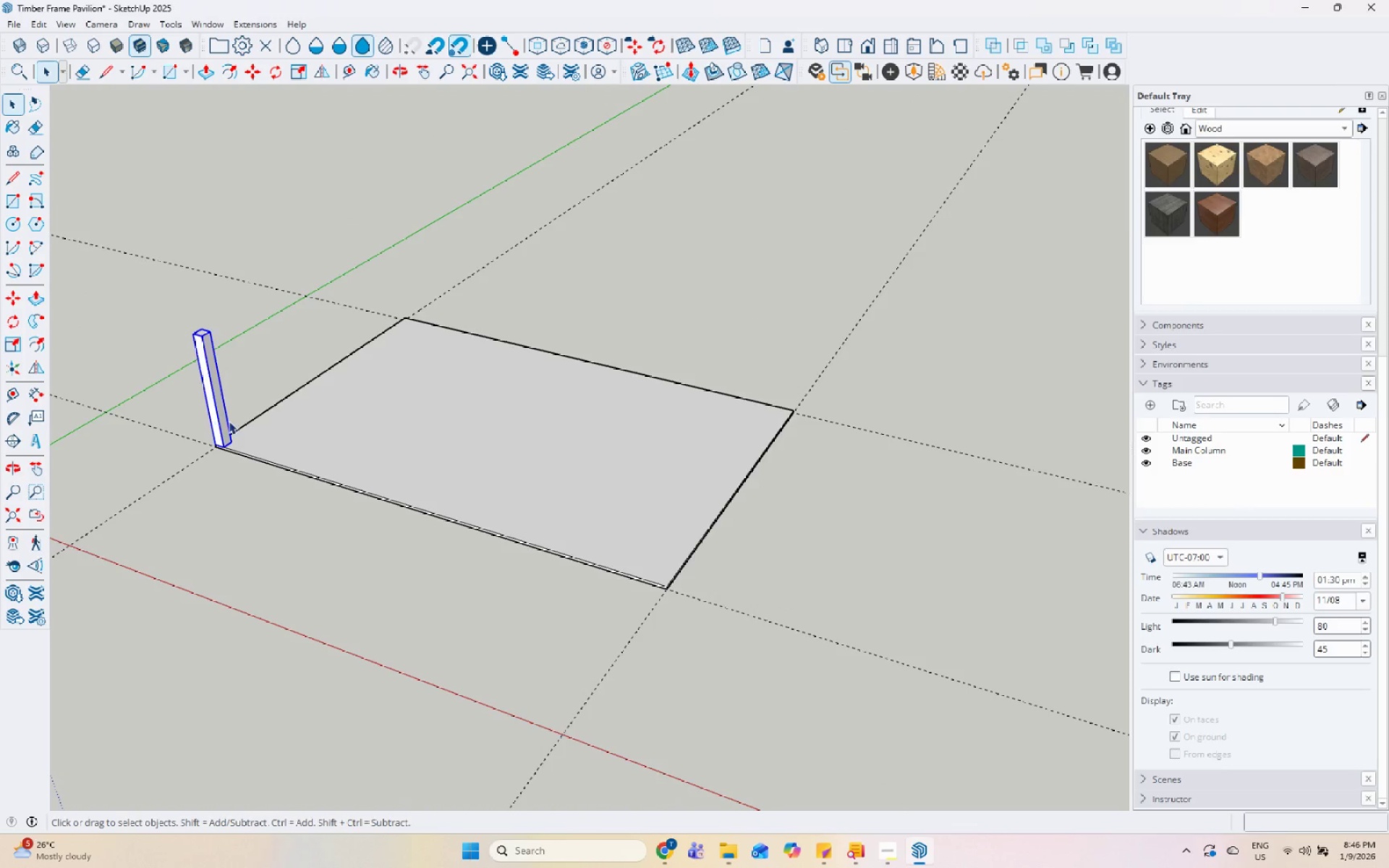 
key(M)
 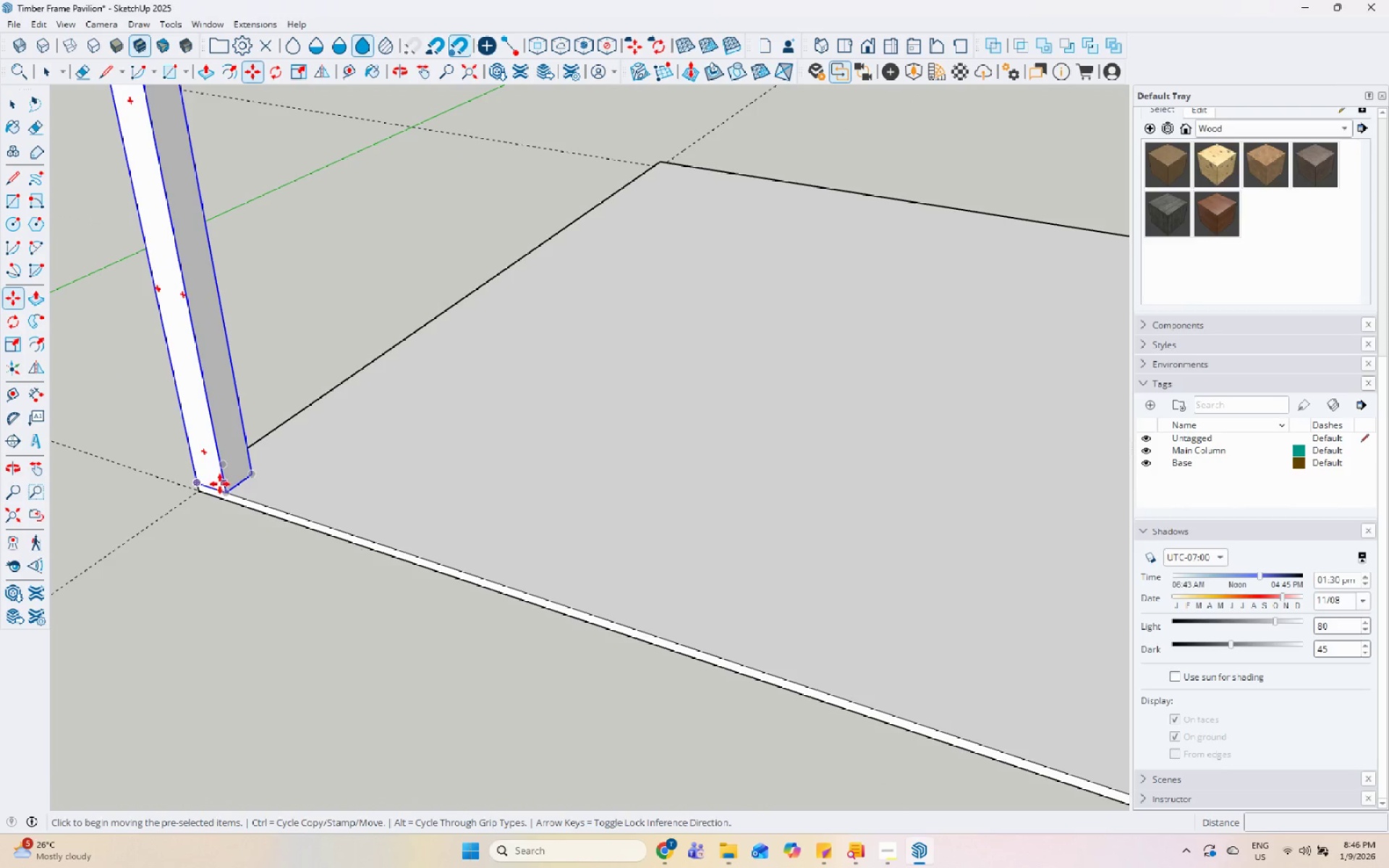 
scroll: coordinate [210, 451], scroll_direction: up, amount: 13.0
 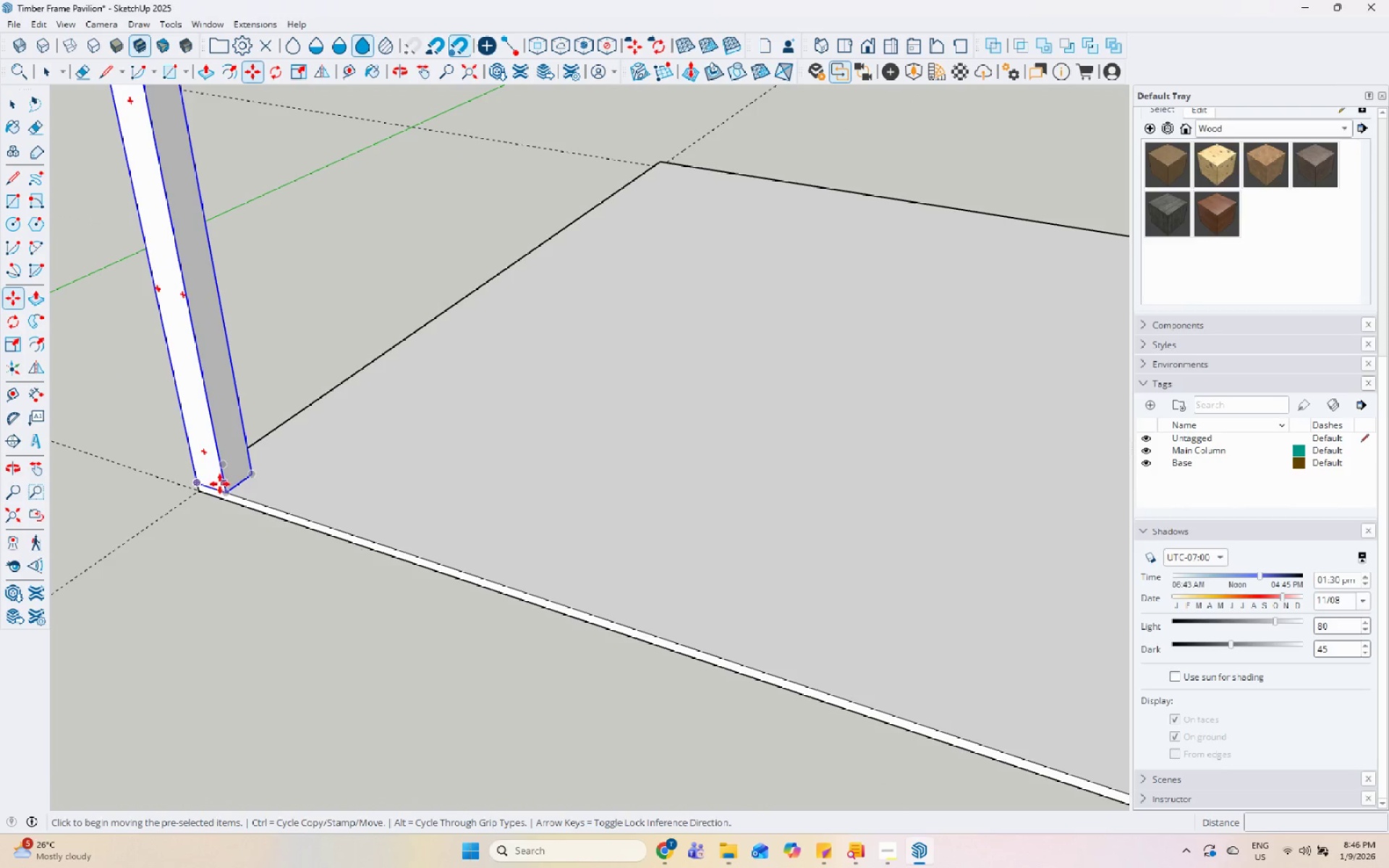 
key(Control+ControlLeft)
 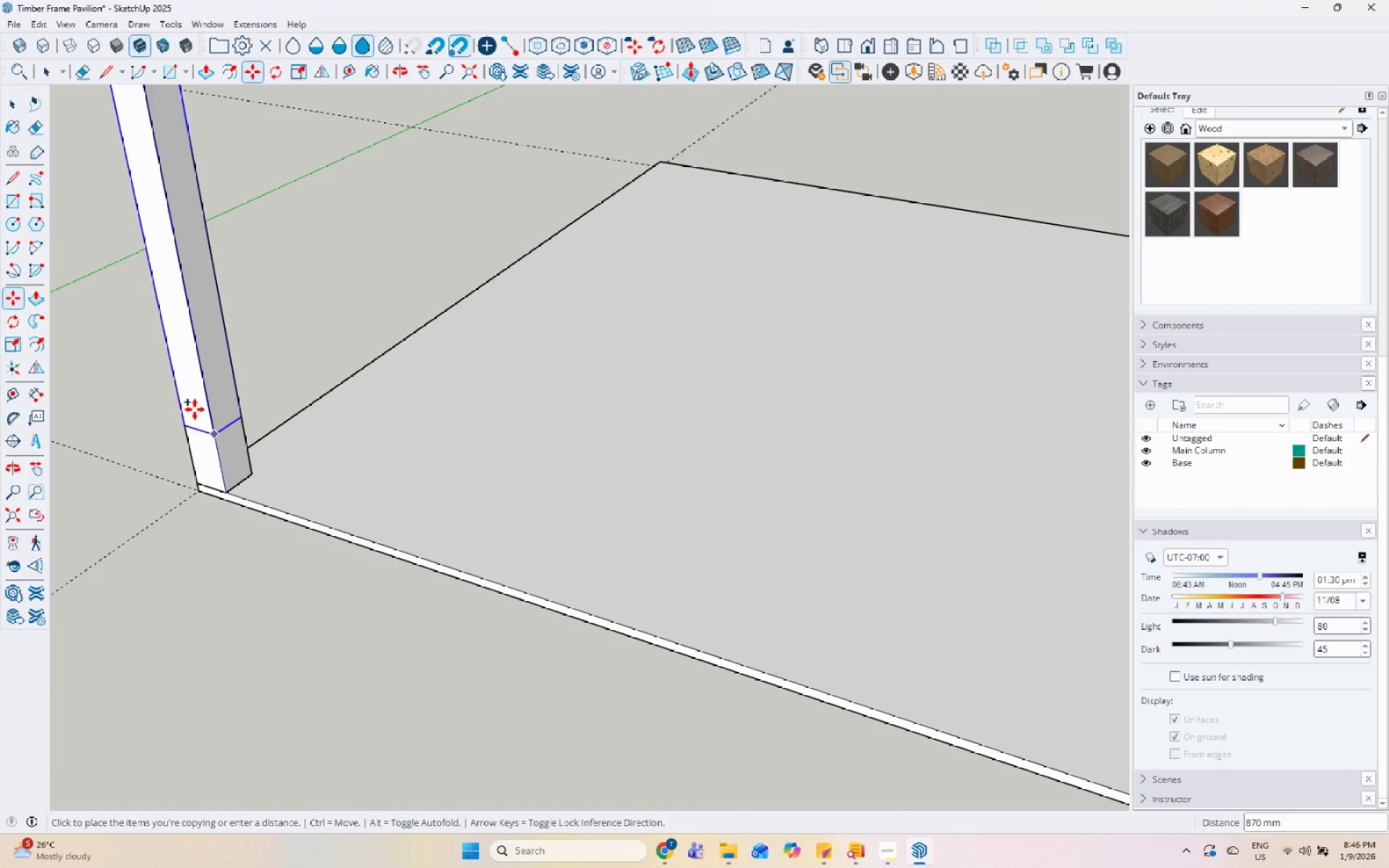 
scroll: coordinate [808, 629], scroll_direction: down, amount: 8.0
 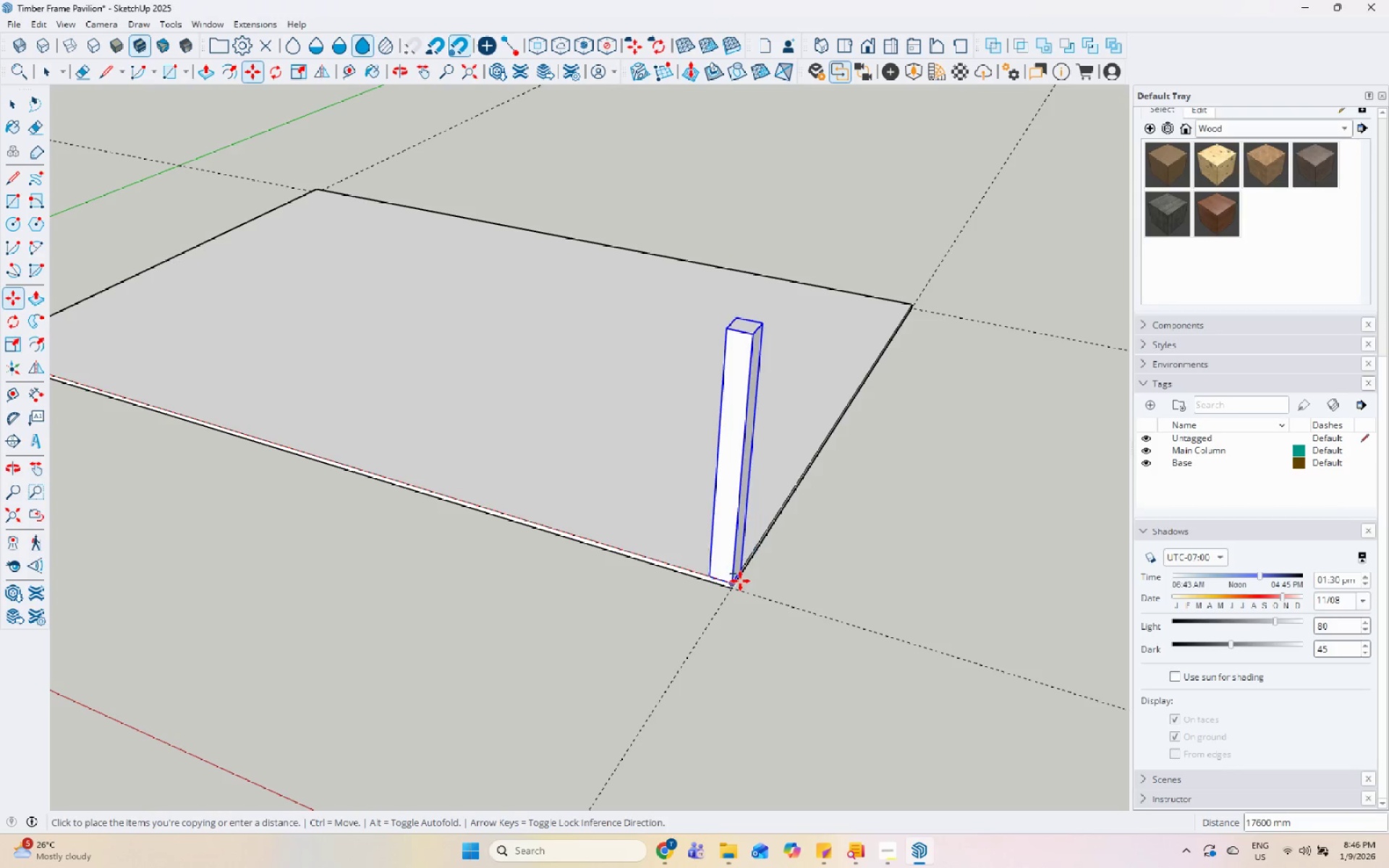 
left_click([736, 581])
 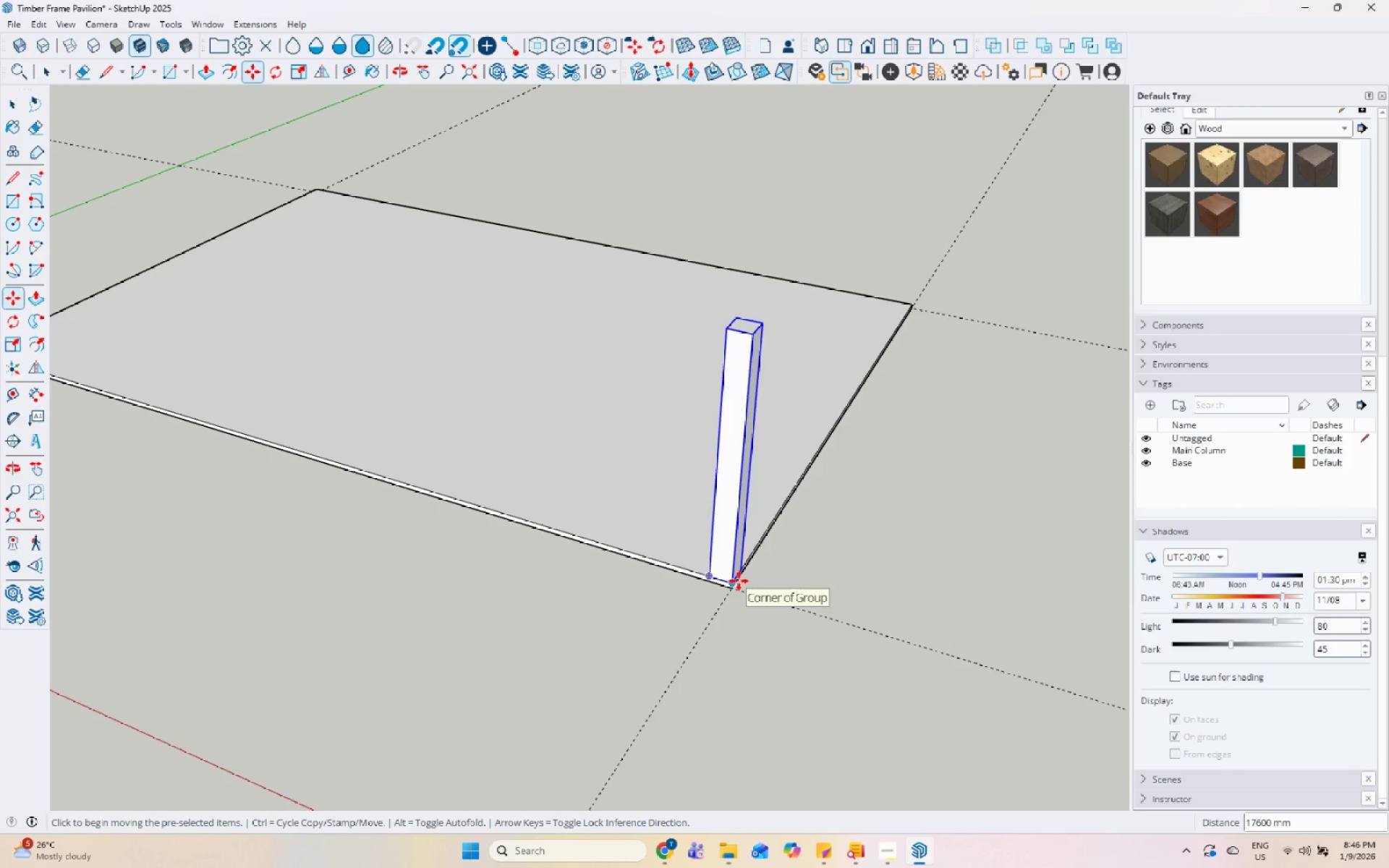 
key(NumpadDivide)
 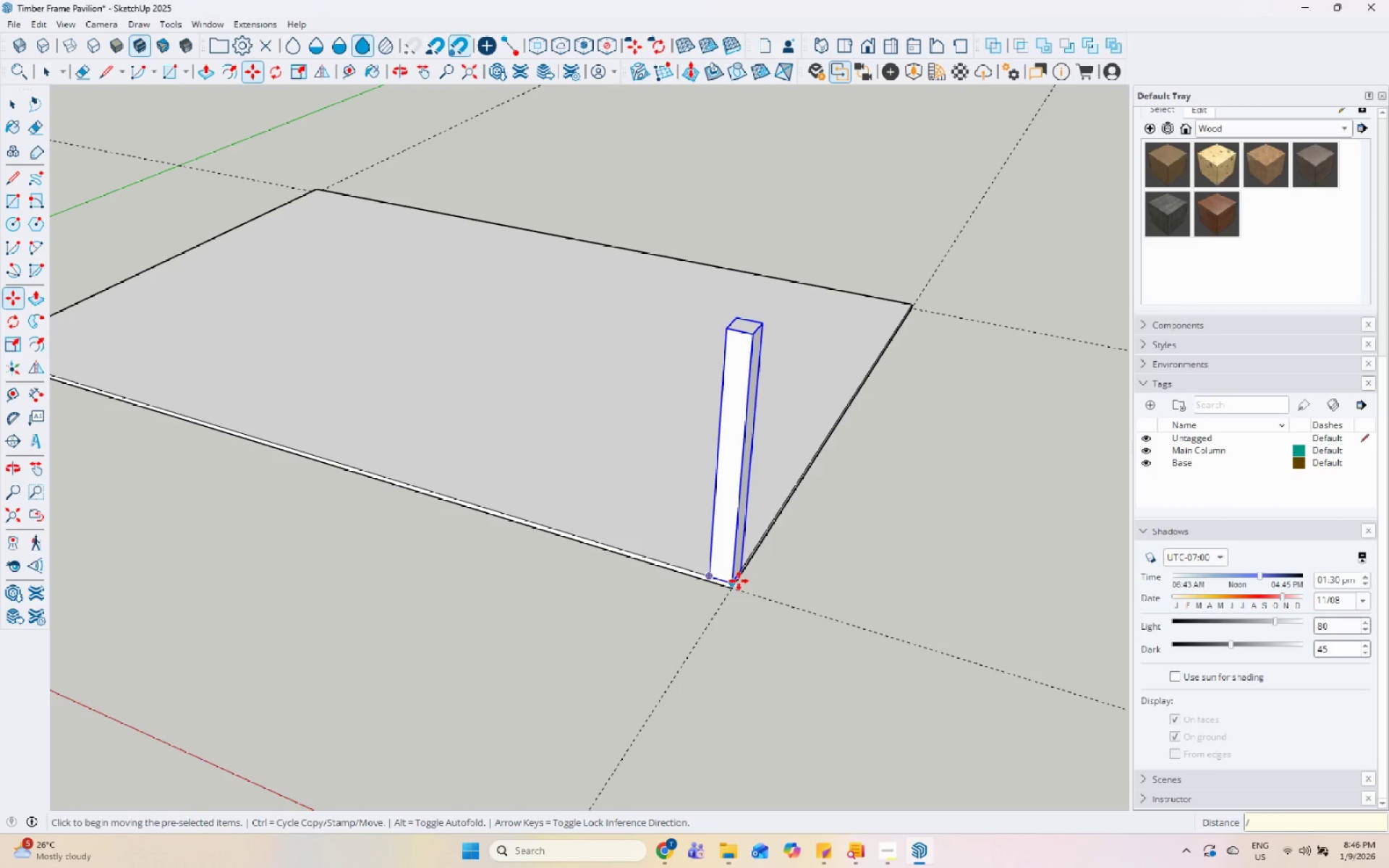 
key(Numpad4)
 